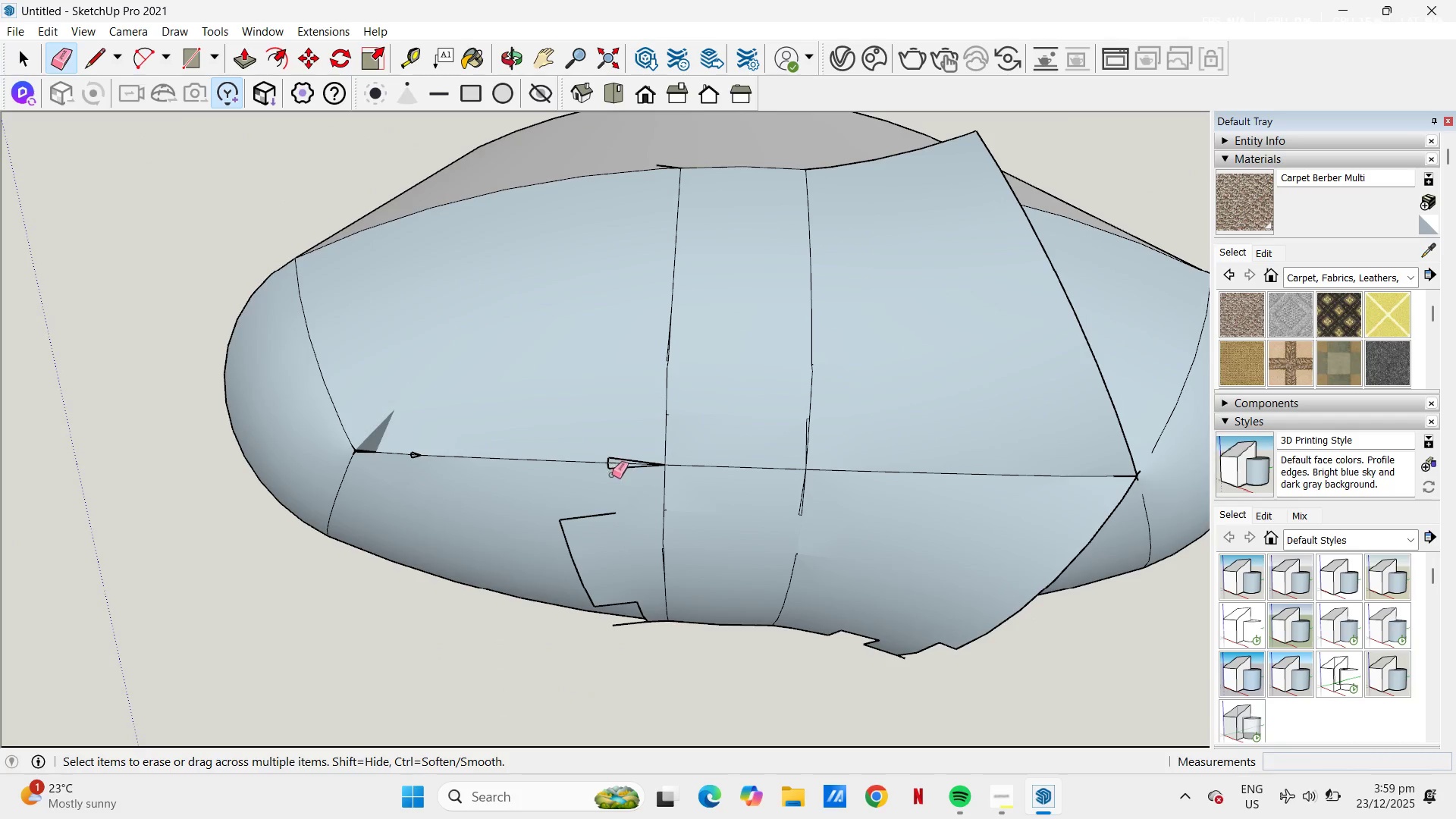 
left_click_drag(start_coordinate=[599, 515], to_coordinate=[535, 595])
 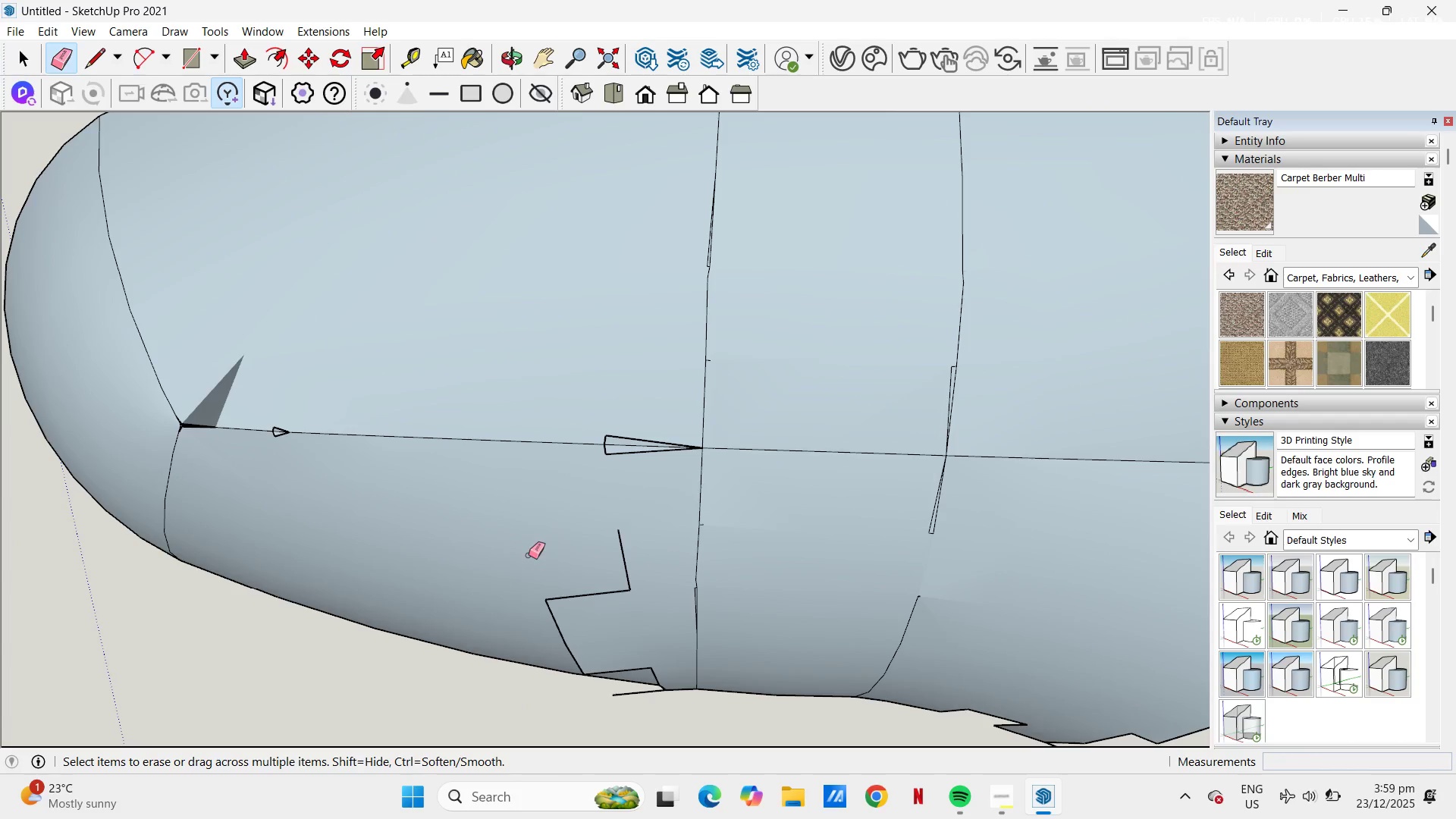 
scroll: coordinate [617, 506], scroll_direction: up, amount: 5.0
 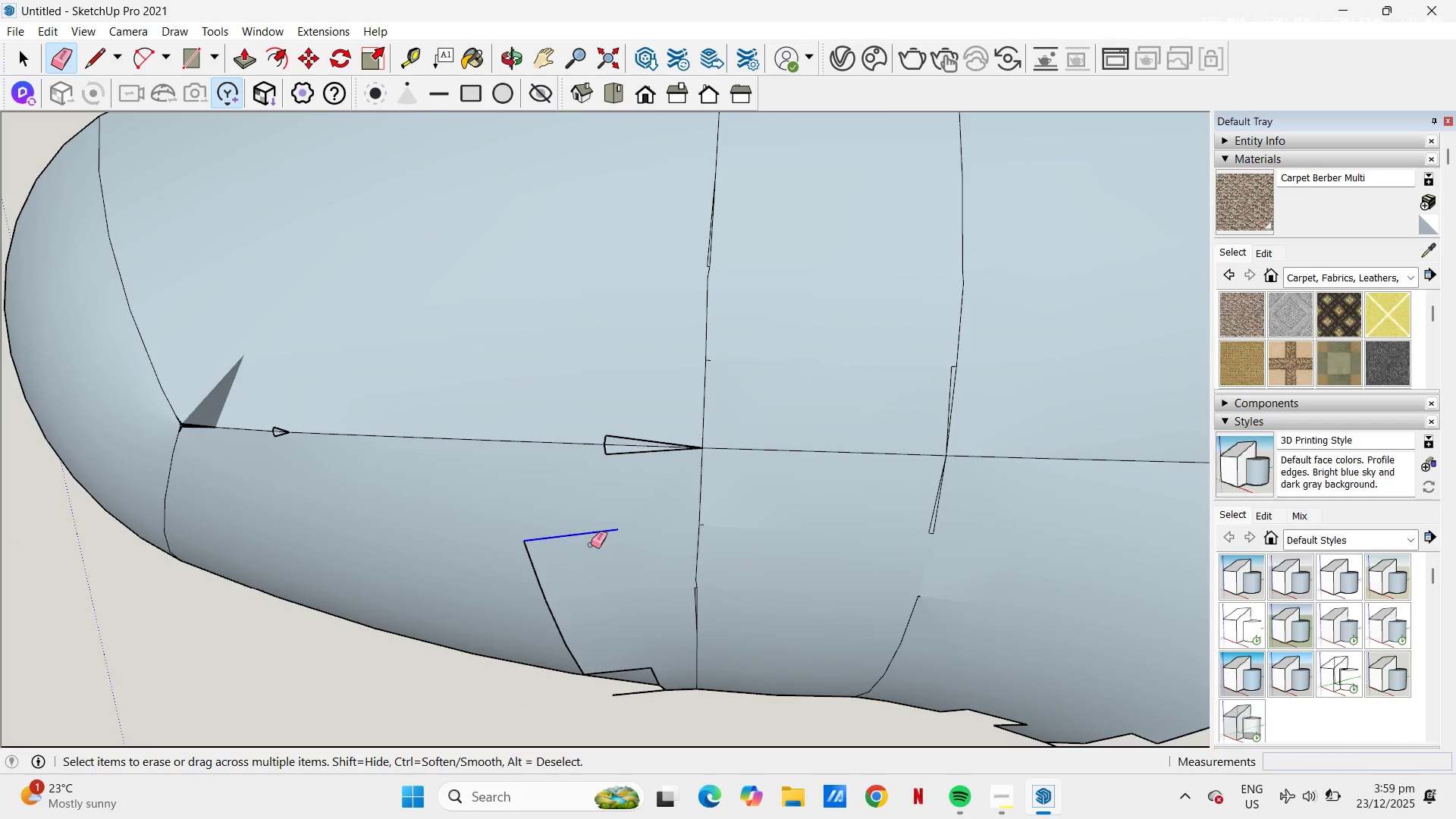 
left_click_drag(start_coordinate=[533, 560], to_coordinate=[628, 528])
 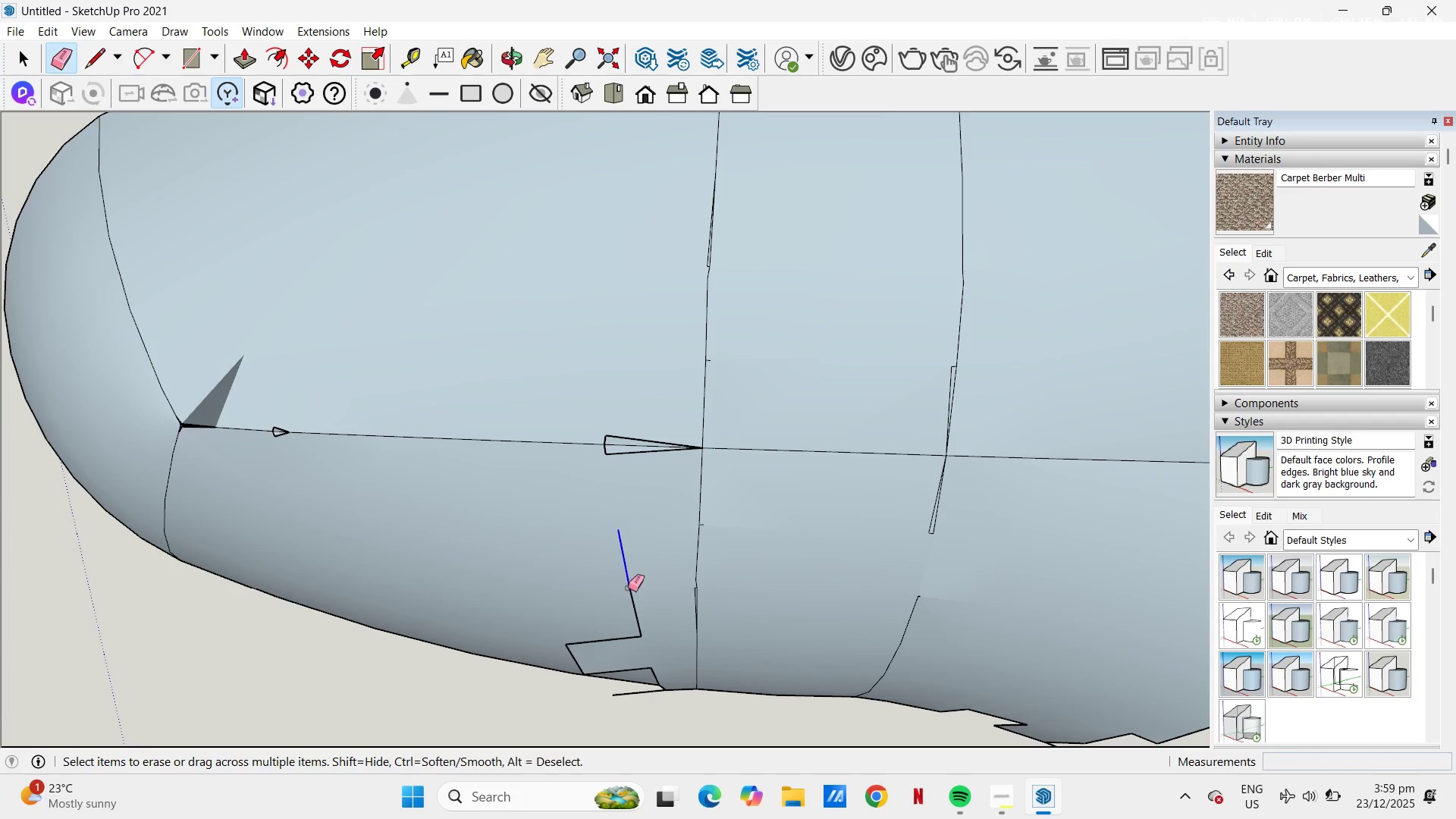 
left_click_drag(start_coordinate=[632, 557], to_coordinate=[620, 601])
 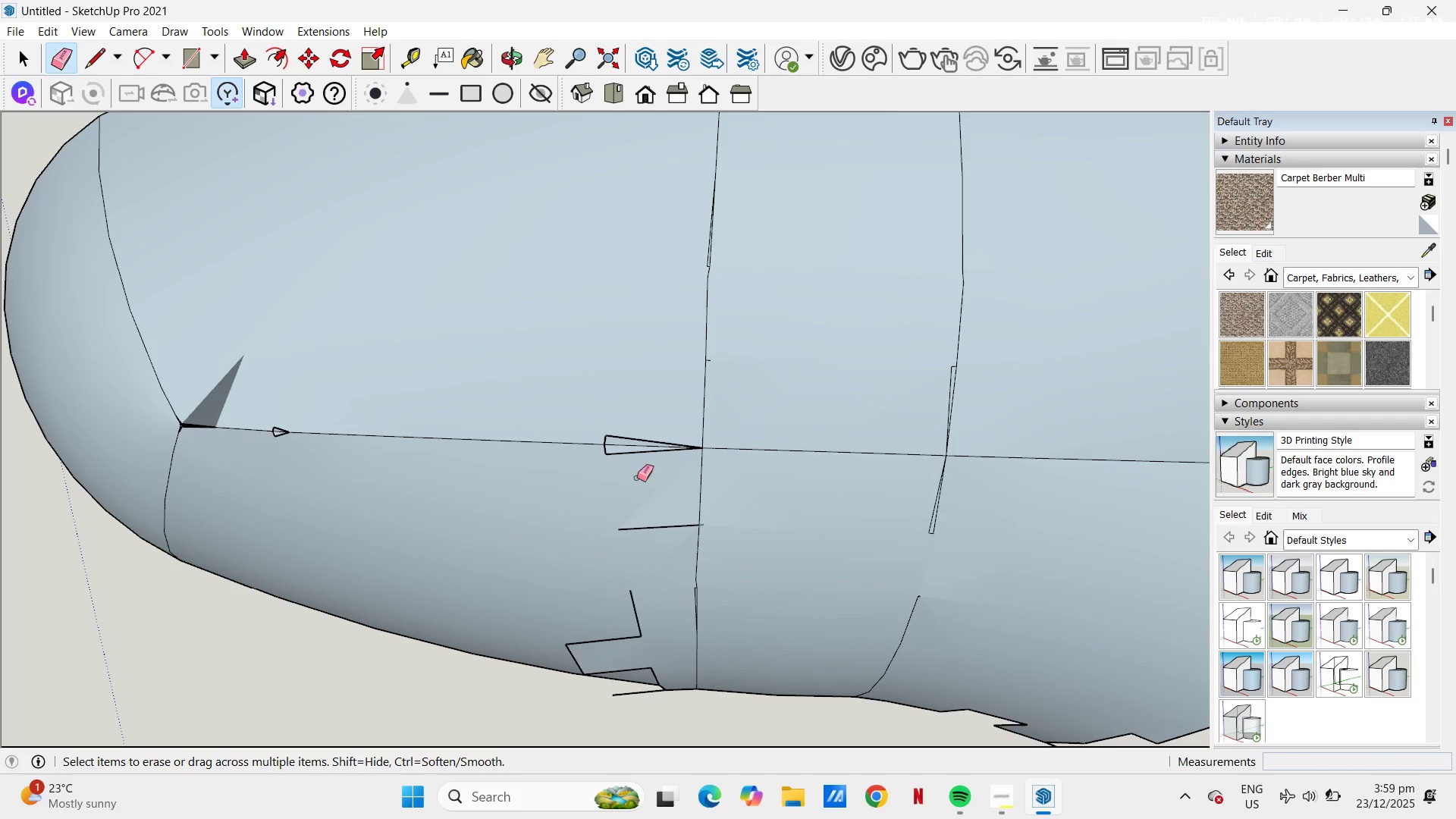 
left_click_drag(start_coordinate=[633, 503], to_coordinate=[617, 545])
 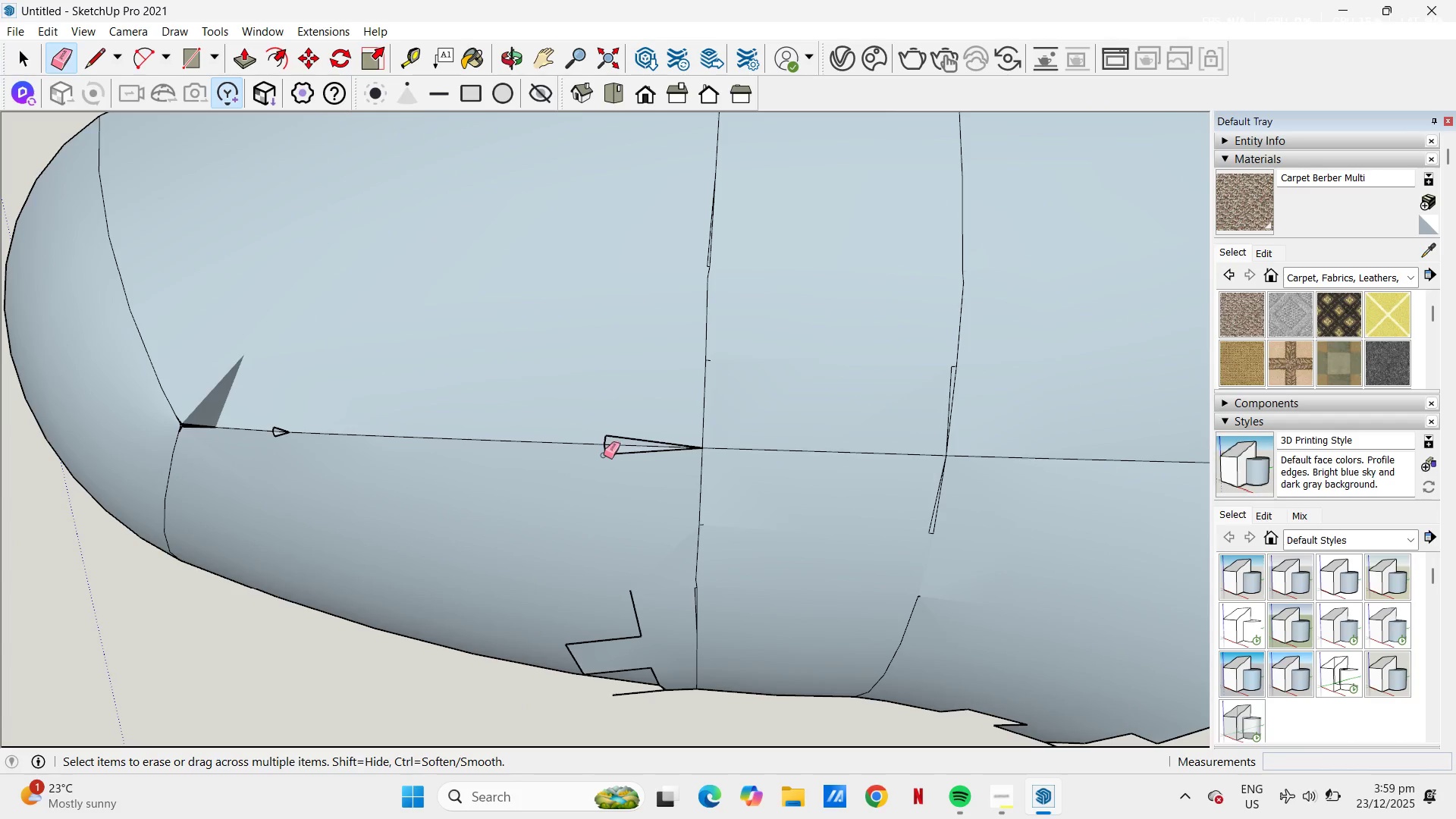 
left_click_drag(start_coordinate=[604, 455], to_coordinate=[616, 457])
 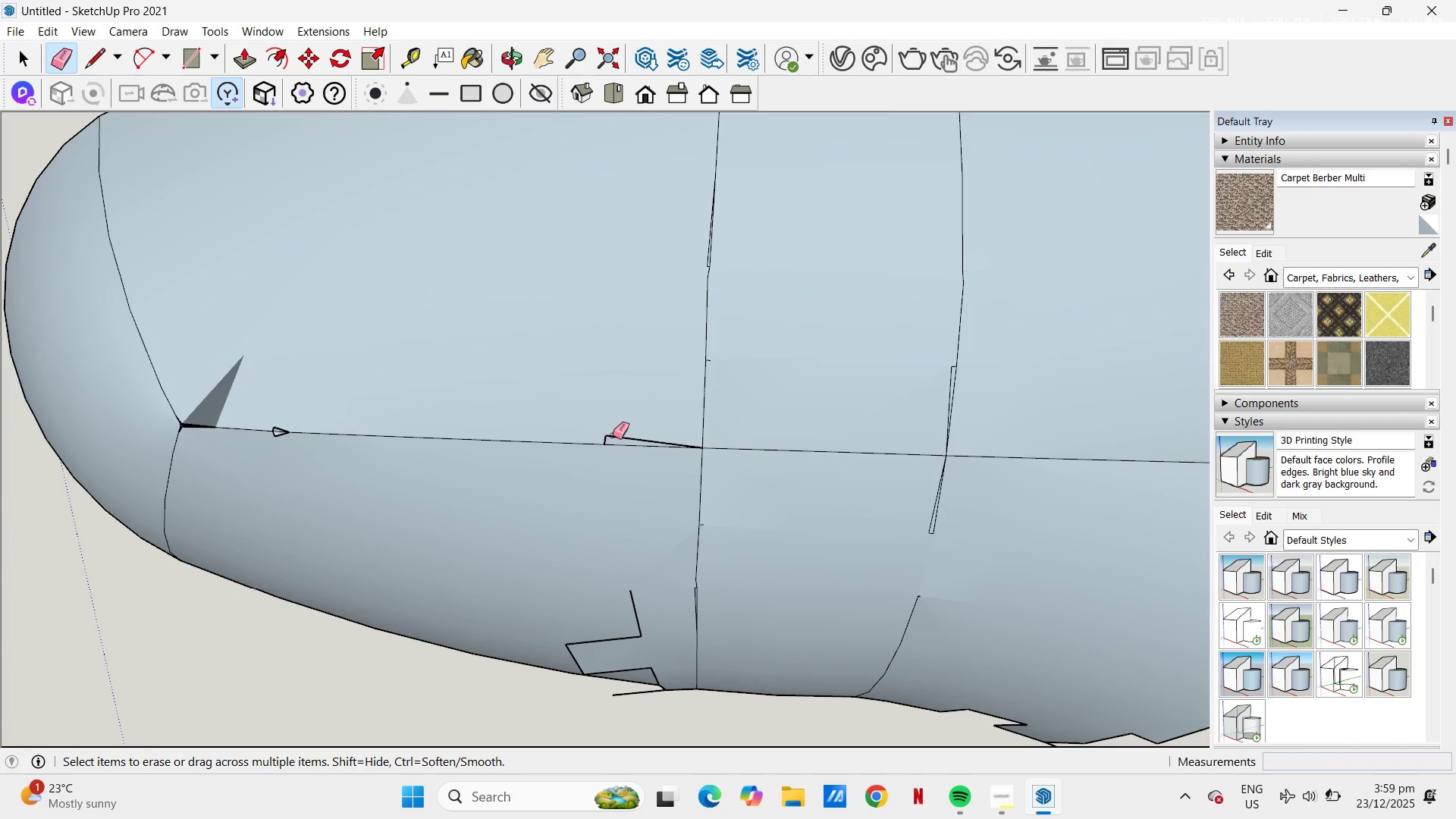 
left_click_drag(start_coordinate=[613, 435], to_coordinate=[608, 438])
 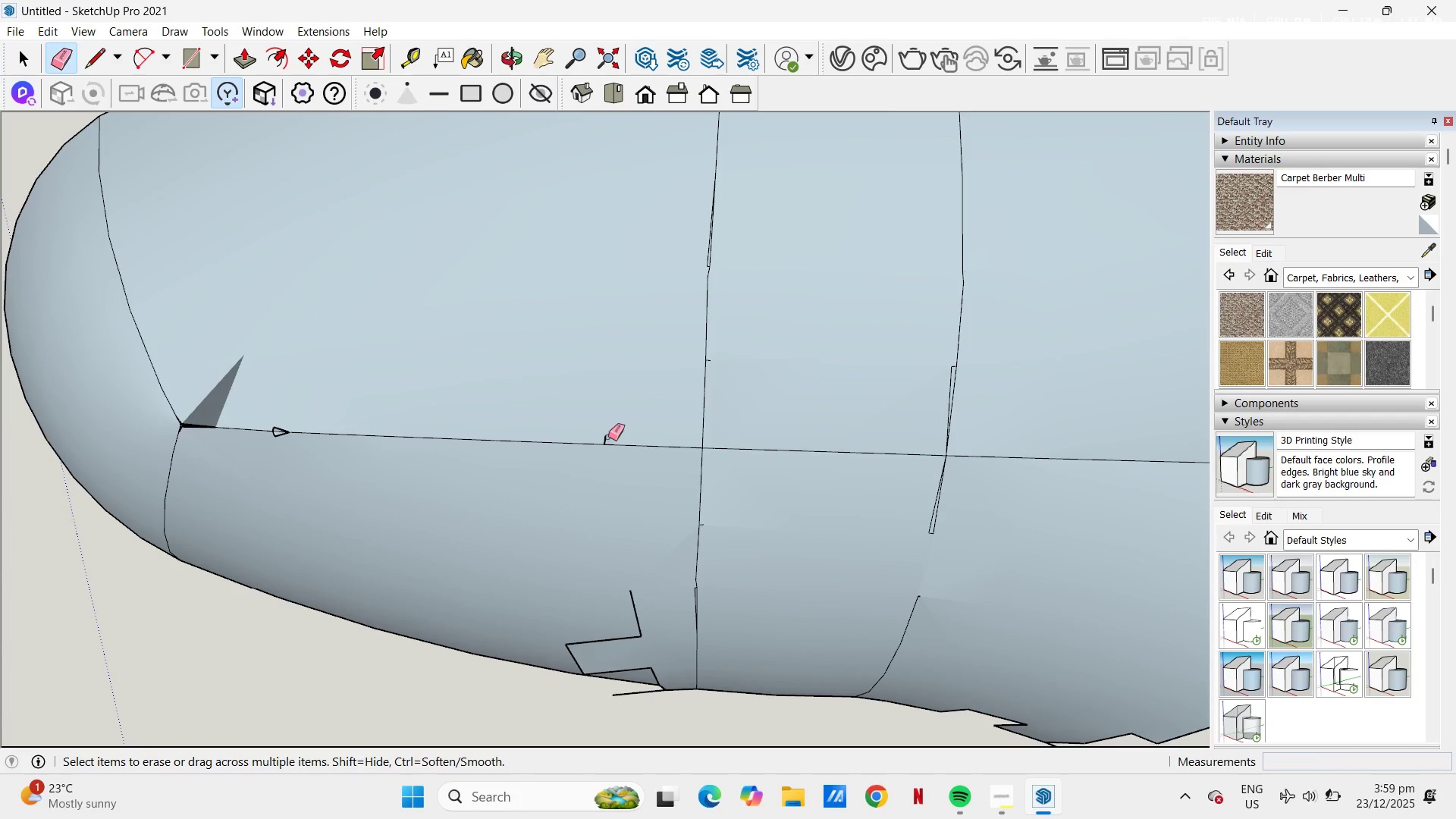 
left_click_drag(start_coordinate=[608, 437], to_coordinate=[603, 436])
 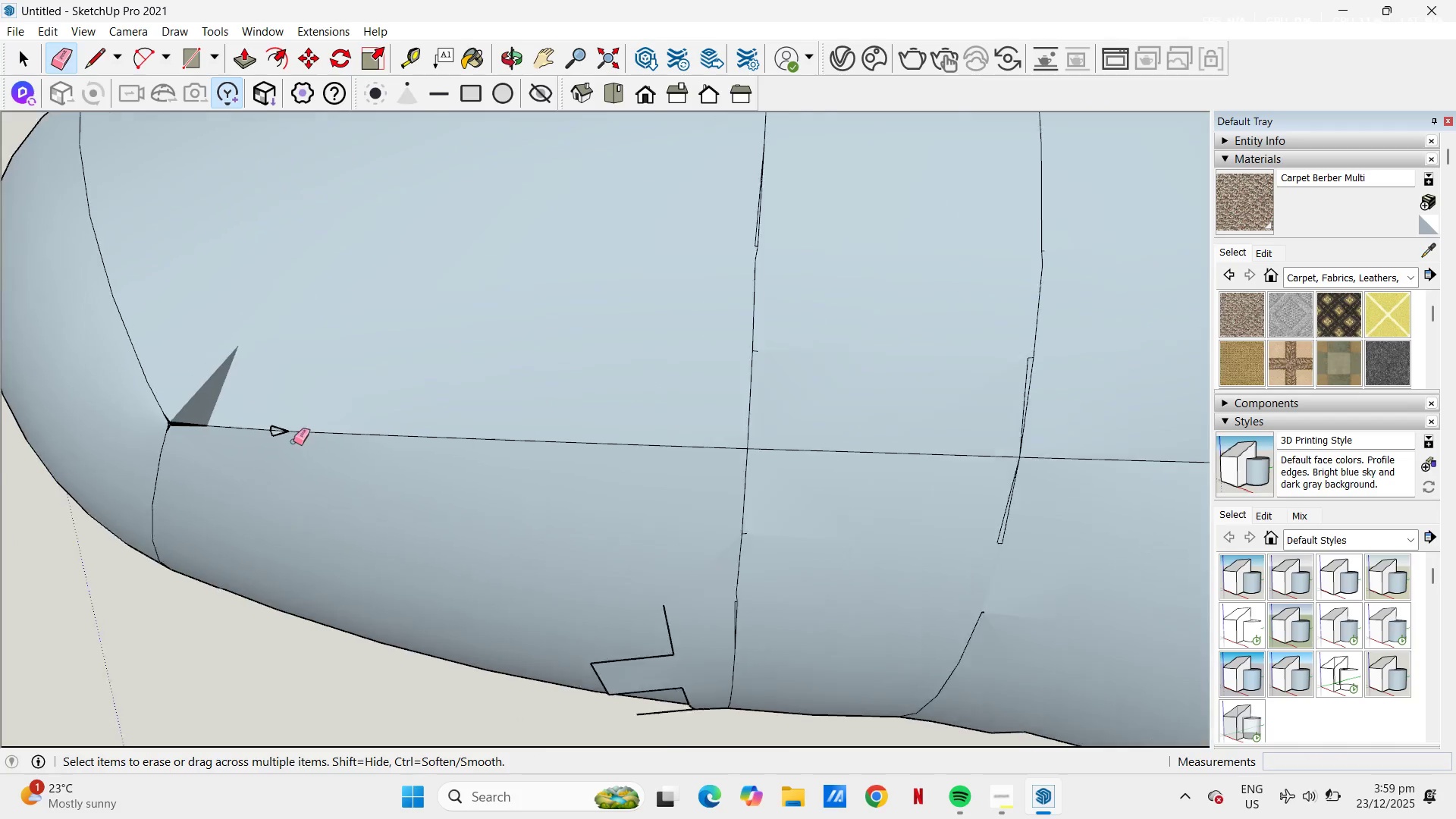 
scroll: coordinate [249, 431], scroll_direction: up, amount: 9.0
 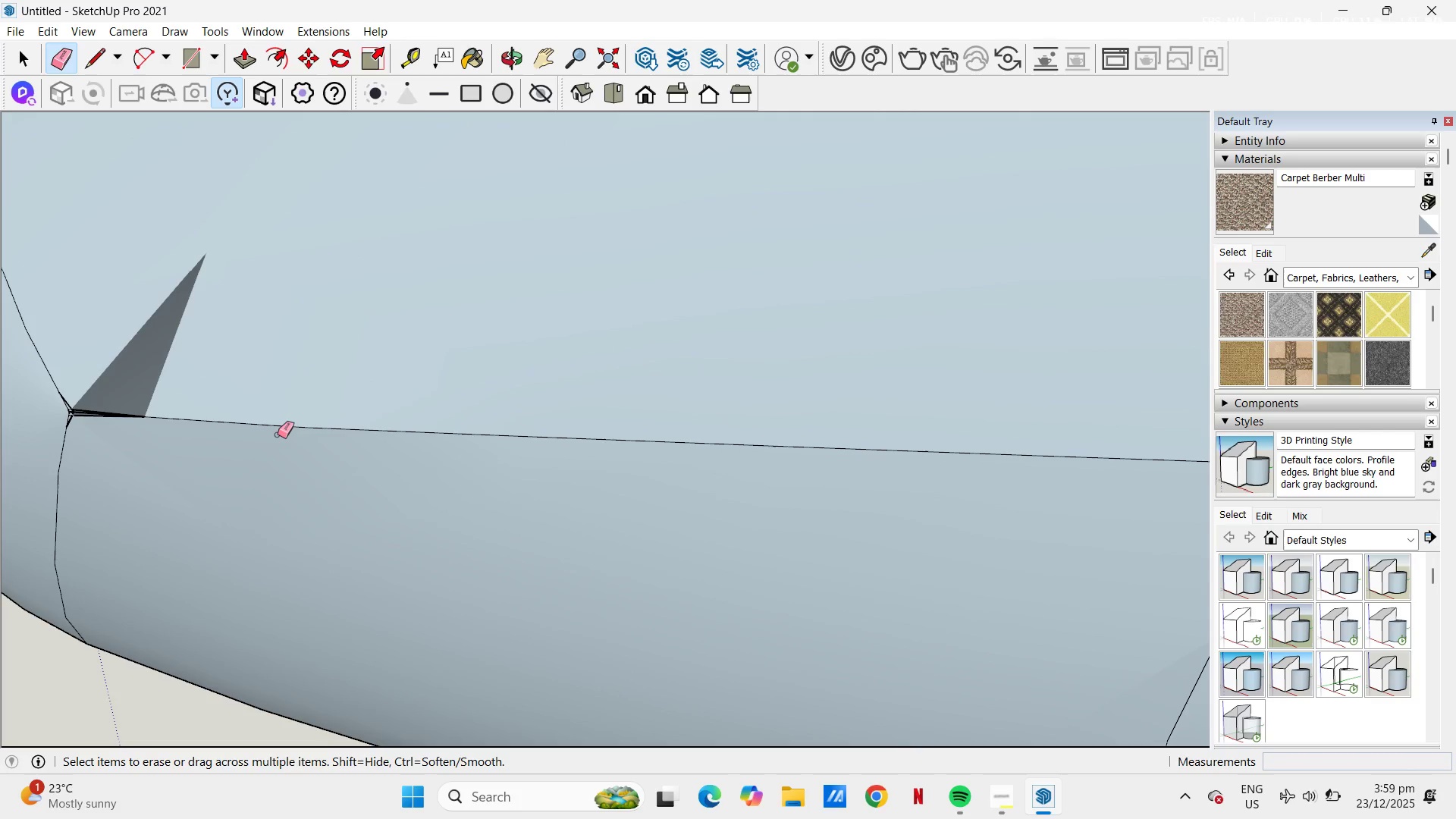 
scroll: coordinate [624, 364], scroll_direction: down, amount: 12.0
 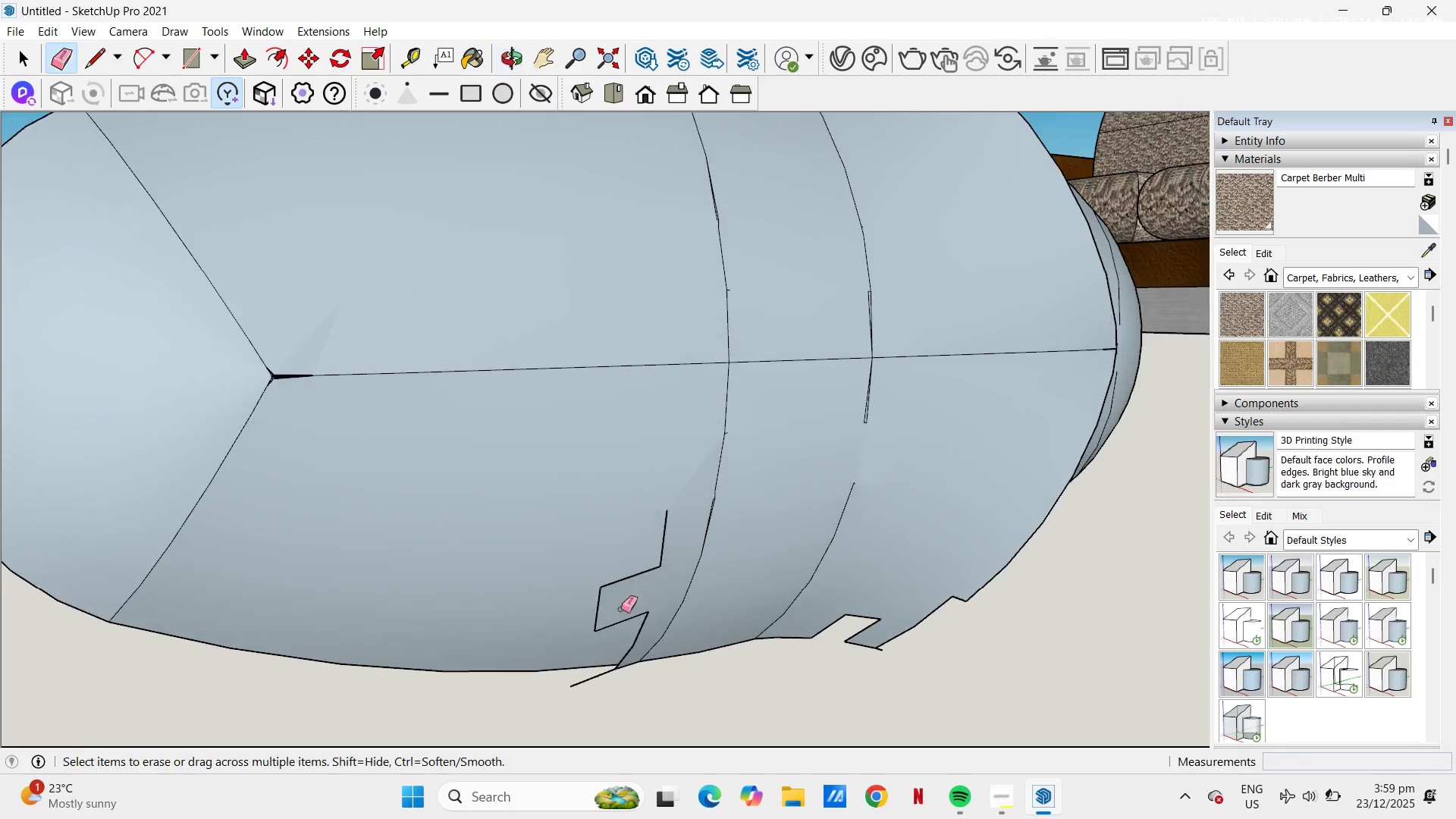 
left_click_drag(start_coordinate=[601, 595], to_coordinate=[678, 498])
 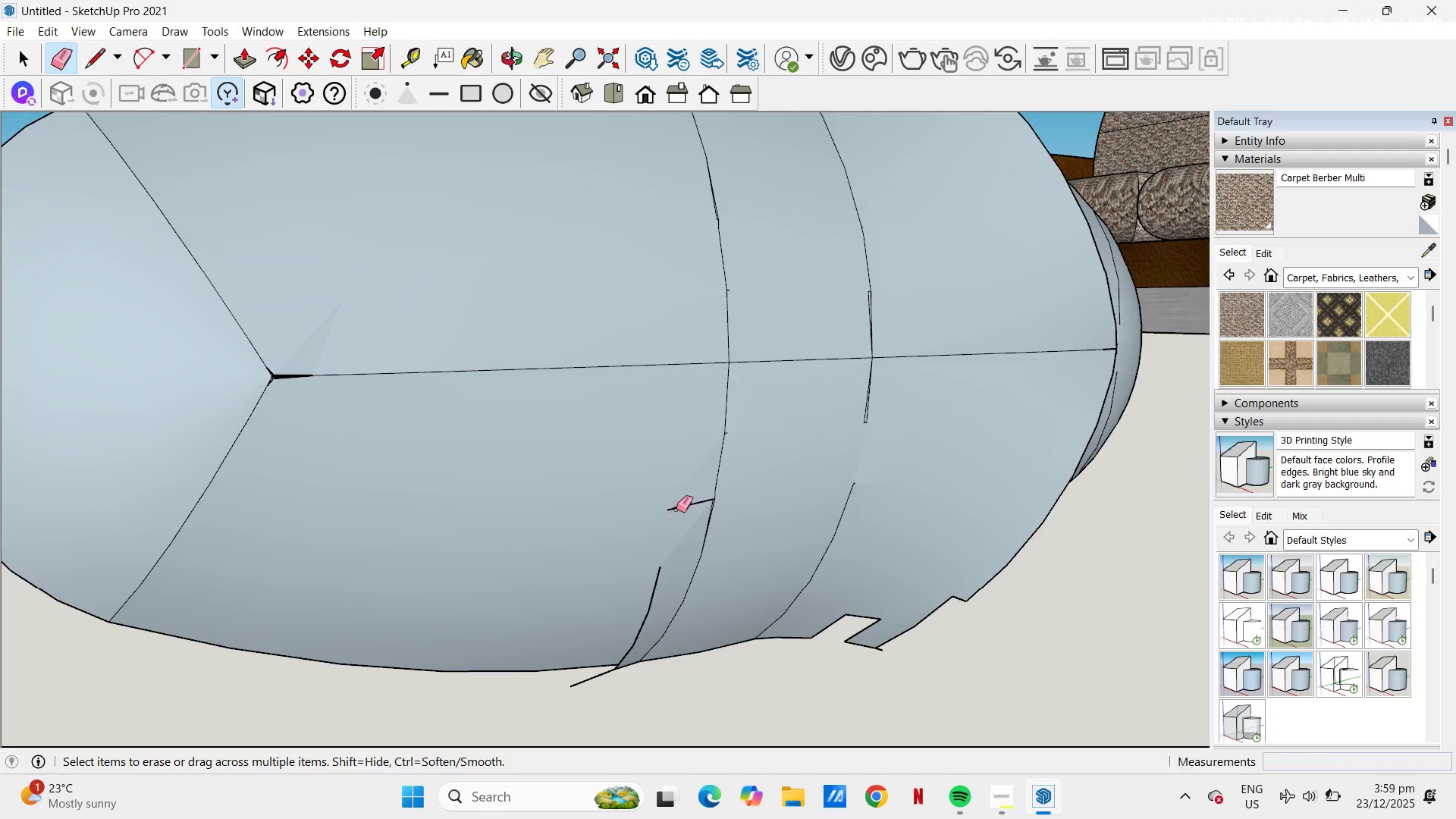 
left_click_drag(start_coordinate=[676, 509], to_coordinate=[693, 490])
 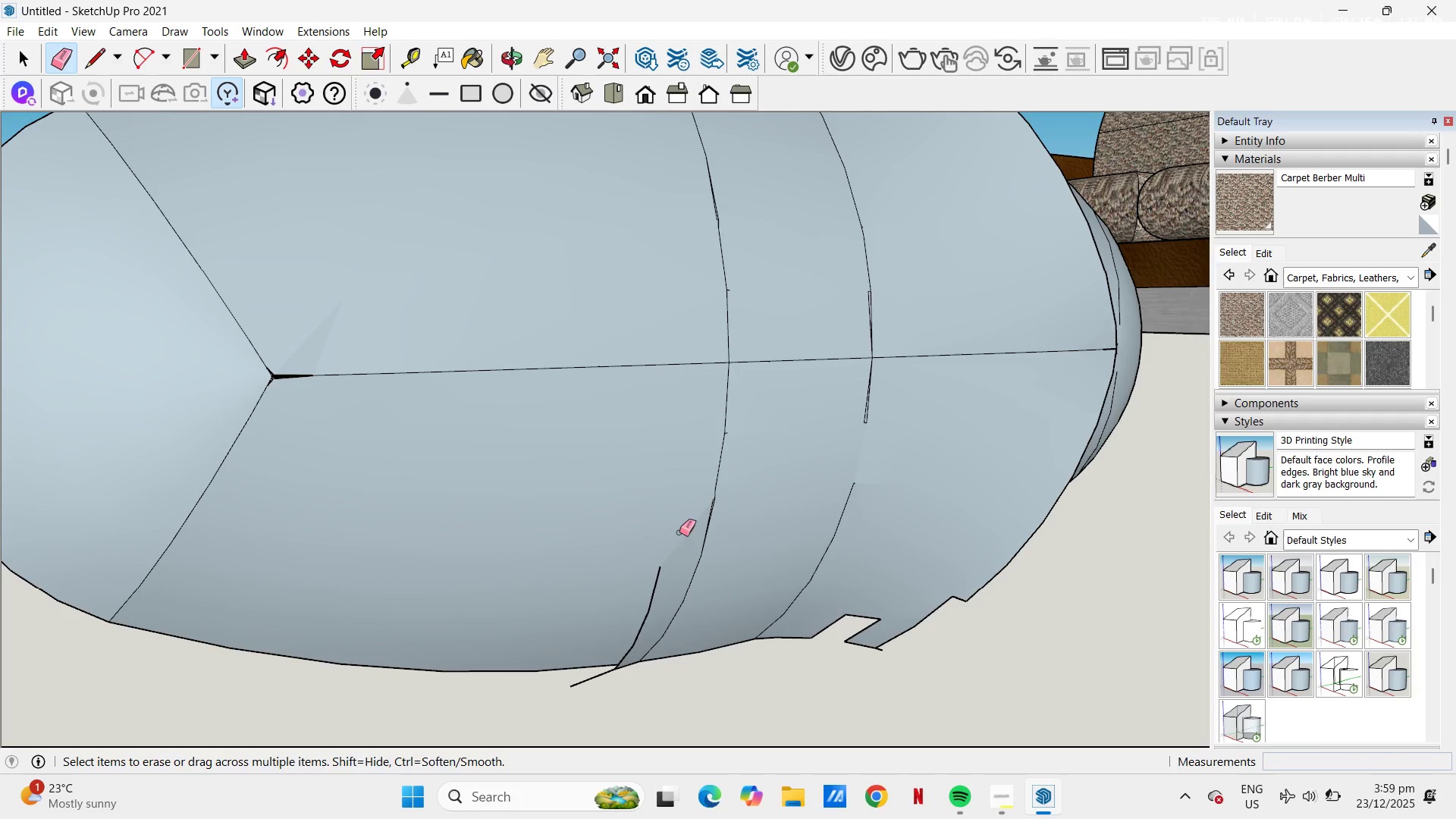 
left_click_drag(start_coordinate=[684, 506], to_coordinate=[632, 594])
 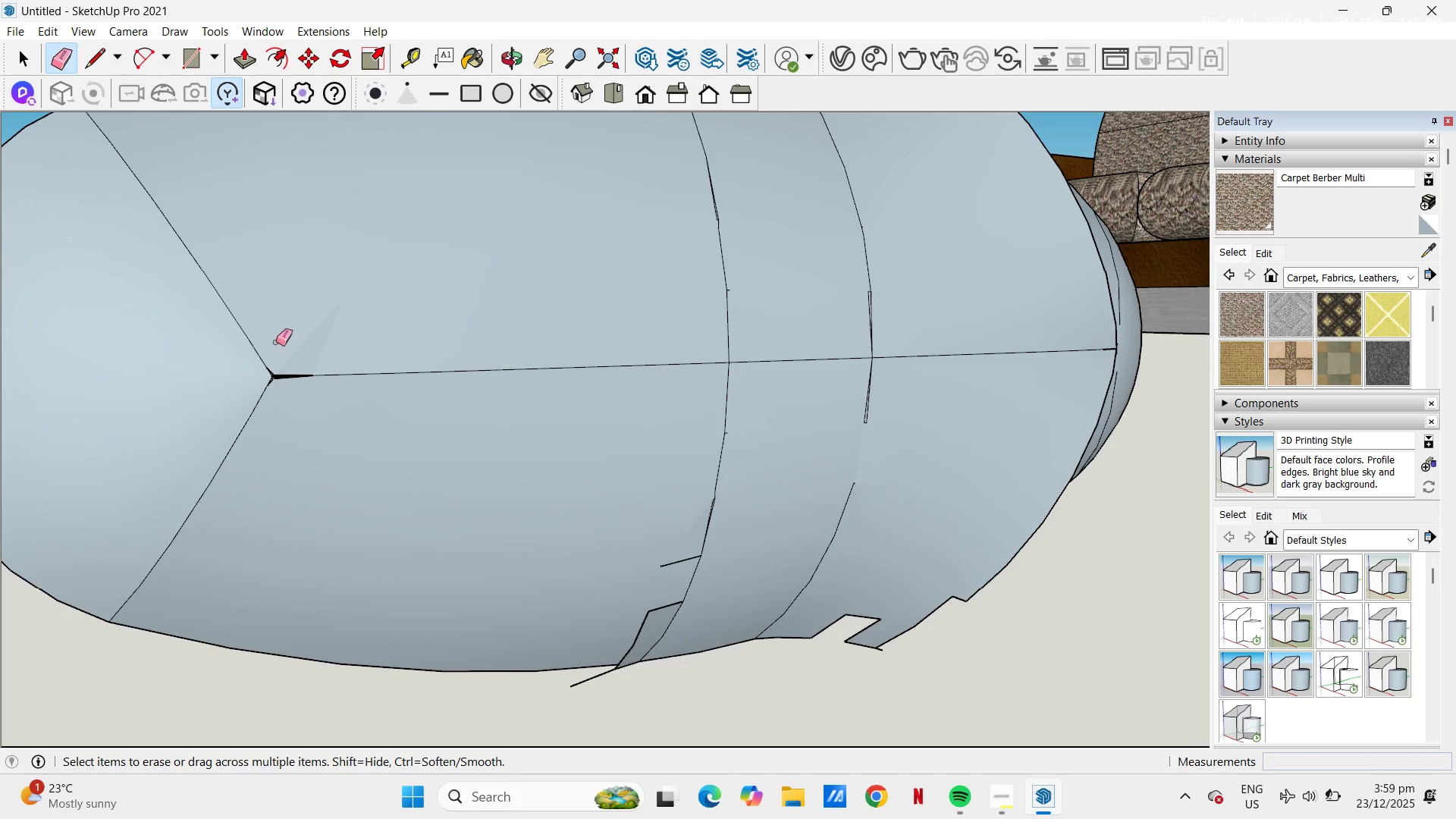 
left_click_drag(start_coordinate=[278, 343], to_coordinate=[315, 356])
 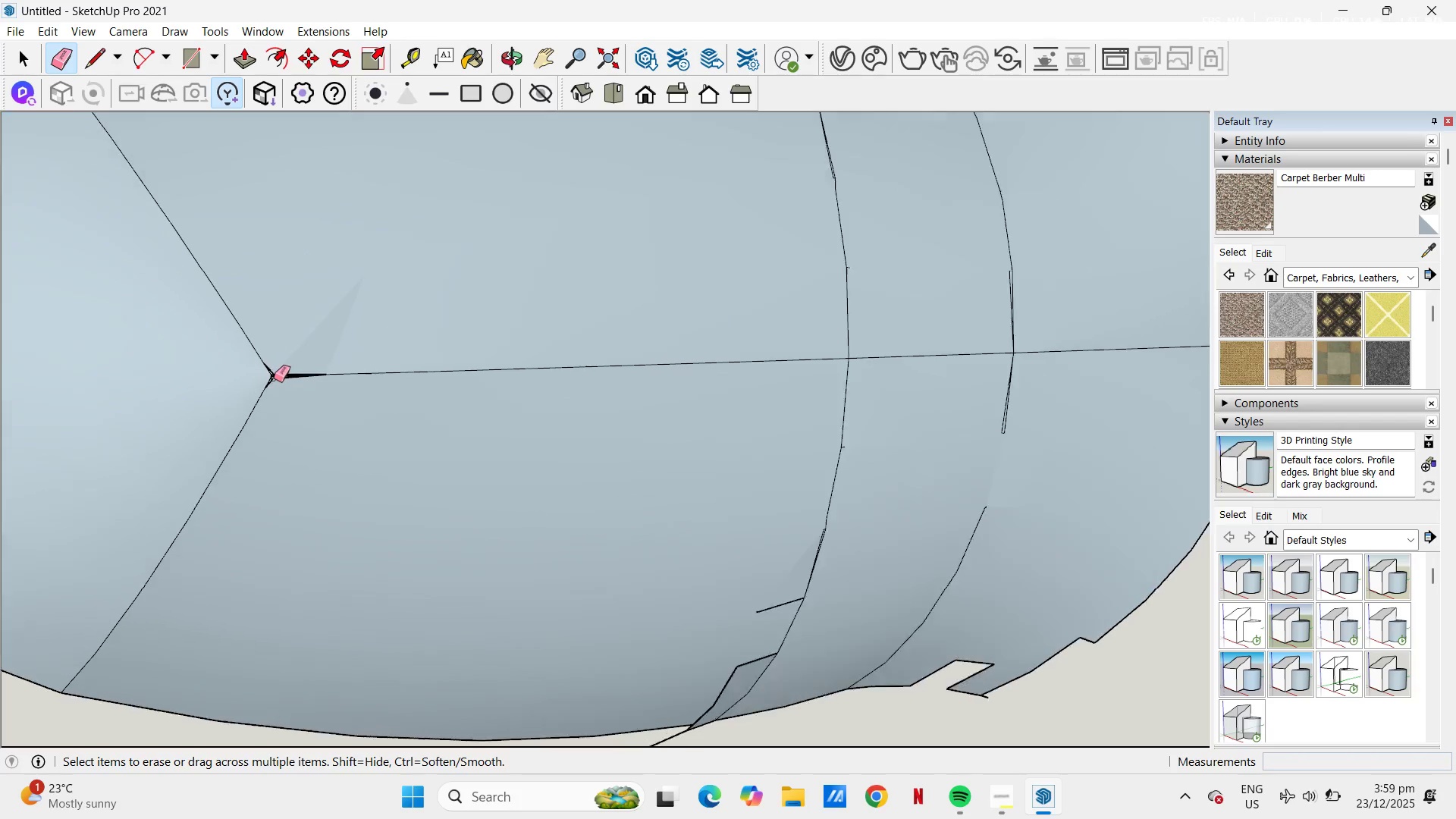 
scroll: coordinate [268, 351], scroll_direction: up, amount: 12.0
 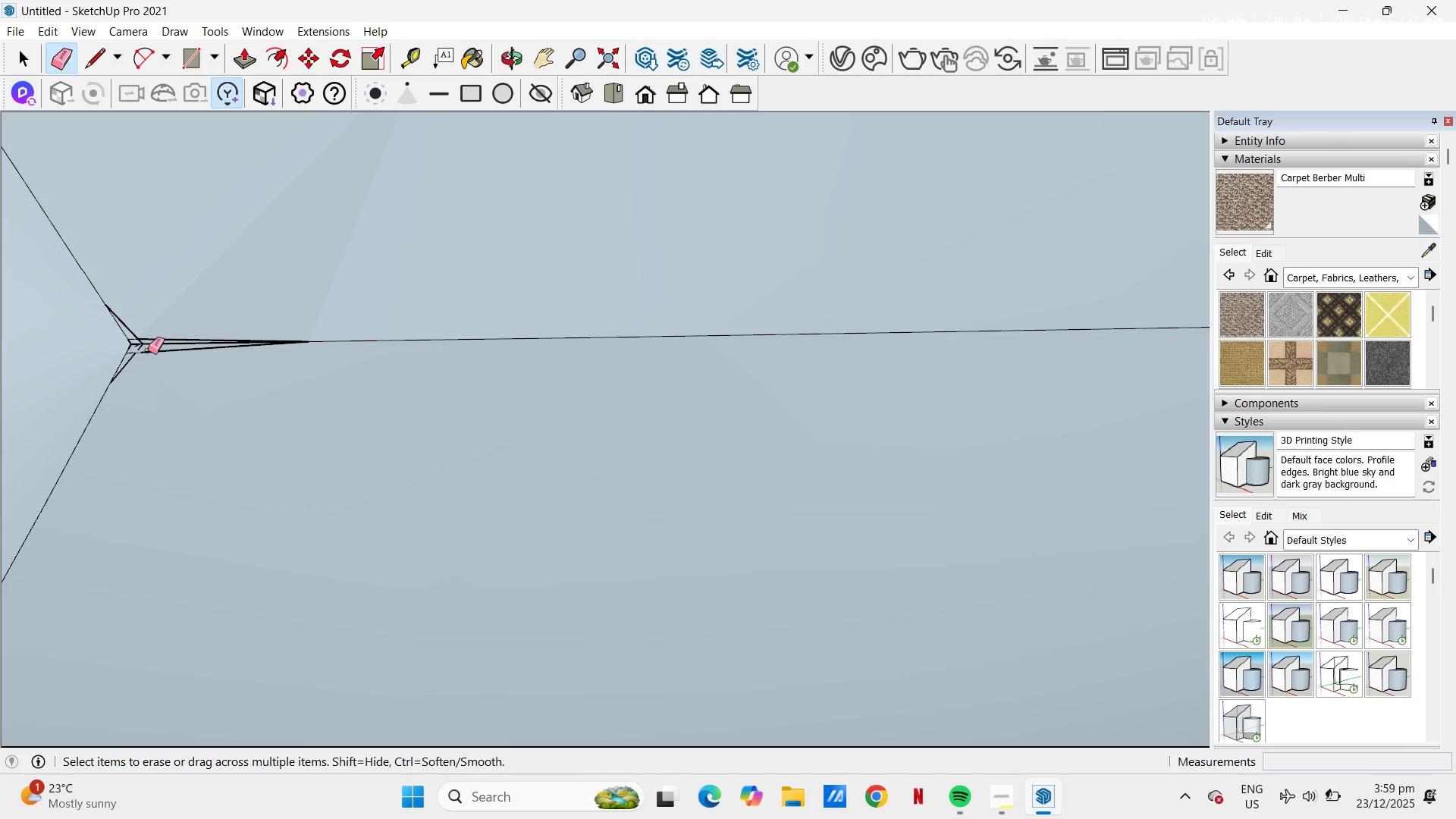 
left_click_drag(start_coordinate=[149, 352], to_coordinate=[158, 353])
 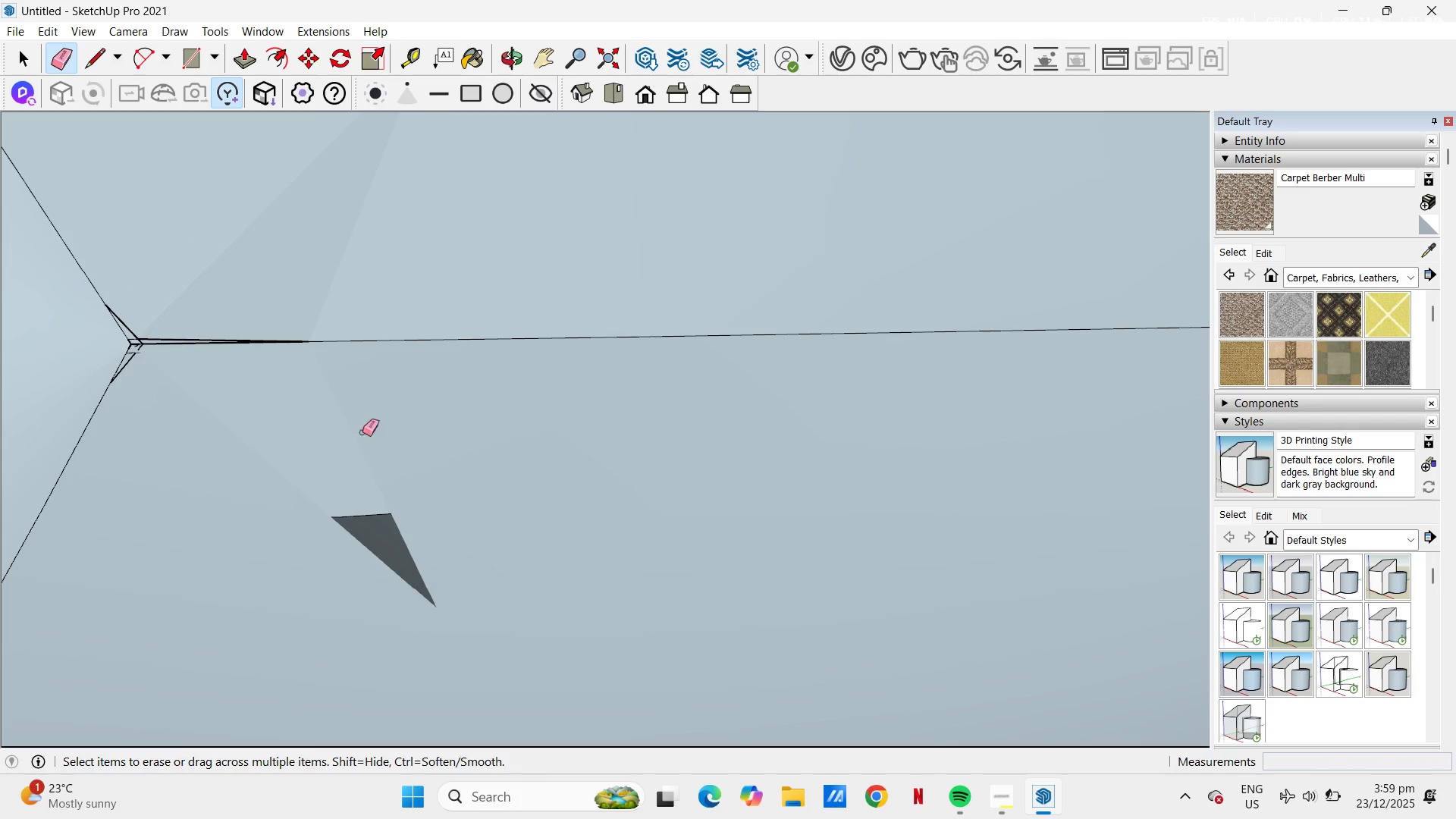 
left_click_drag(start_coordinate=[397, 447], to_coordinate=[316, 457])
 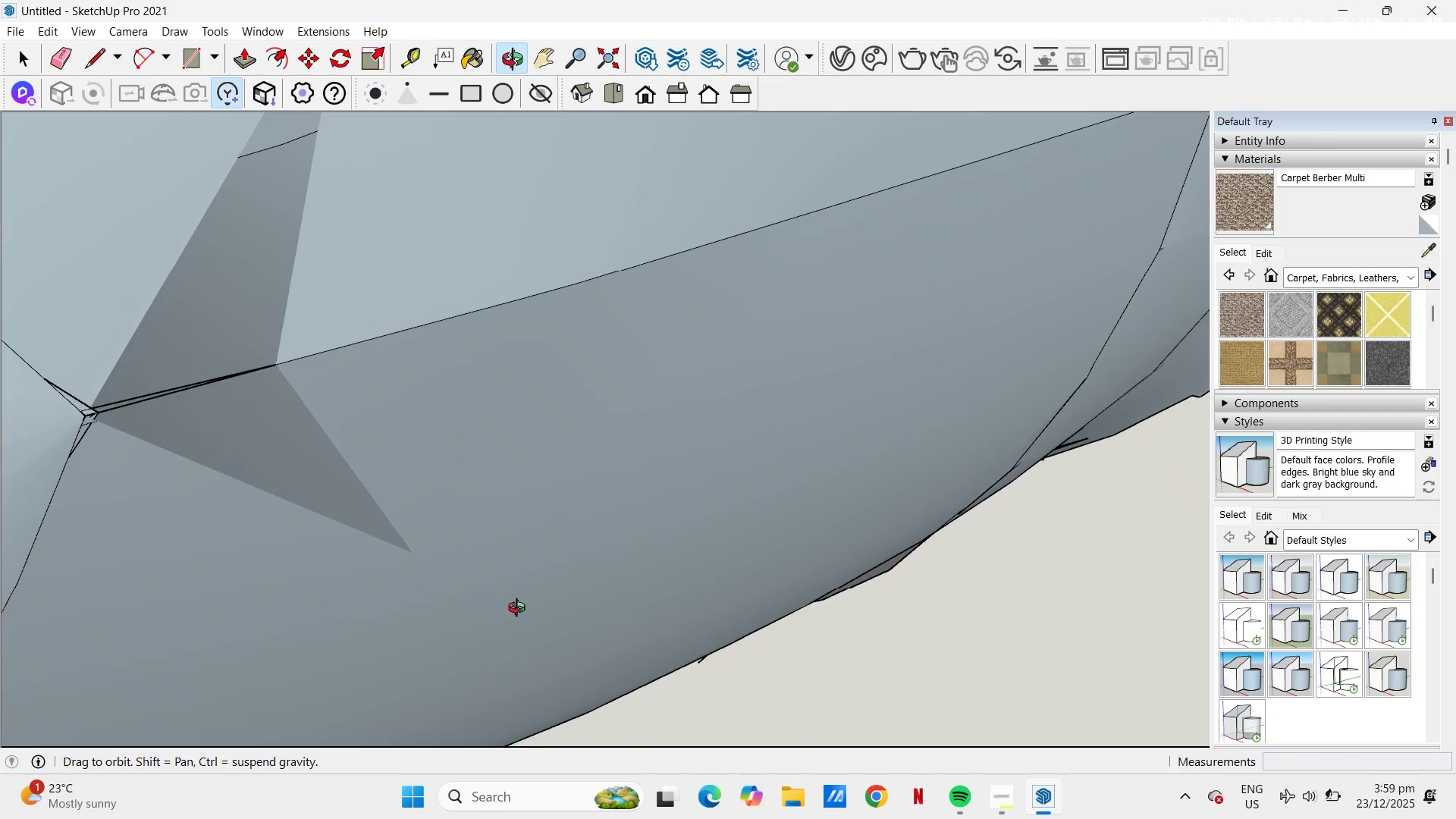 
key(Control+Z)
 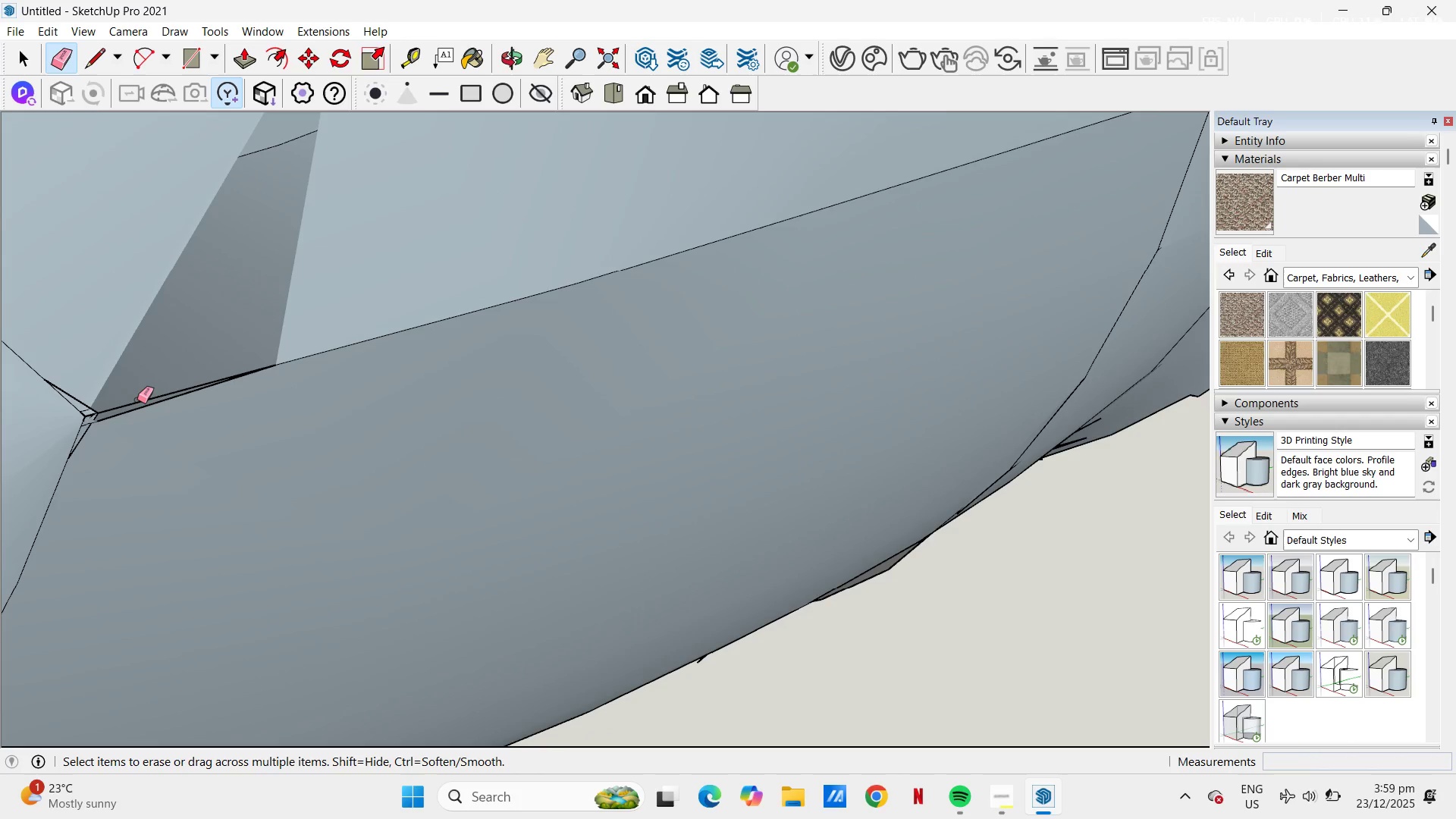 
left_click_drag(start_coordinate=[133, 401], to_coordinate=[127, 405])
 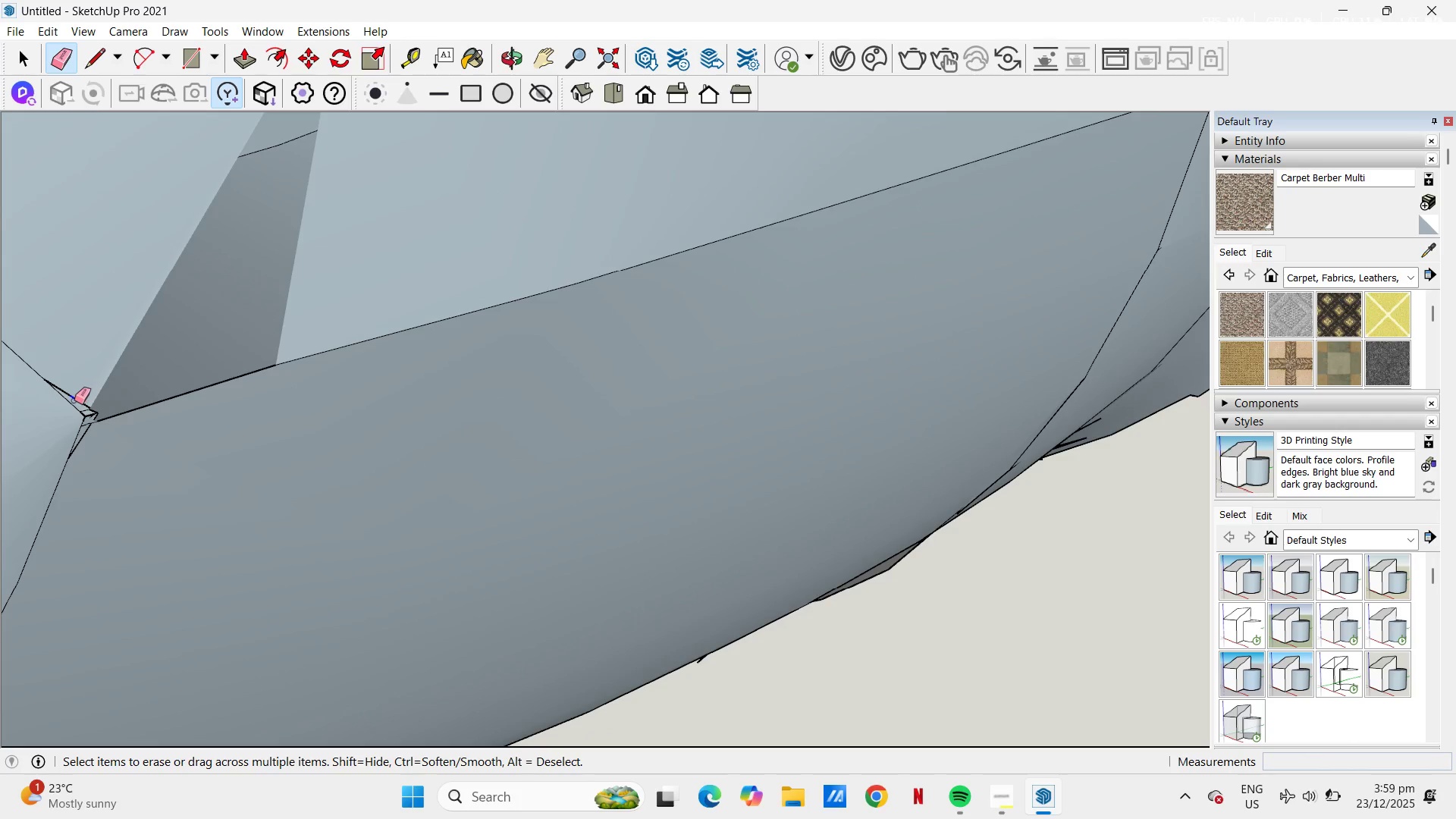 
key(Control+Z)
 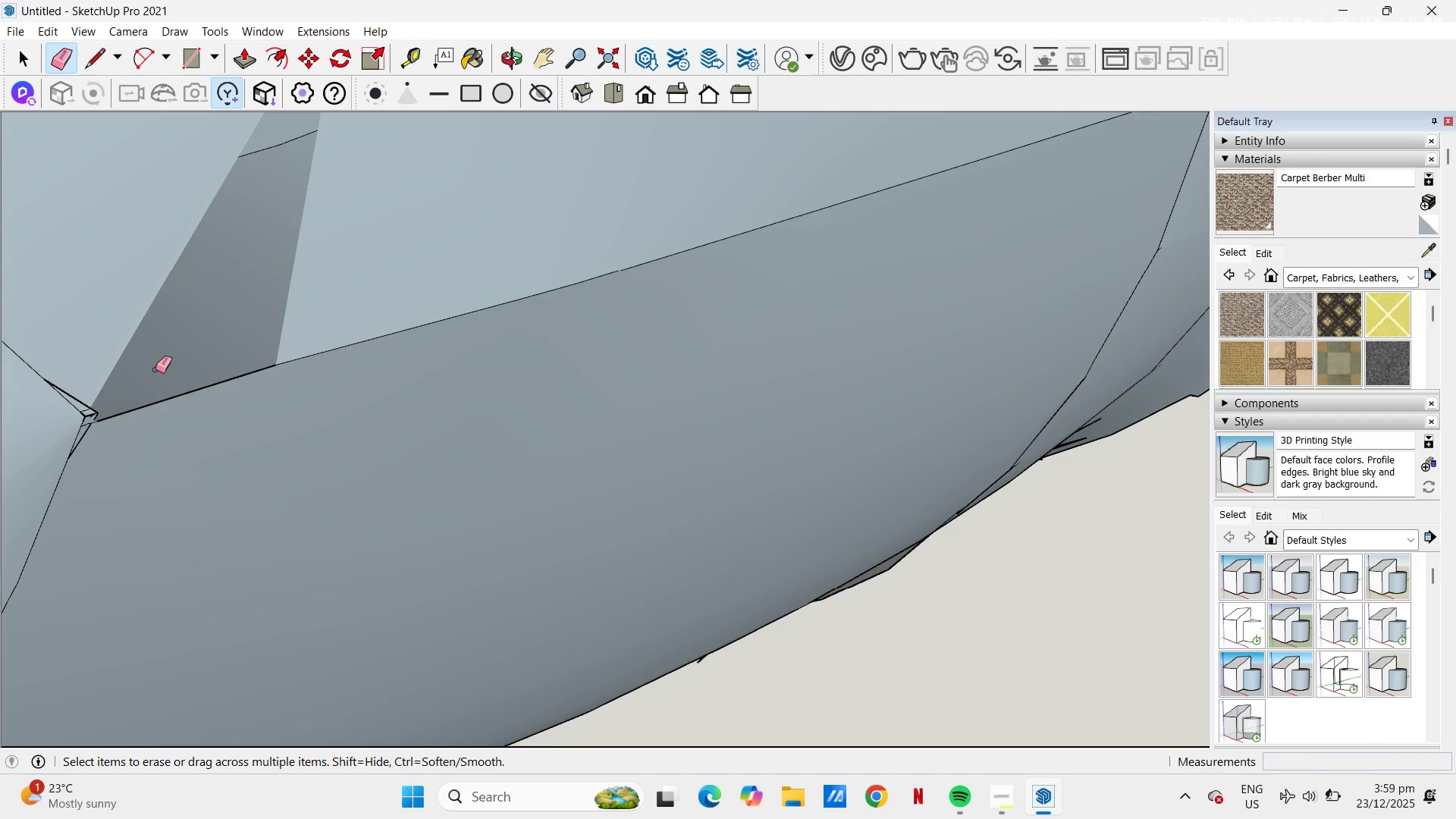 
key(Control+Z)
 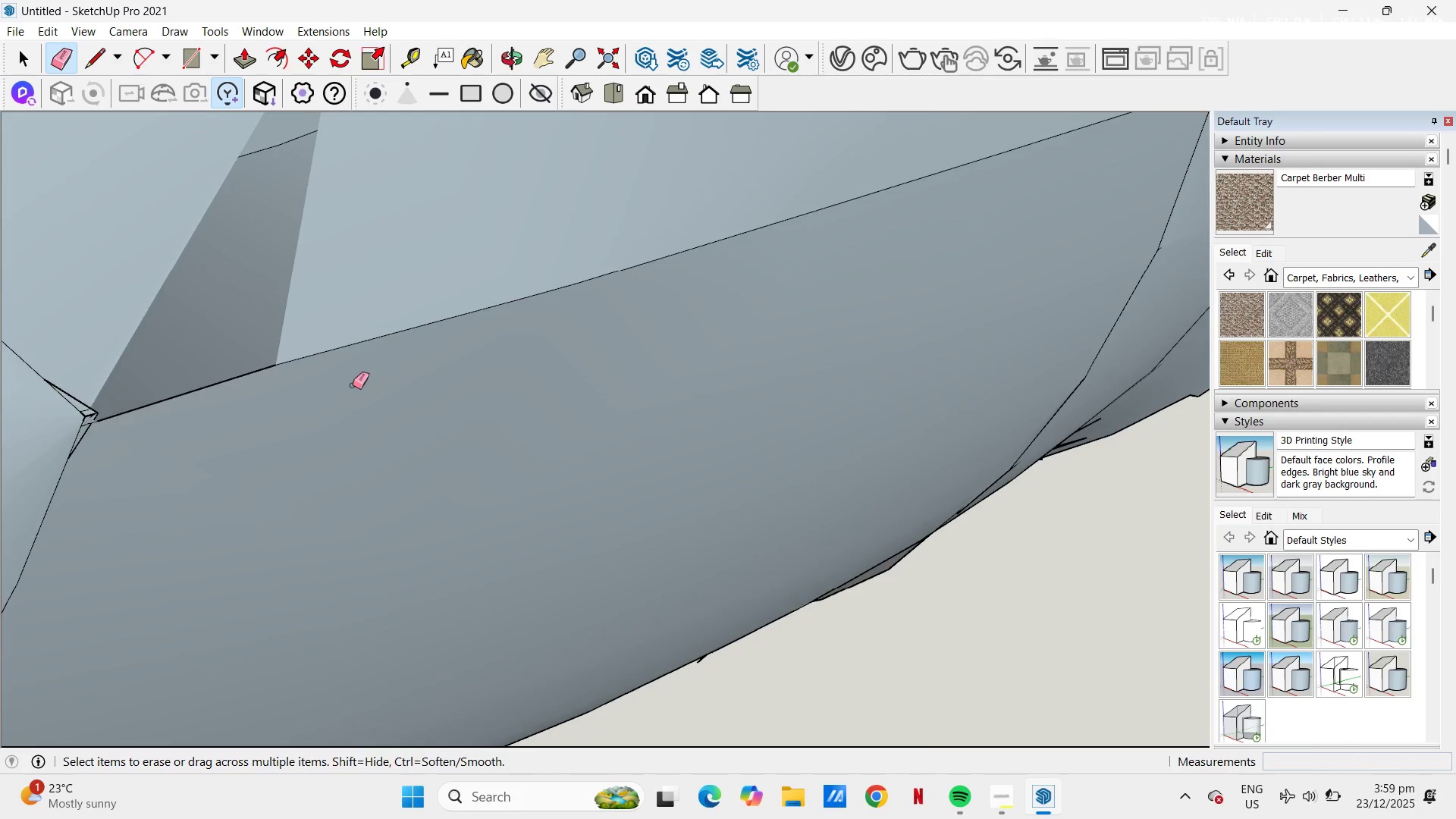 
scroll: coordinate [1005, 440], scroll_direction: down, amount: 17.0
 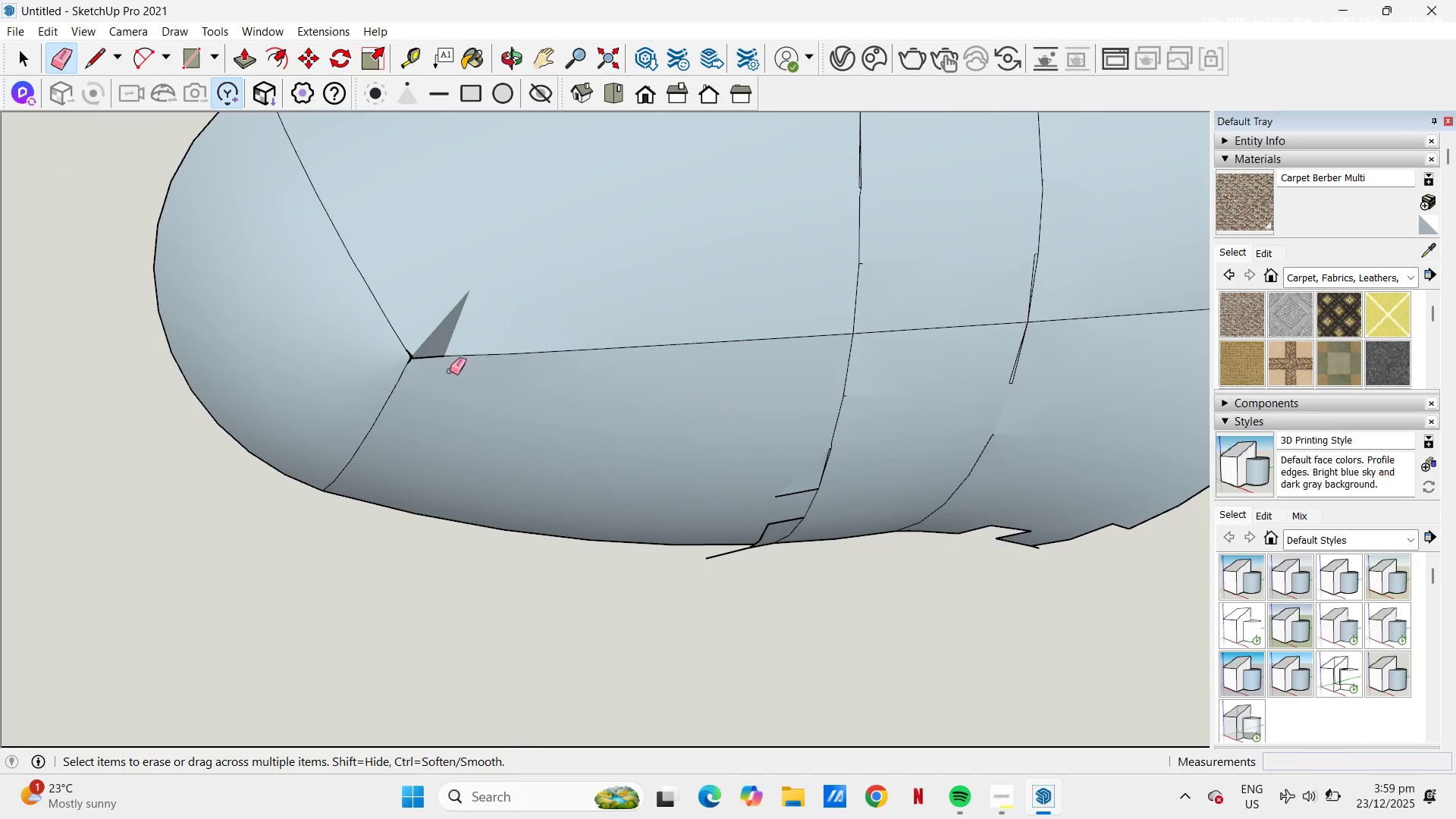 
key(Space)
 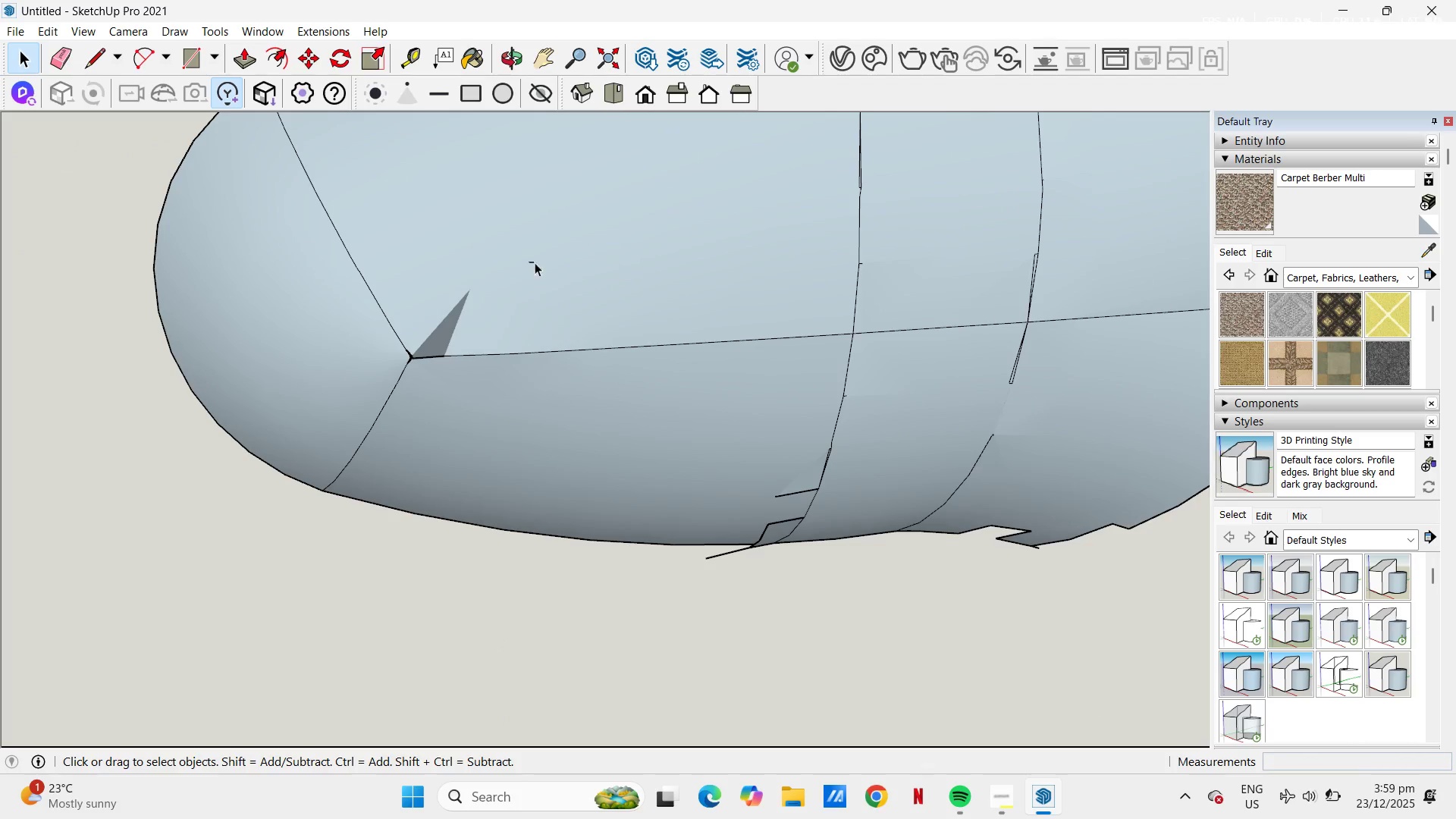 
left_click_drag(start_coordinate=[529, 262], to_coordinate=[536, 263])
 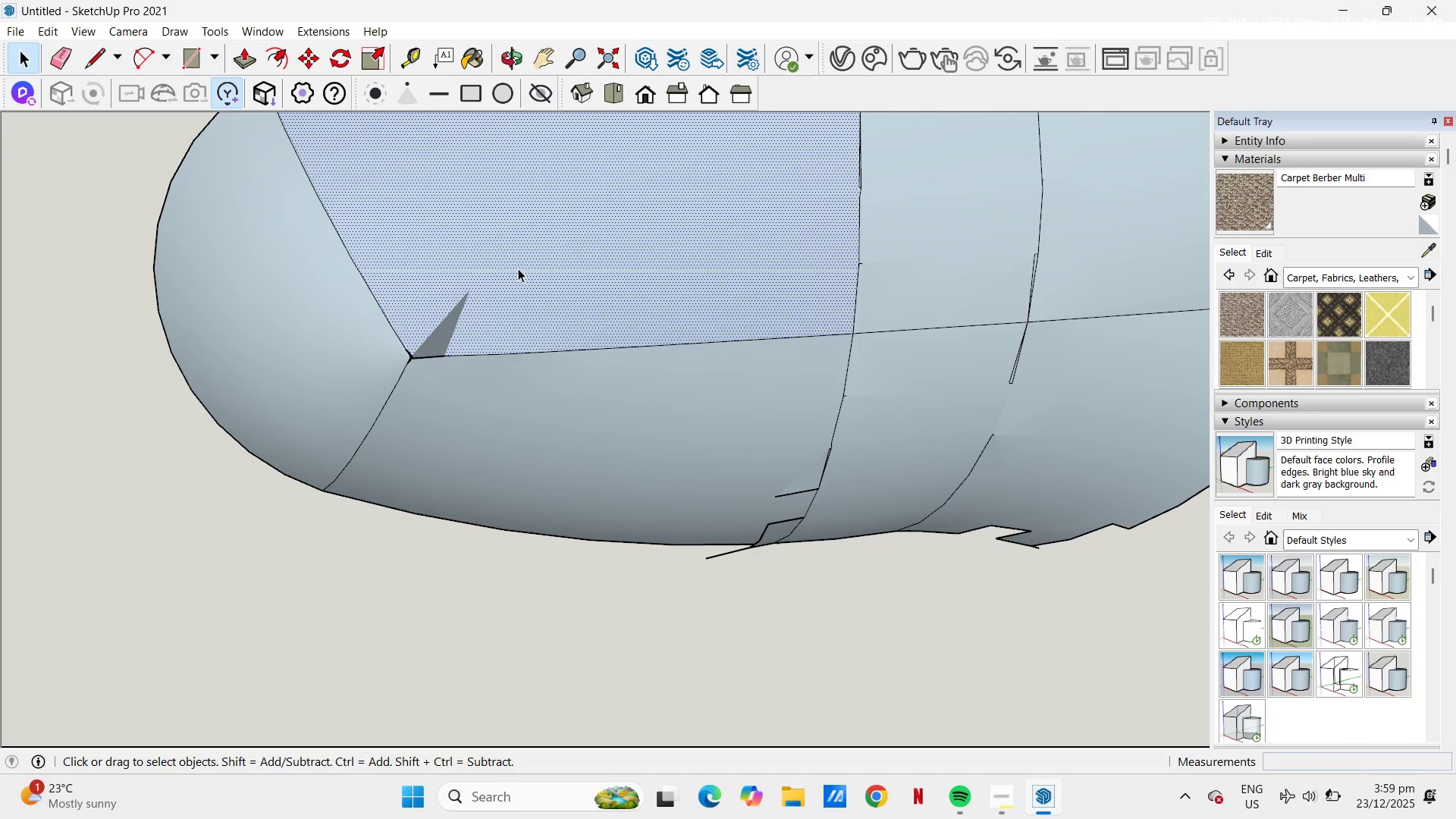 
double_click([518, 268])
 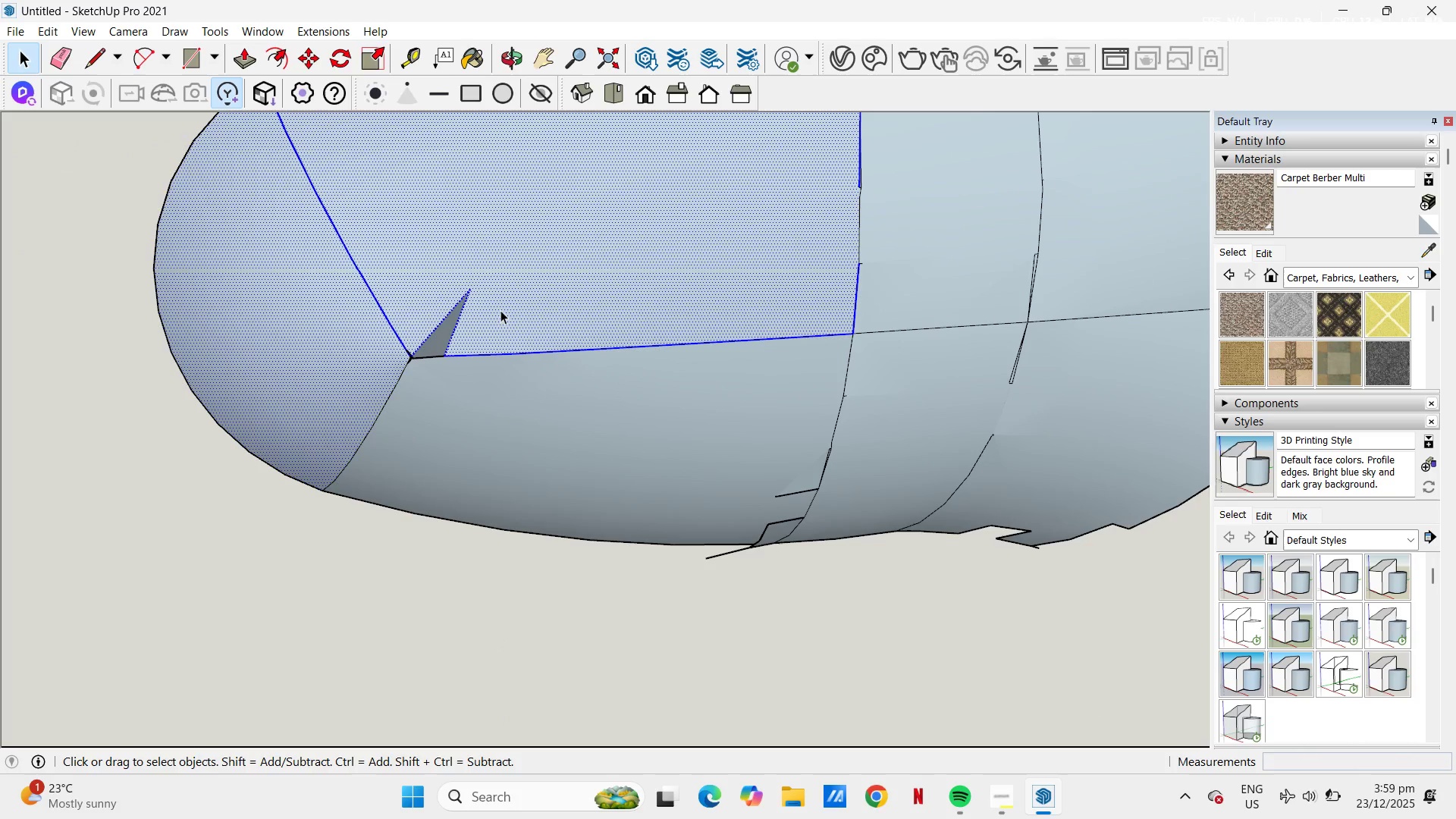 
scroll: coordinate [367, 250], scroll_direction: down, amount: 11.0
 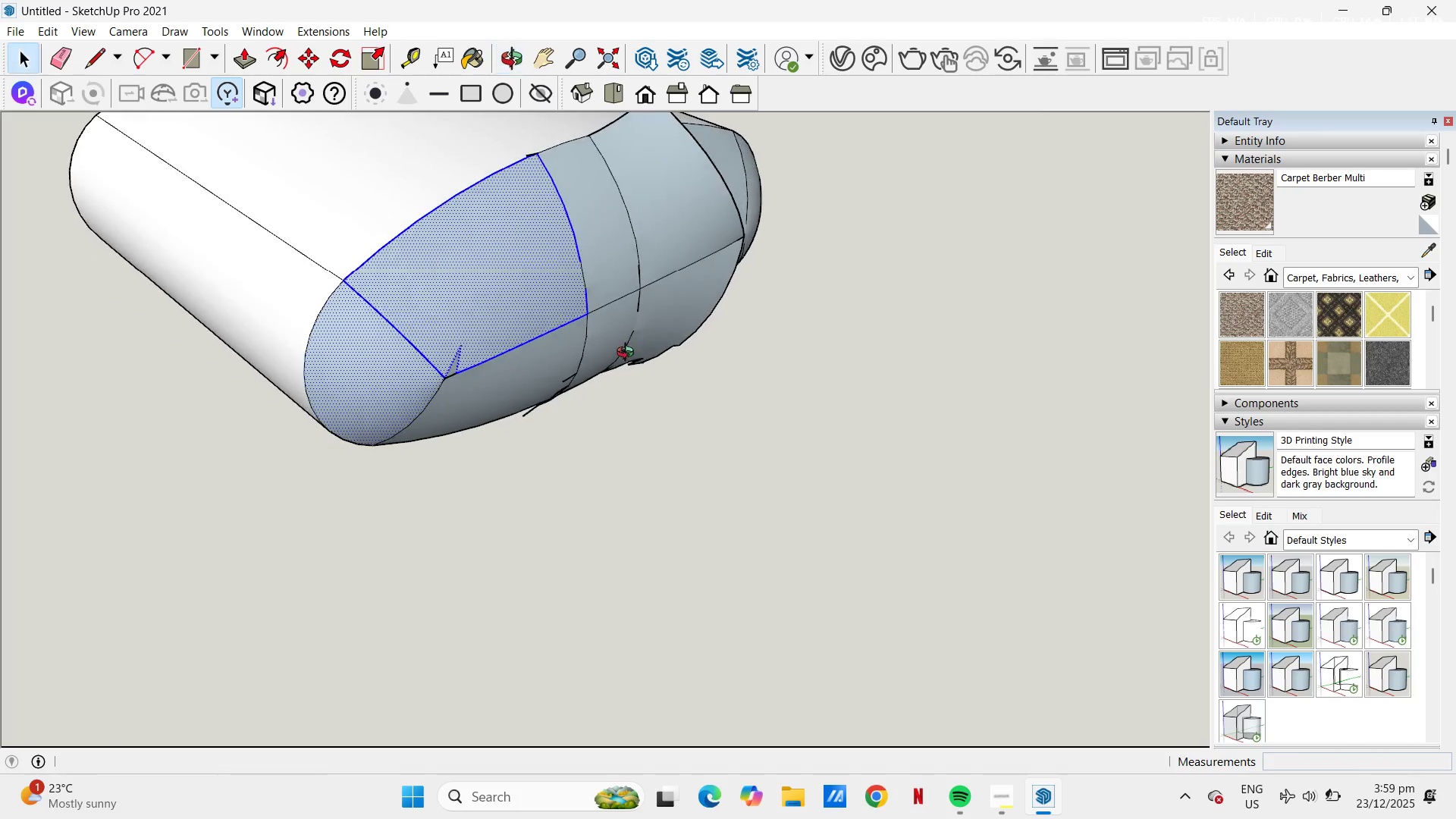 
left_click([1028, 330])
 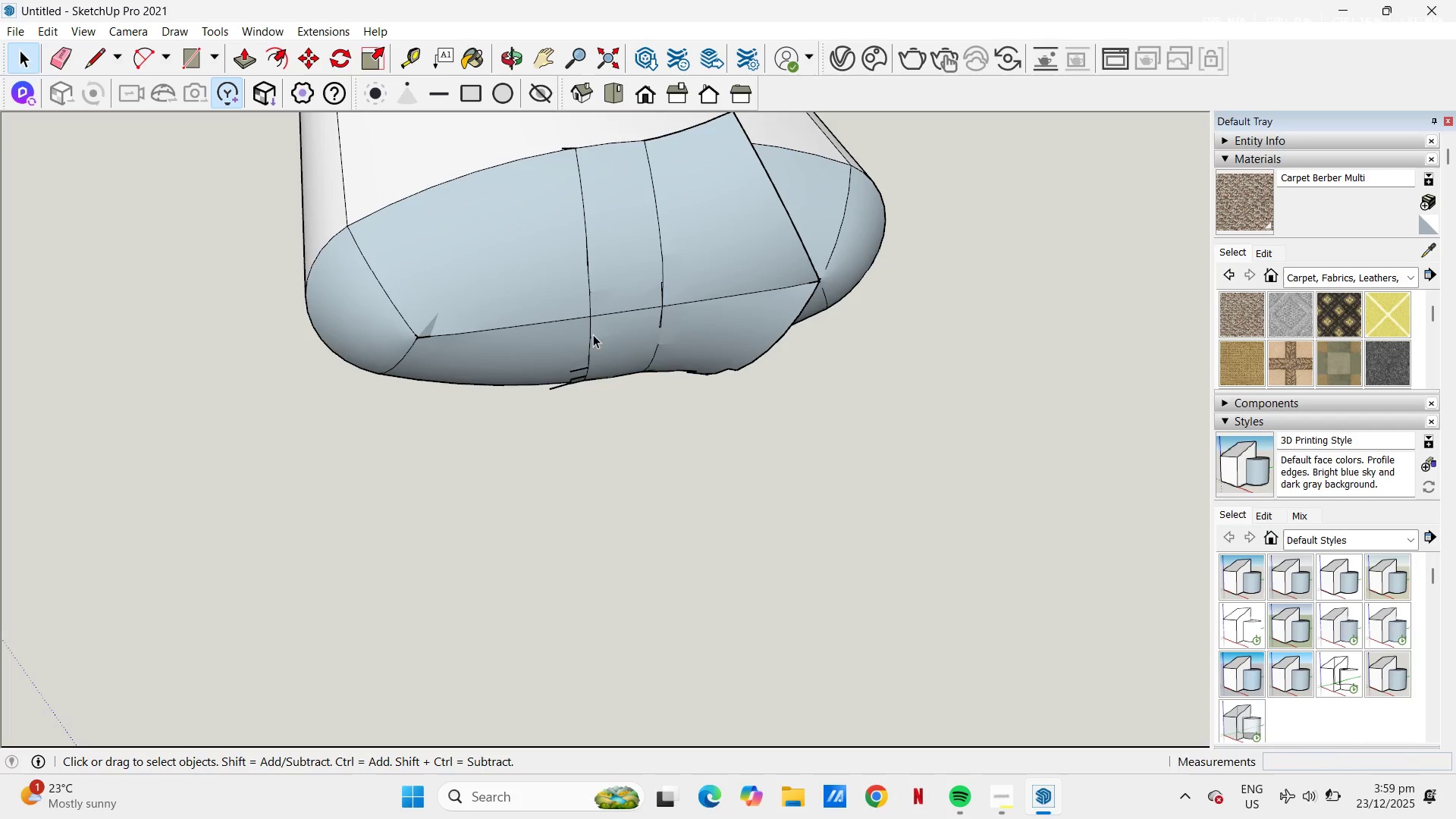 
type(he)
 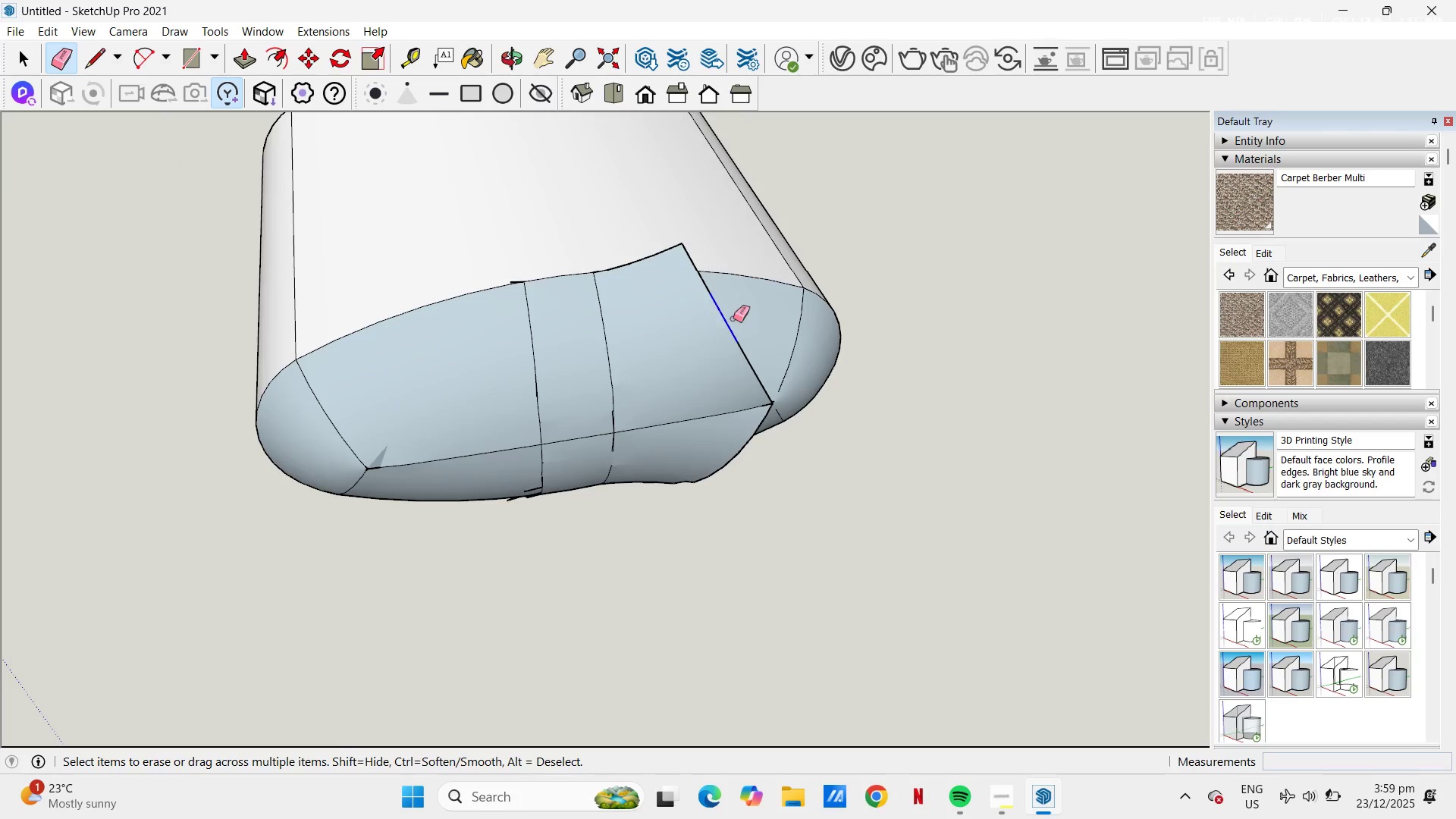 
left_click_drag(start_coordinate=[655, 308], to_coordinate=[607, 435])
 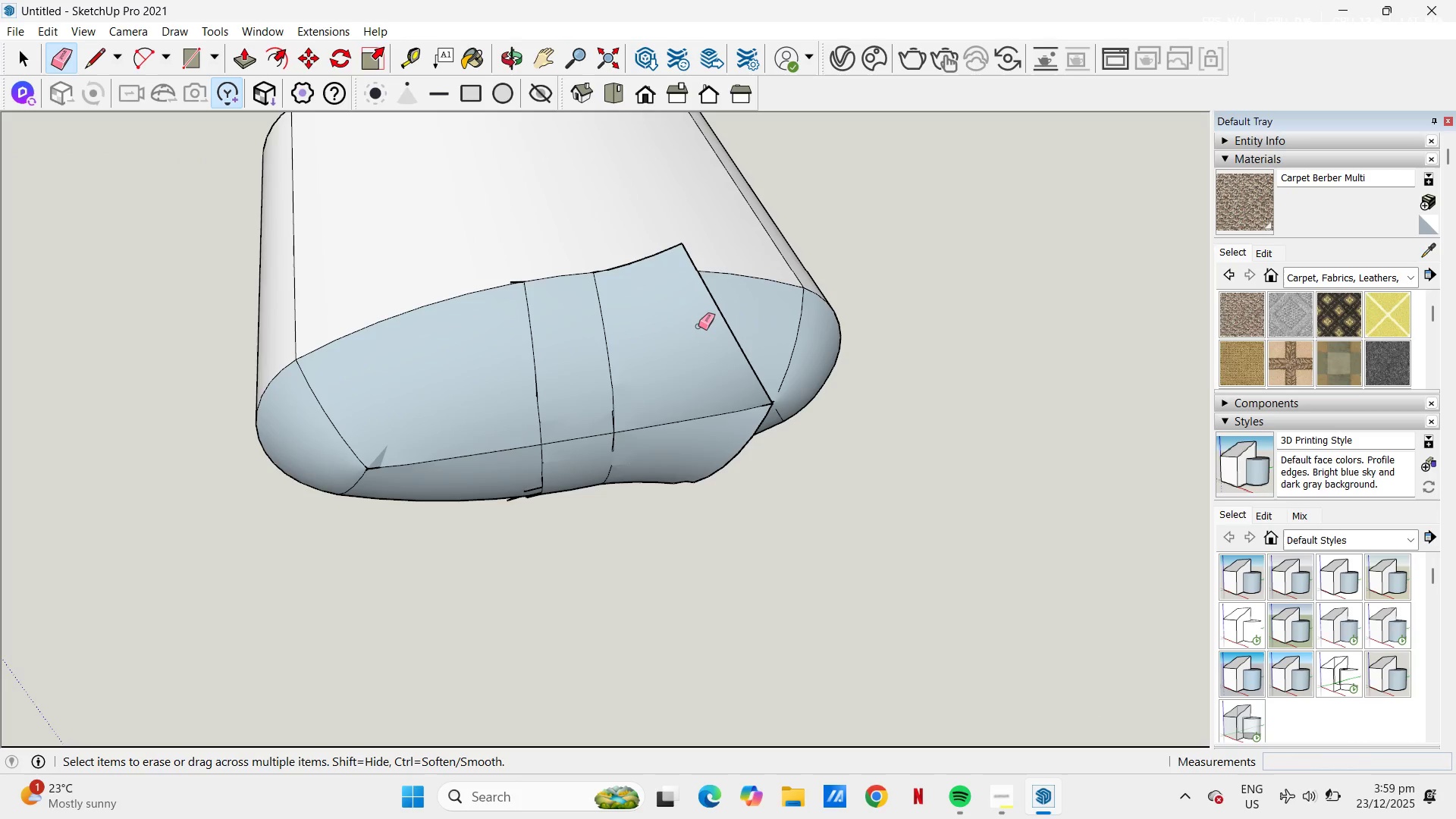 
left_click_drag(start_coordinate=[698, 326], to_coordinate=[733, 318])
 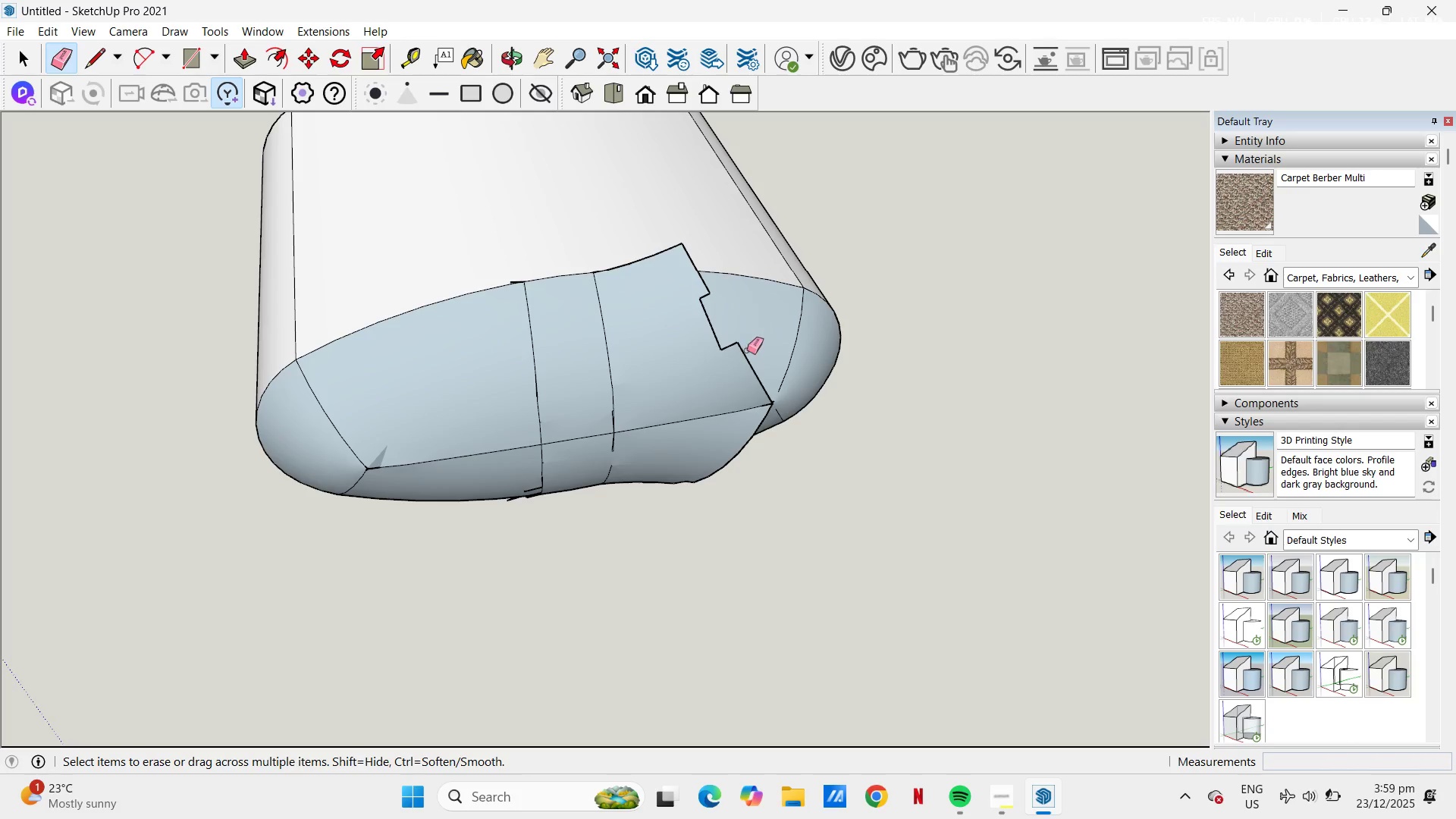 
left_click_drag(start_coordinate=[744, 339], to_coordinate=[703, 287])
 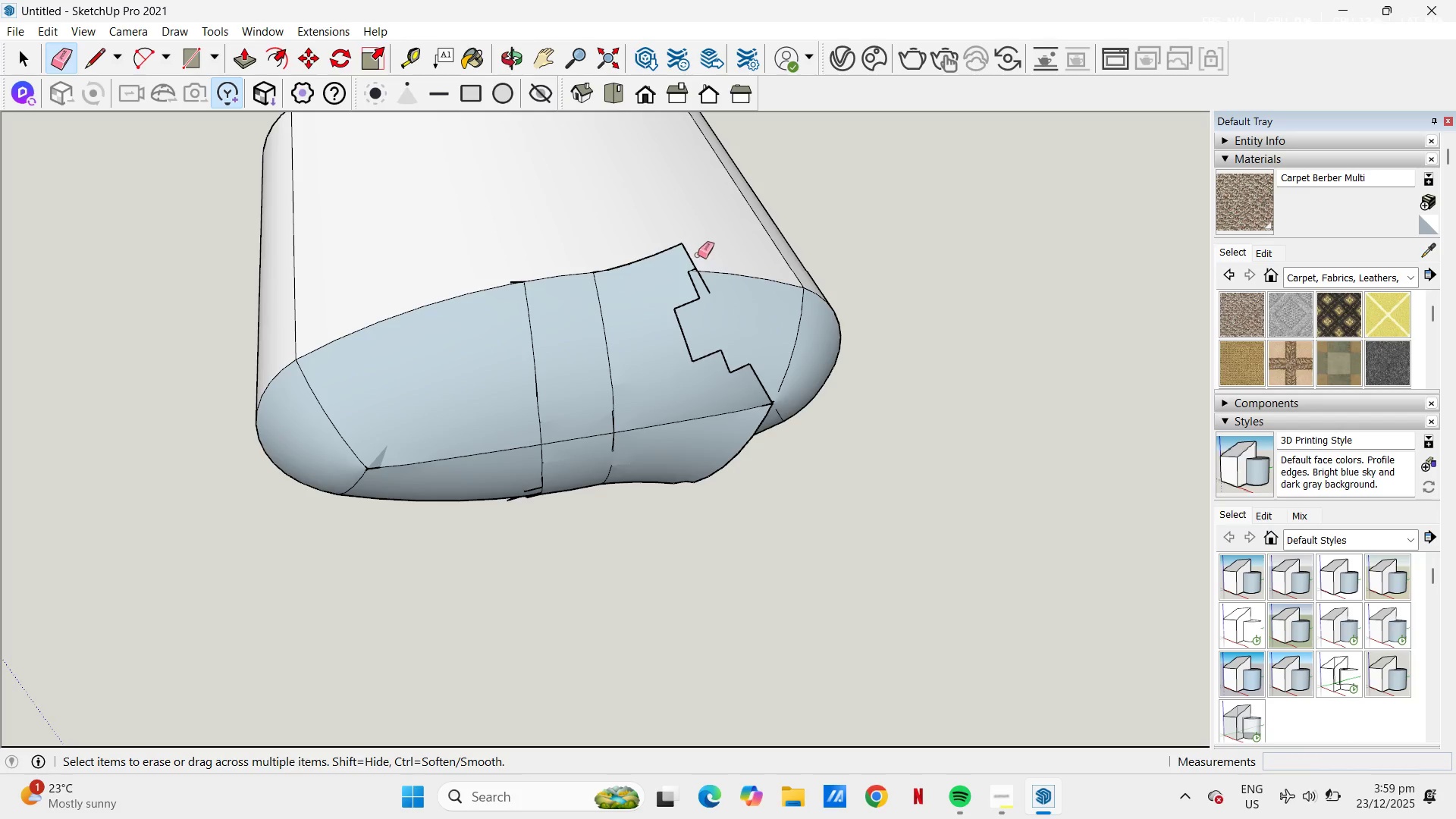 
left_click_drag(start_coordinate=[698, 256], to_coordinate=[625, 256])
 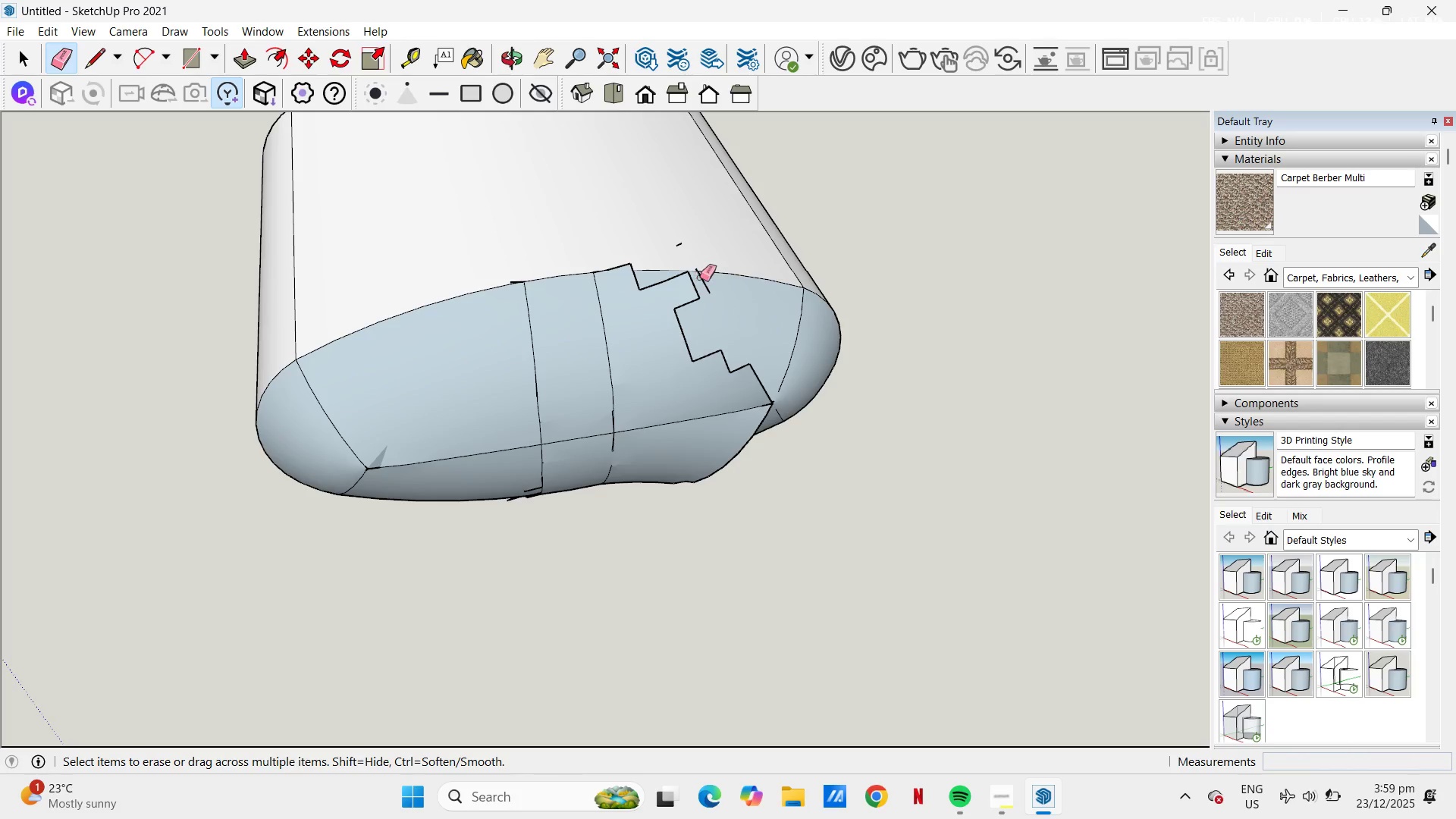 
left_click_drag(start_coordinate=[703, 278], to_coordinate=[694, 283])
 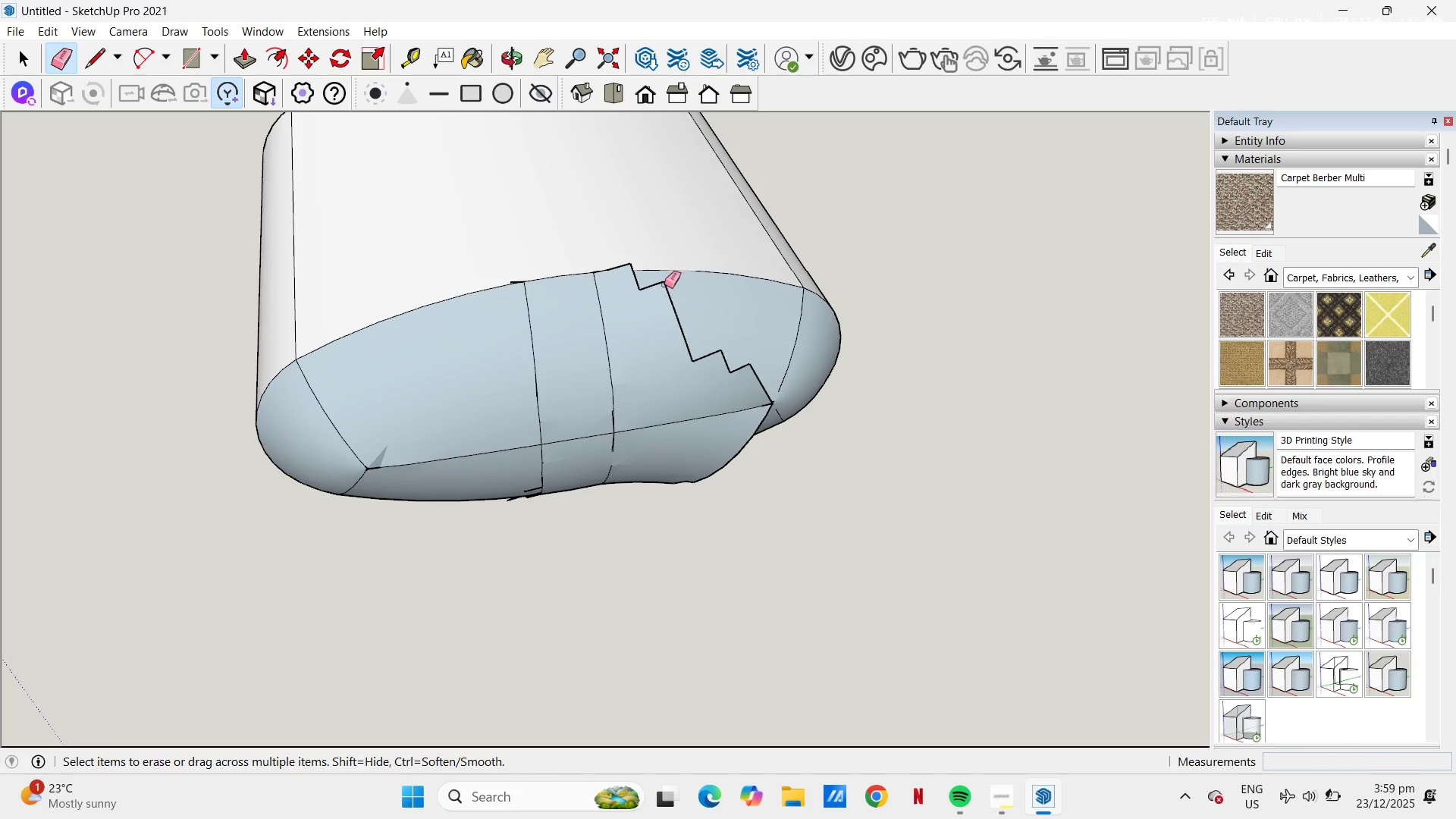 
left_click_drag(start_coordinate=[664, 282], to_coordinate=[757, 391])
 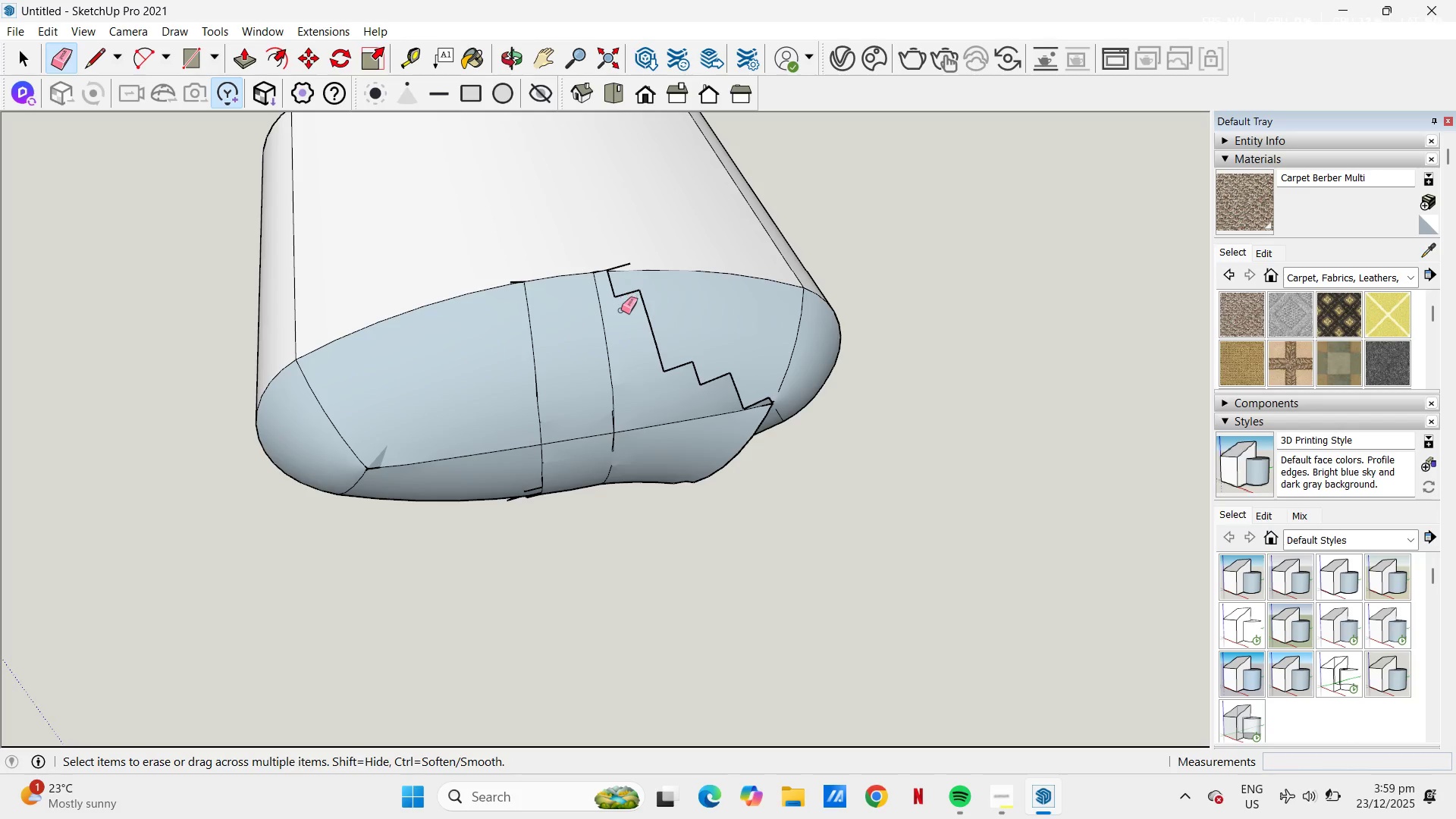 
scroll: coordinate [634, 329], scroll_direction: up, amount: 1.0
 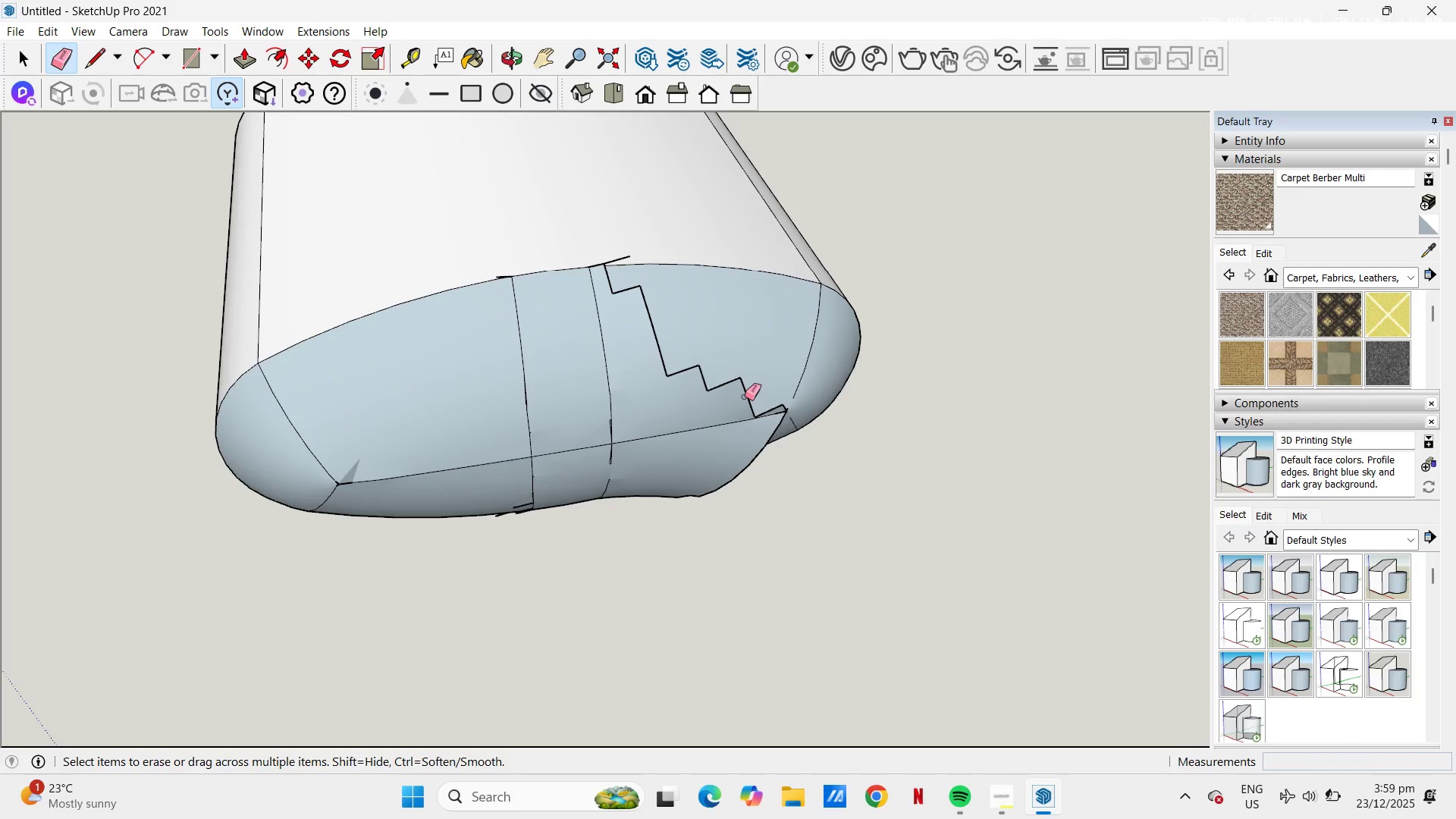 
left_click_drag(start_coordinate=[745, 397], to_coordinate=[605, 285])
 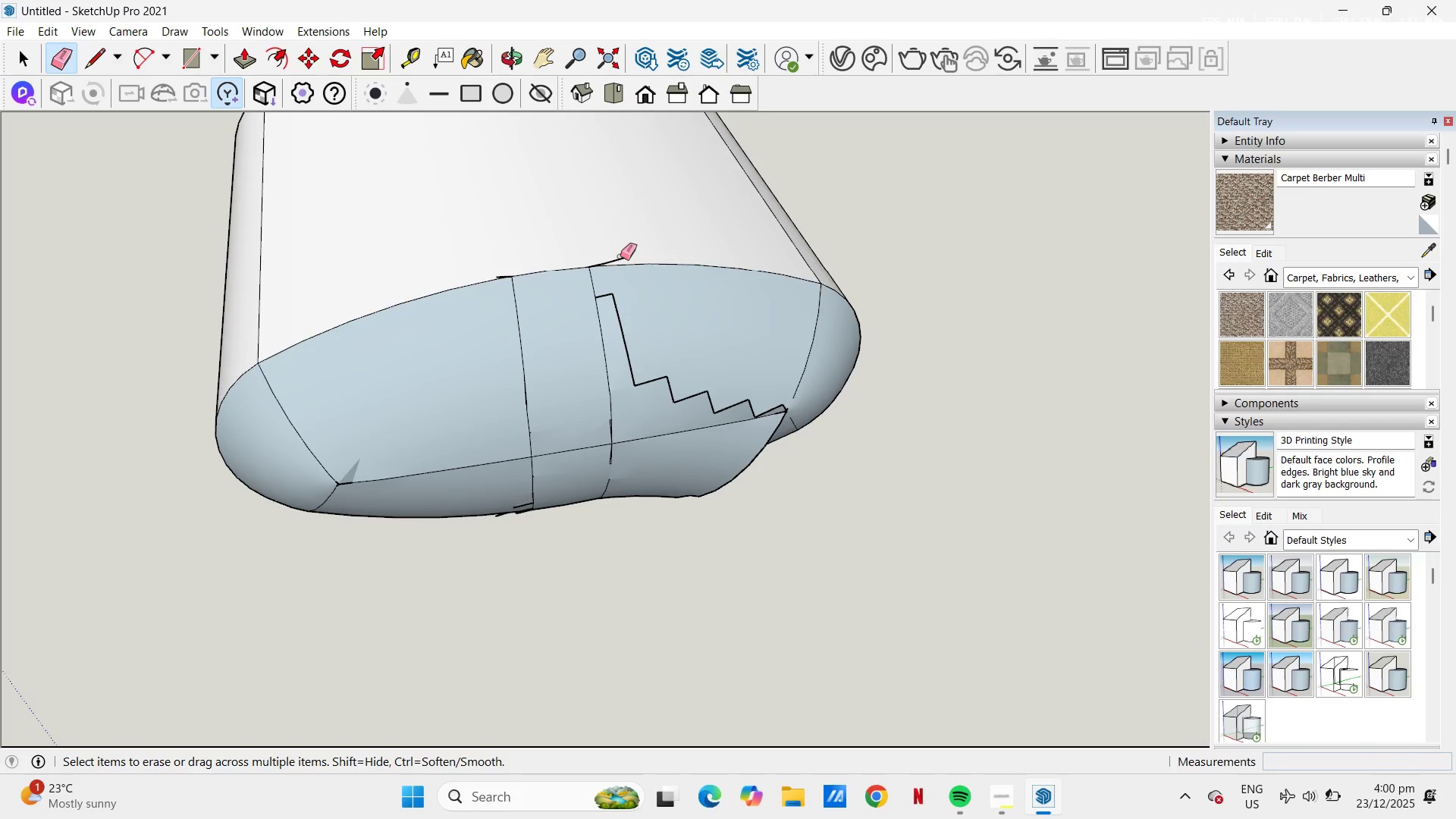 
left_click_drag(start_coordinate=[620, 256], to_coordinate=[626, 259])
 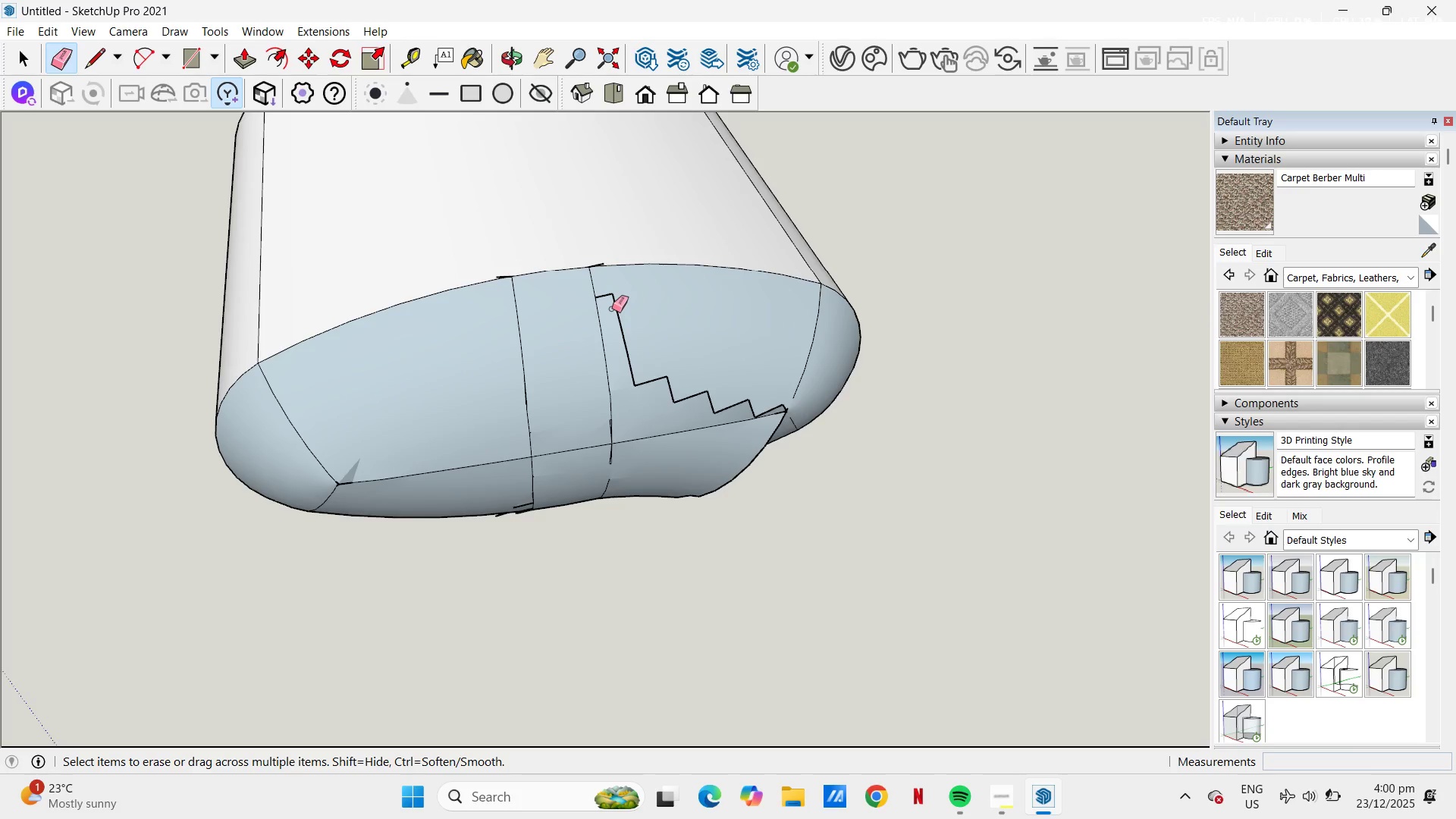 
left_click_drag(start_coordinate=[610, 309], to_coordinate=[605, 303])
 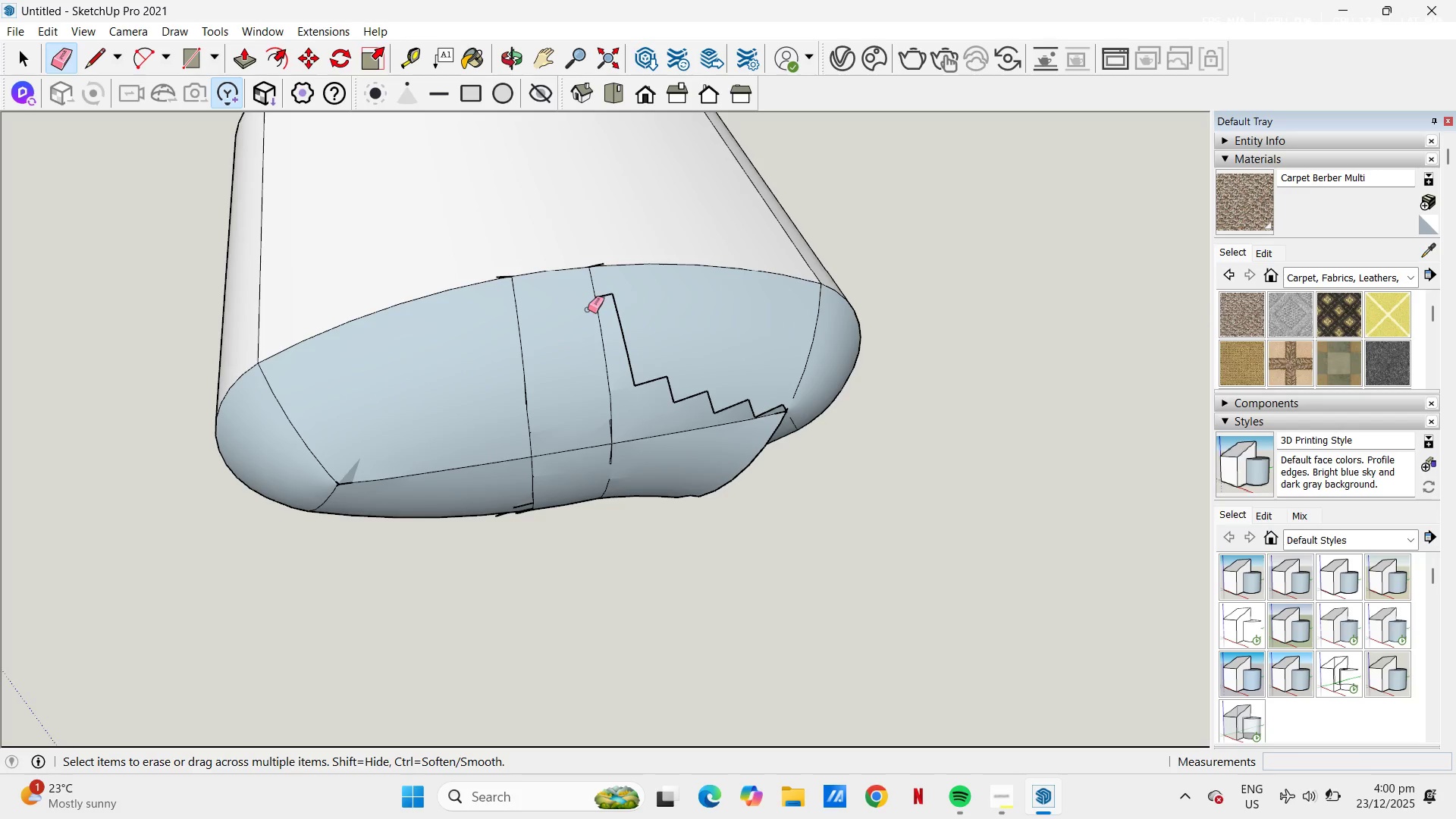 
left_click_drag(start_coordinate=[588, 308], to_coordinate=[612, 330])
 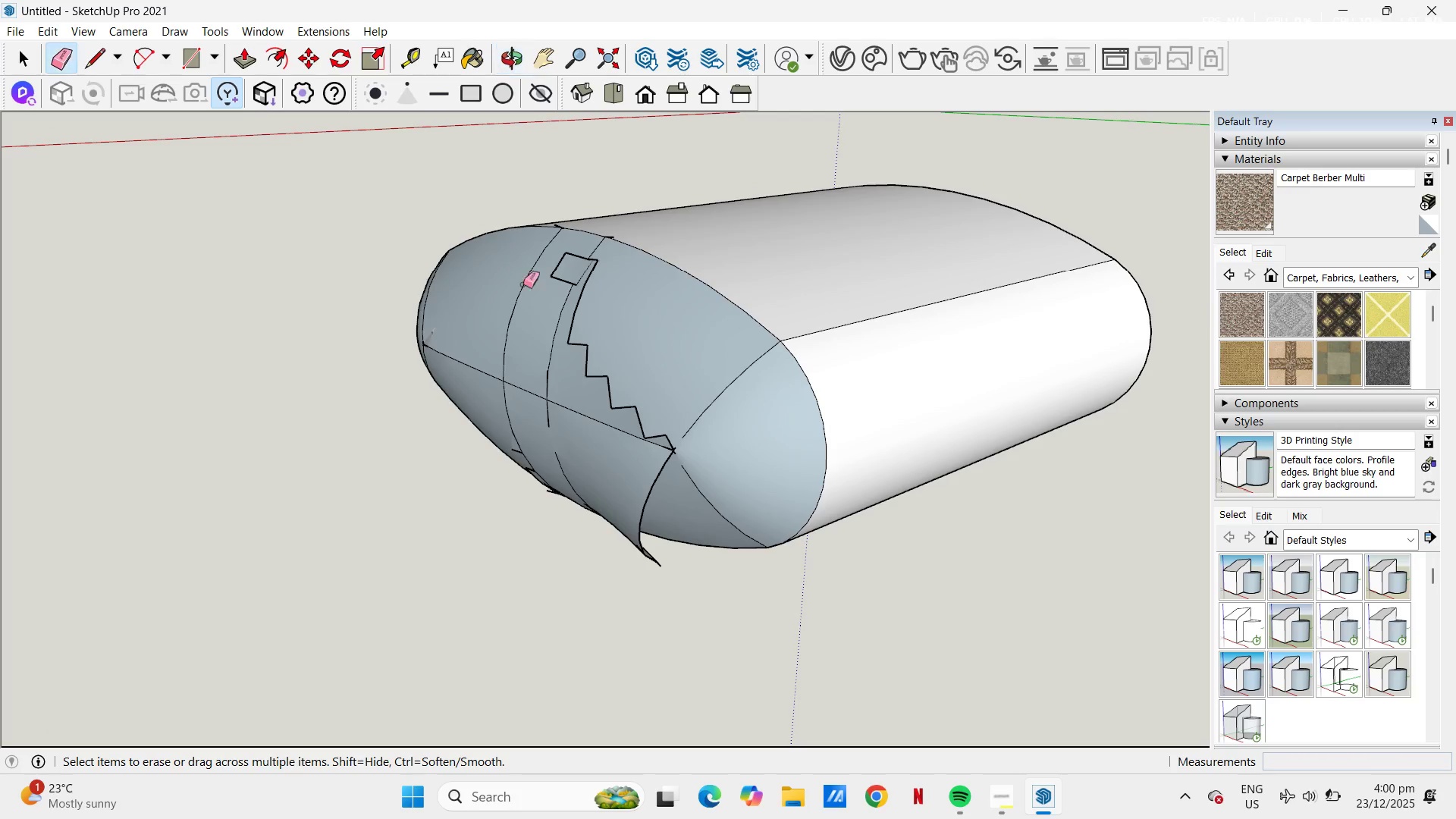 
left_click_drag(start_coordinate=[561, 311], to_coordinate=[507, 301])
 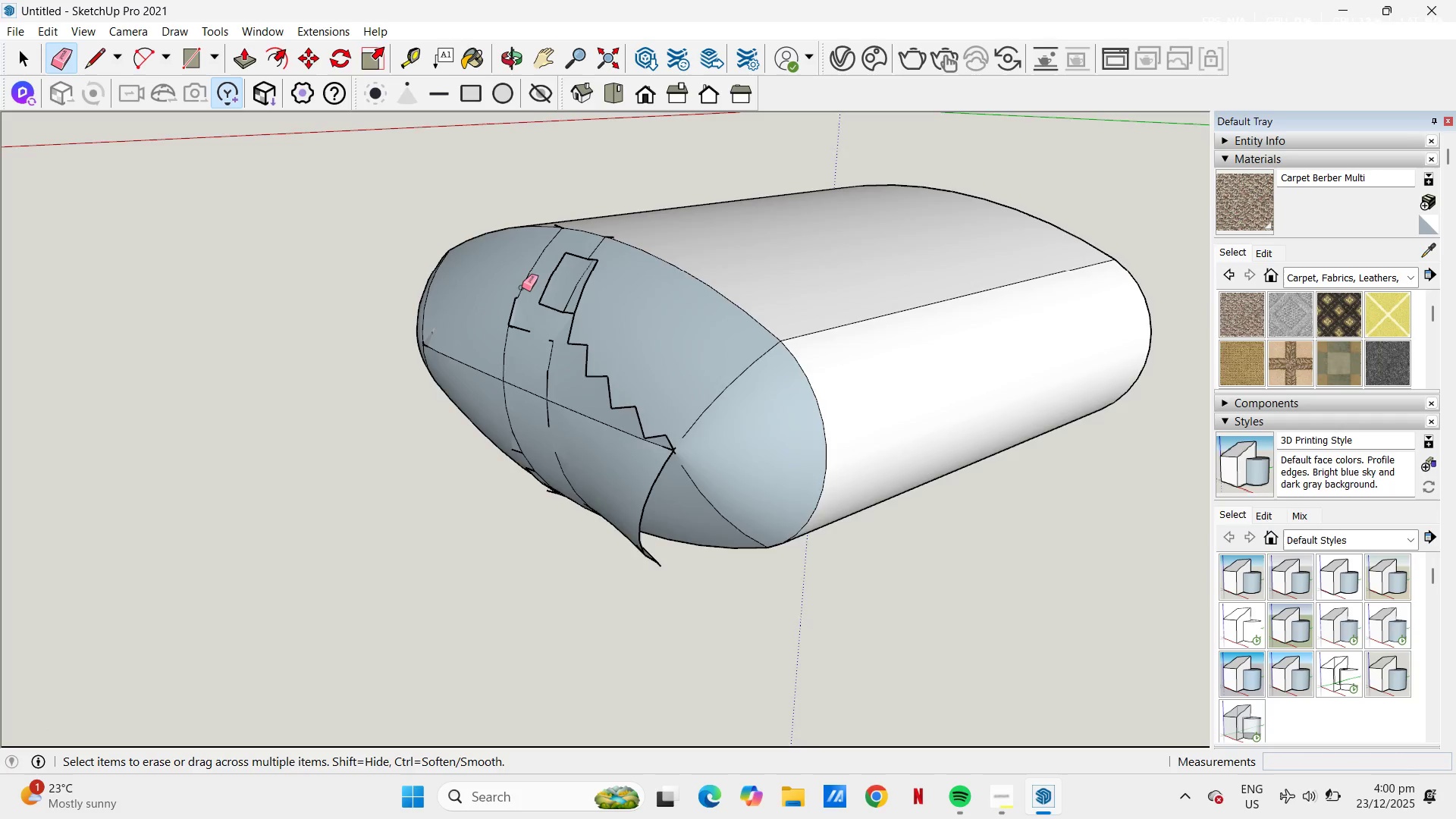 
left_click_drag(start_coordinate=[614, 427], to_coordinate=[458, 367])
 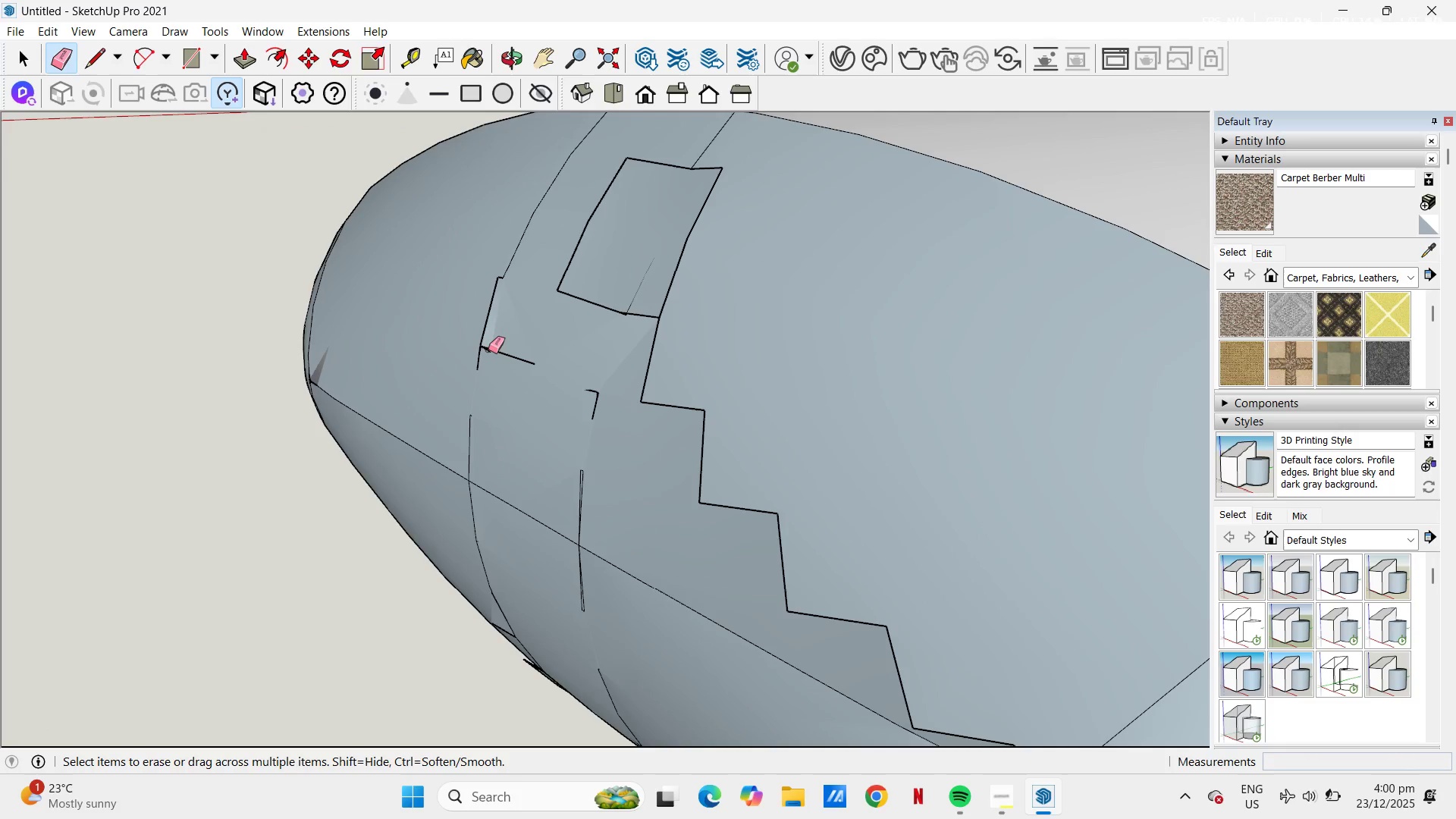 
scroll: coordinate [539, 339], scroll_direction: up, amount: 9.0
 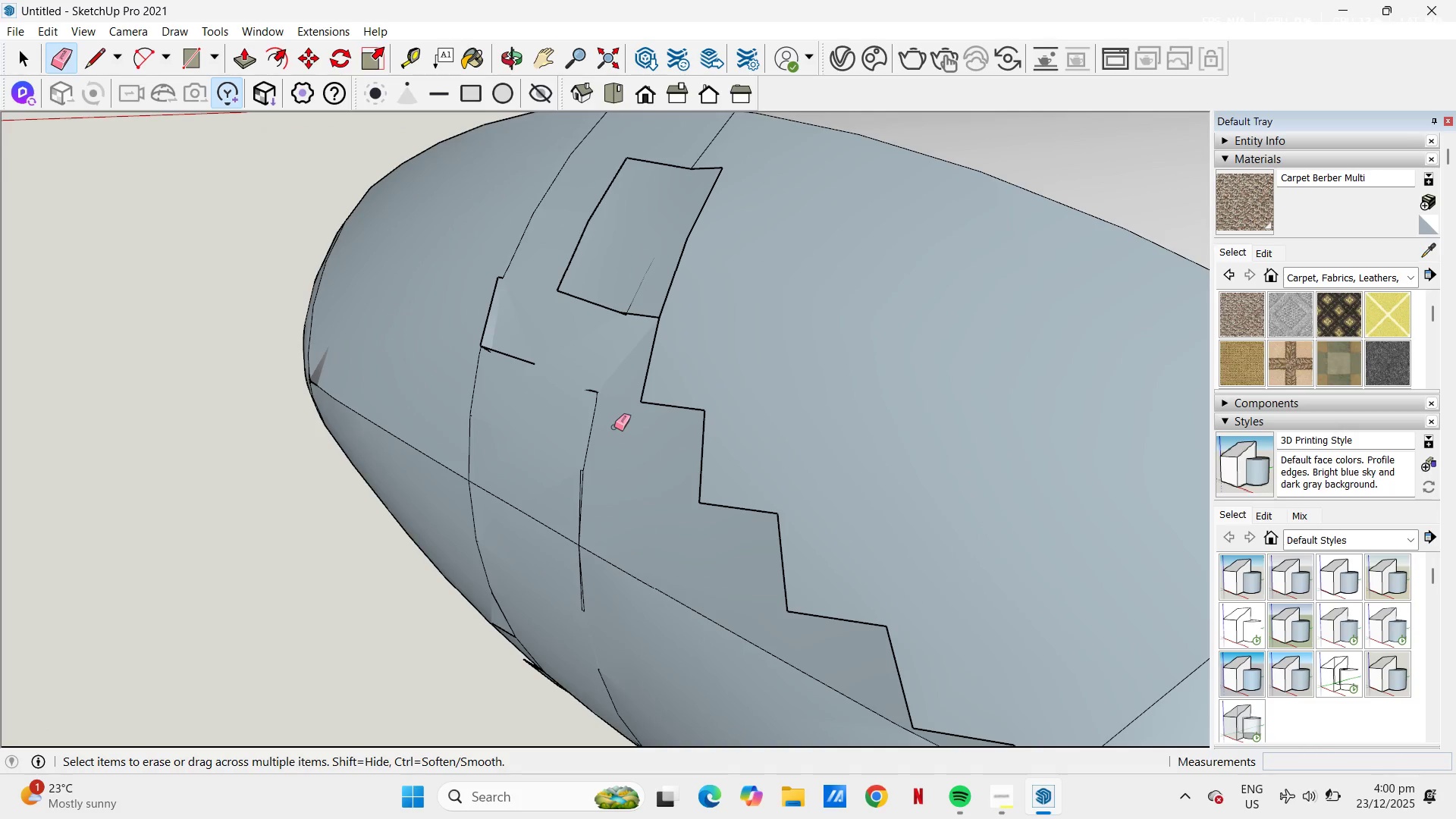 
left_click_drag(start_coordinate=[490, 348], to_coordinate=[485, 265])
 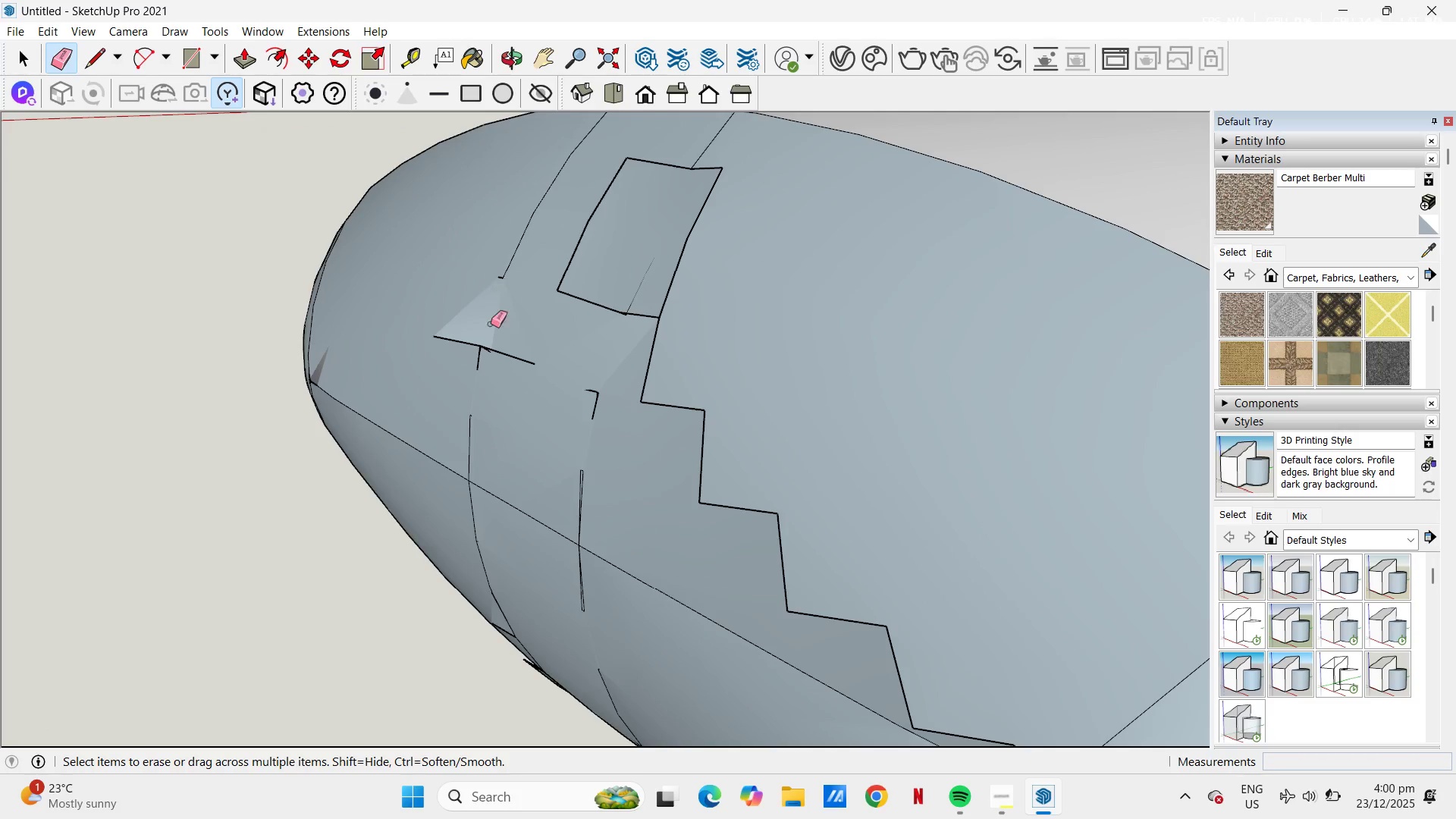 
left_click_drag(start_coordinate=[493, 337], to_coordinate=[490, 411])
 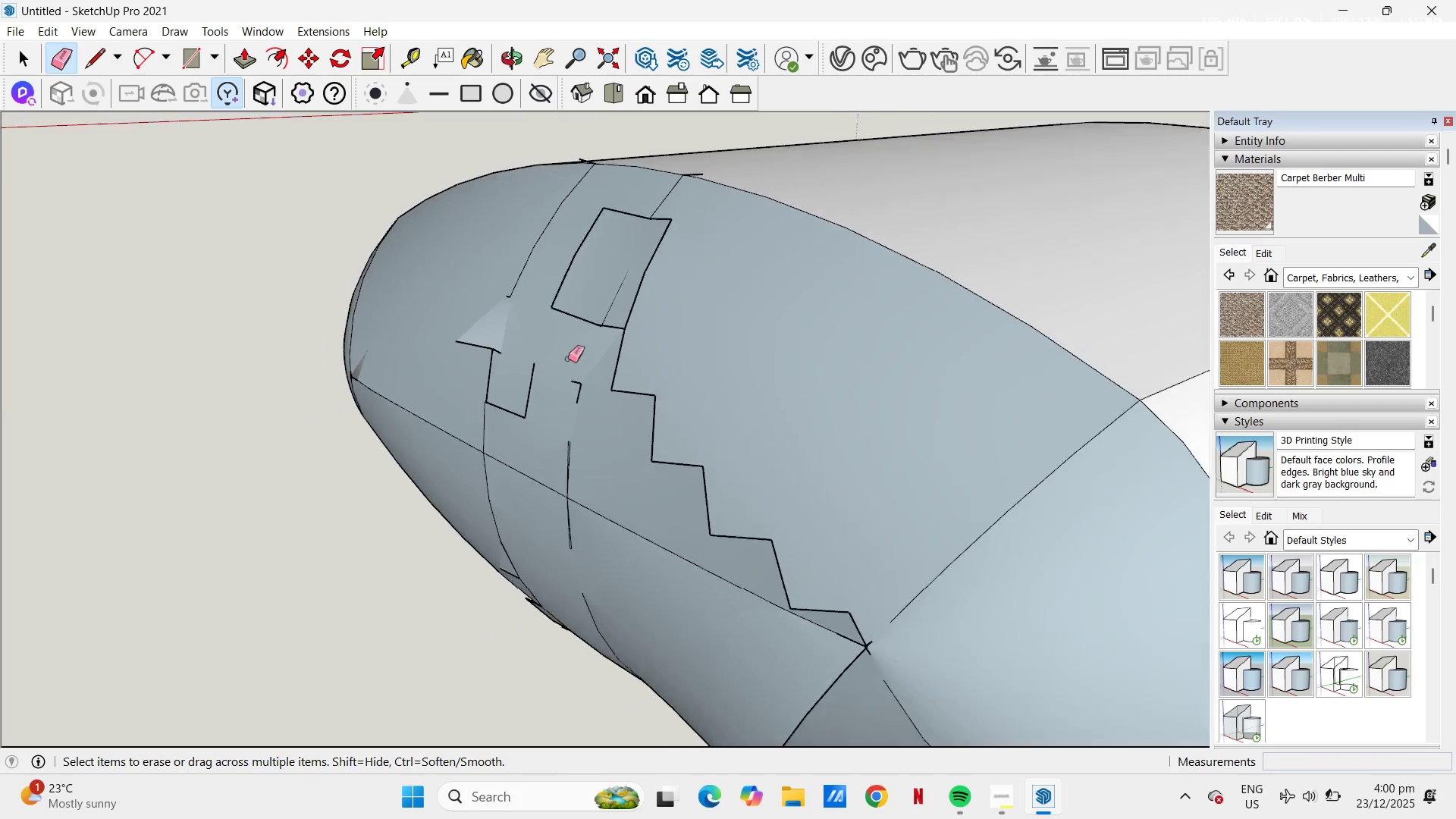 
scroll: coordinate [540, 359], scroll_direction: down, amount: 3.0
 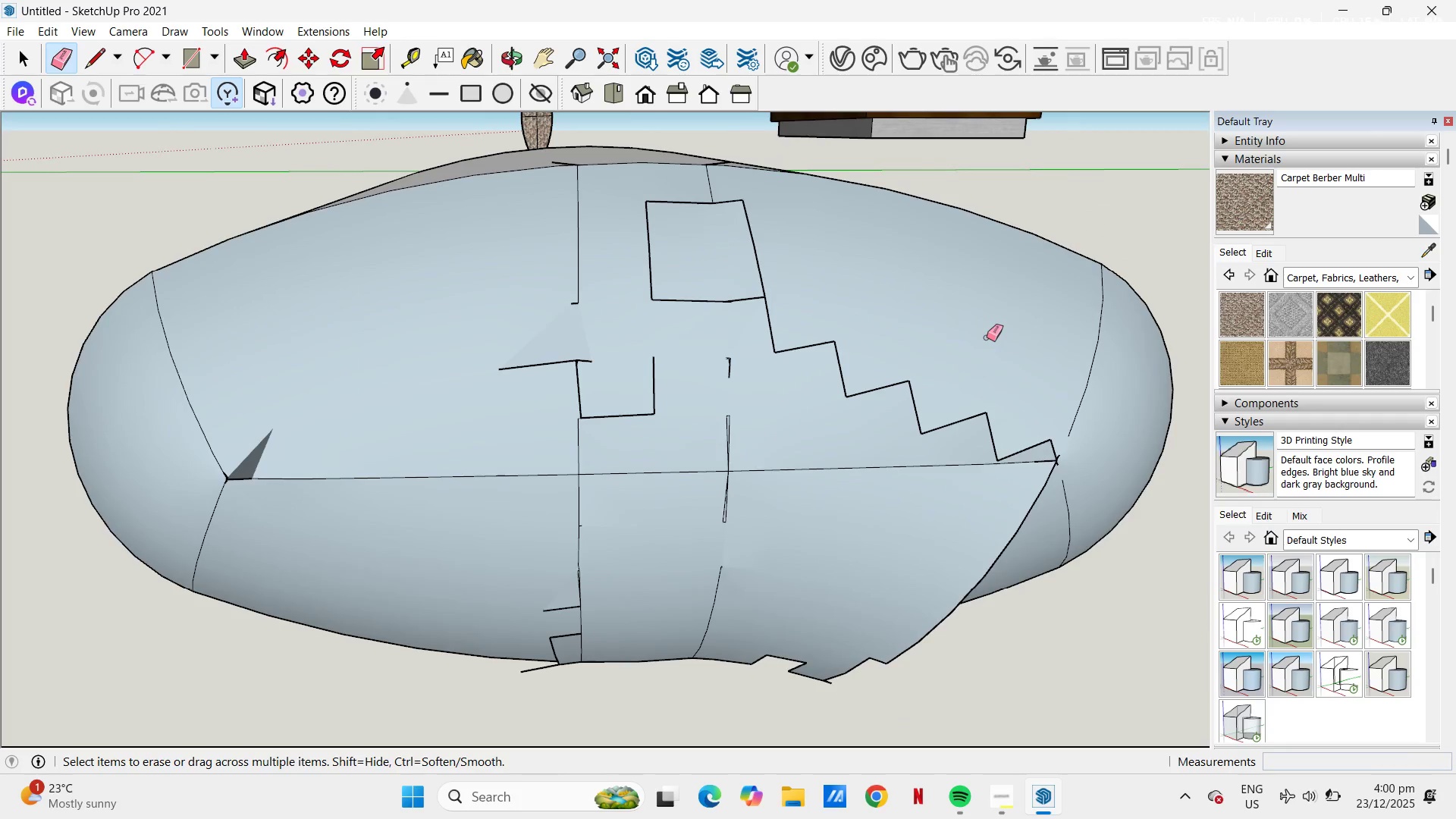 
key(Control+Z)
 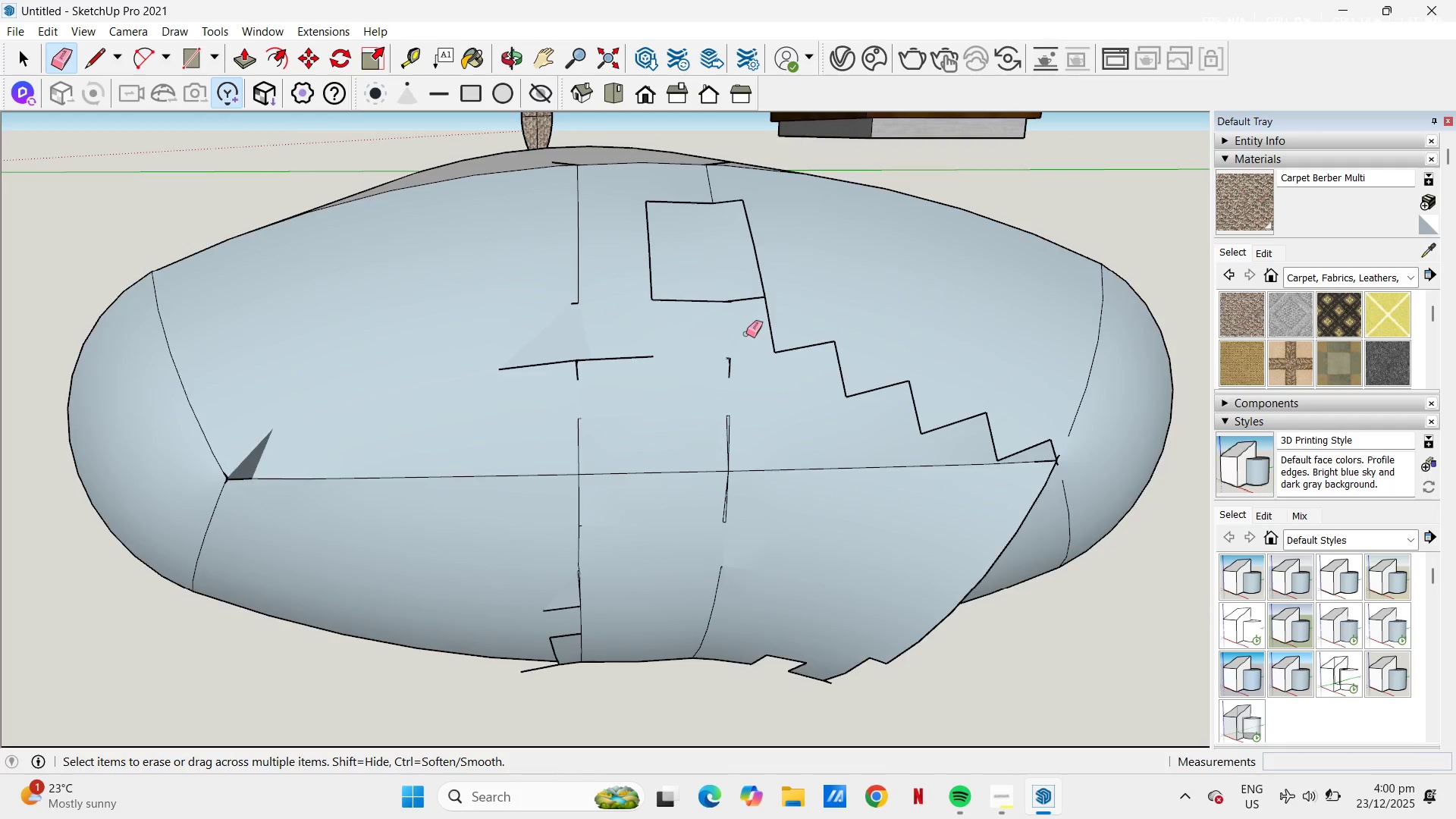 
scroll: coordinate [540, 343], scroll_direction: down, amount: 15.0
 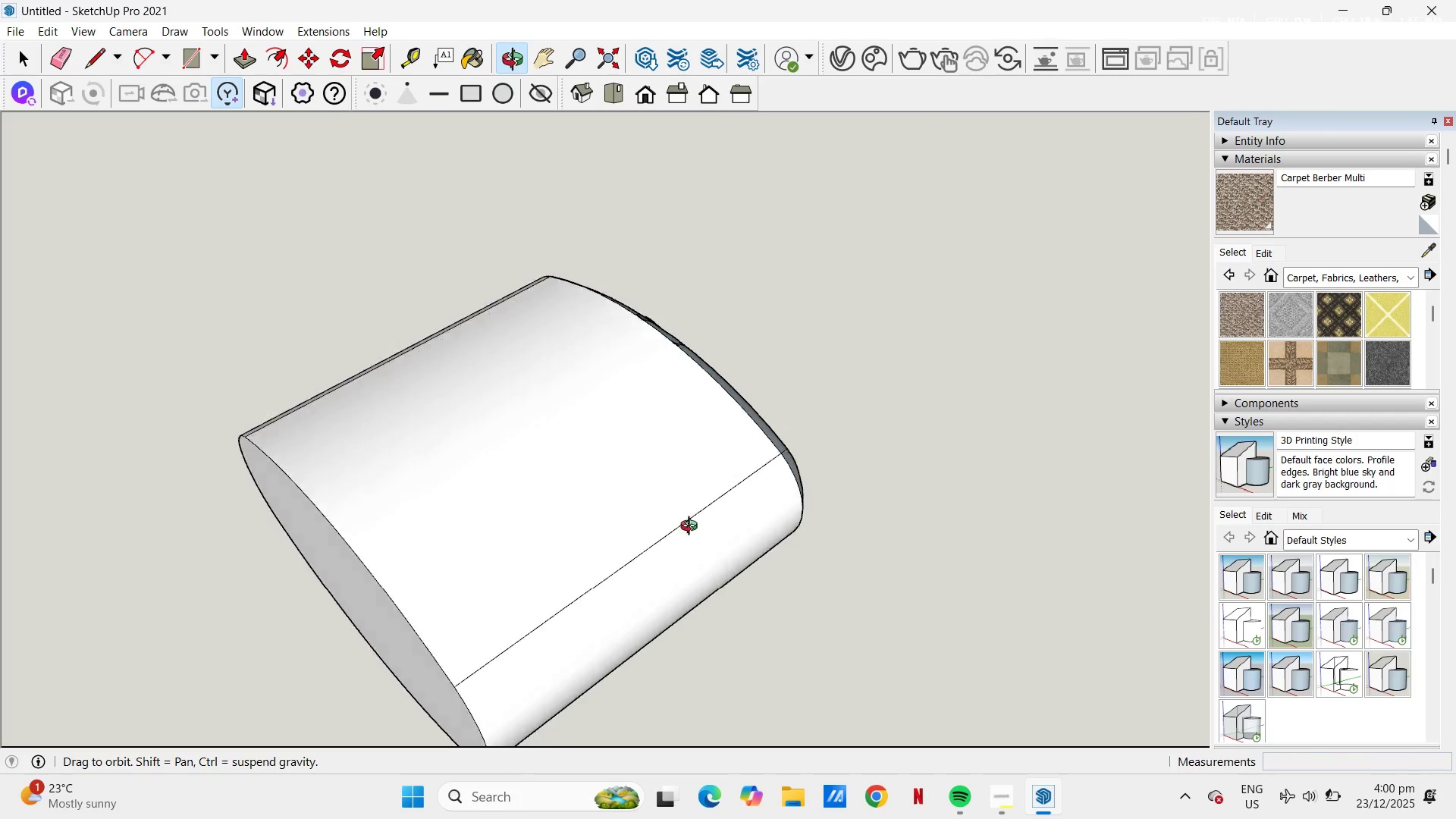 
key(Control+Z)
 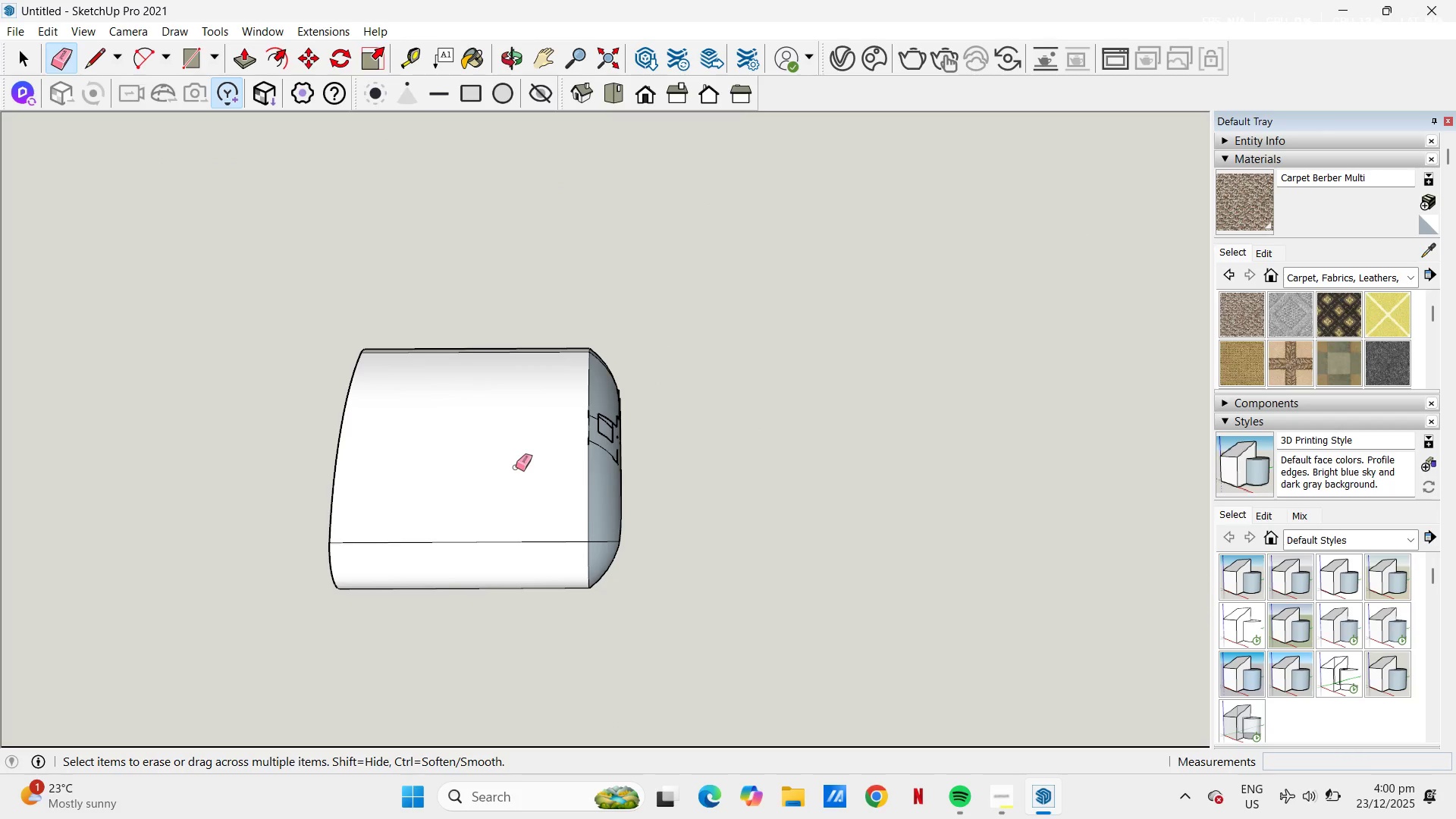 
scroll: coordinate [448, 511], scroll_direction: down, amount: 5.0
 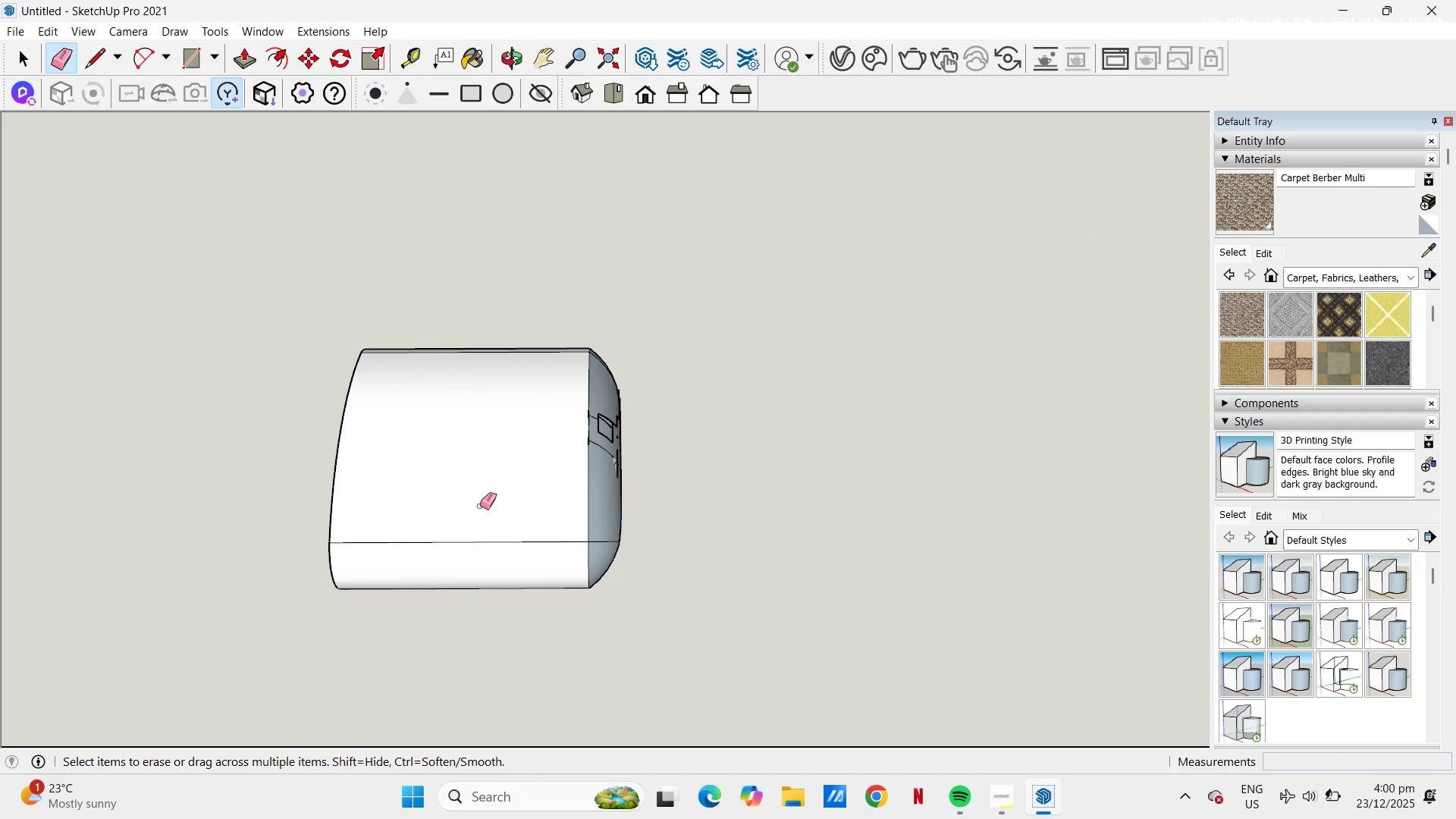 
key(Control+Z)
 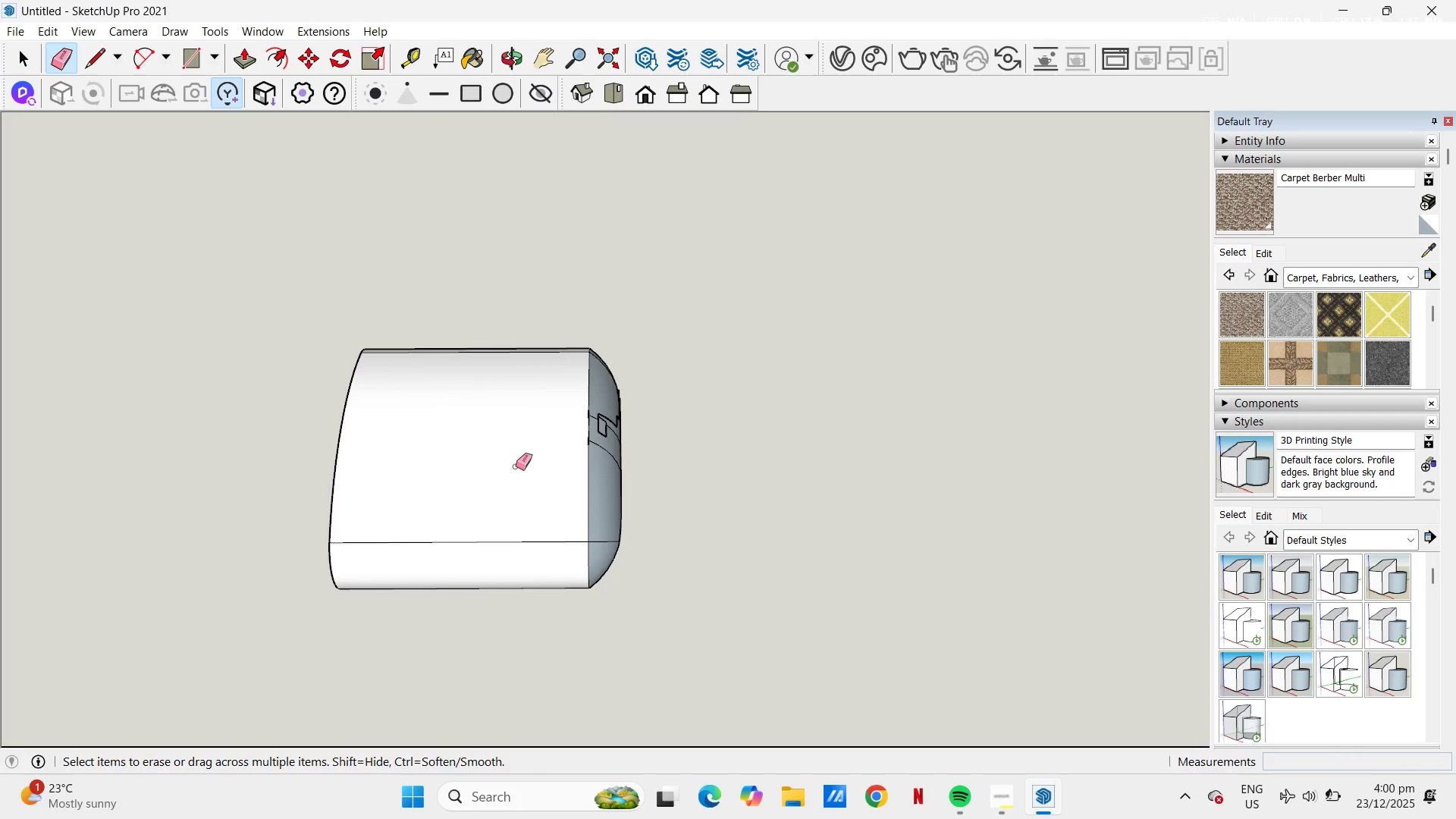 
key(Control+Z)
 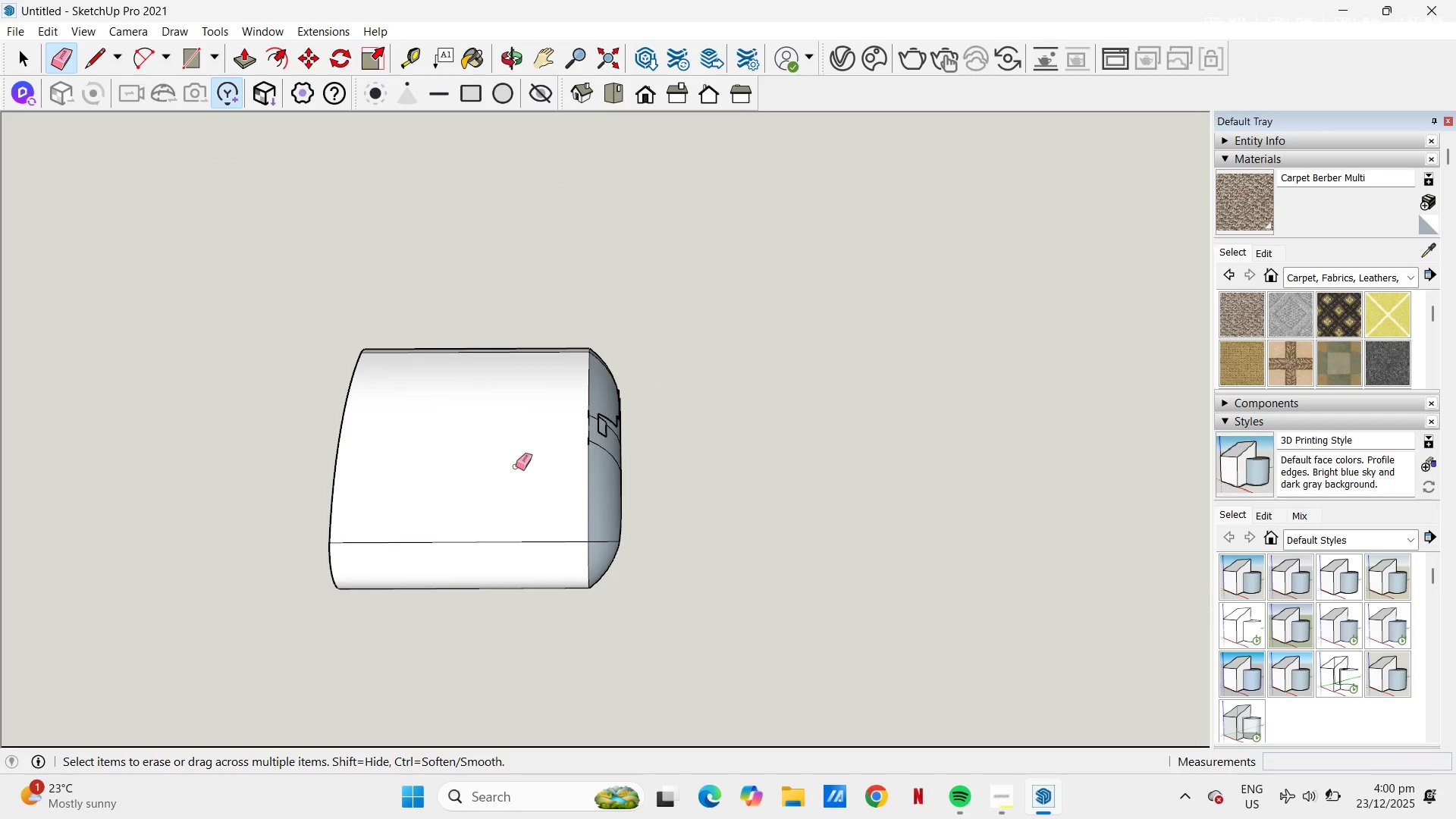 
key(Control+Z)
 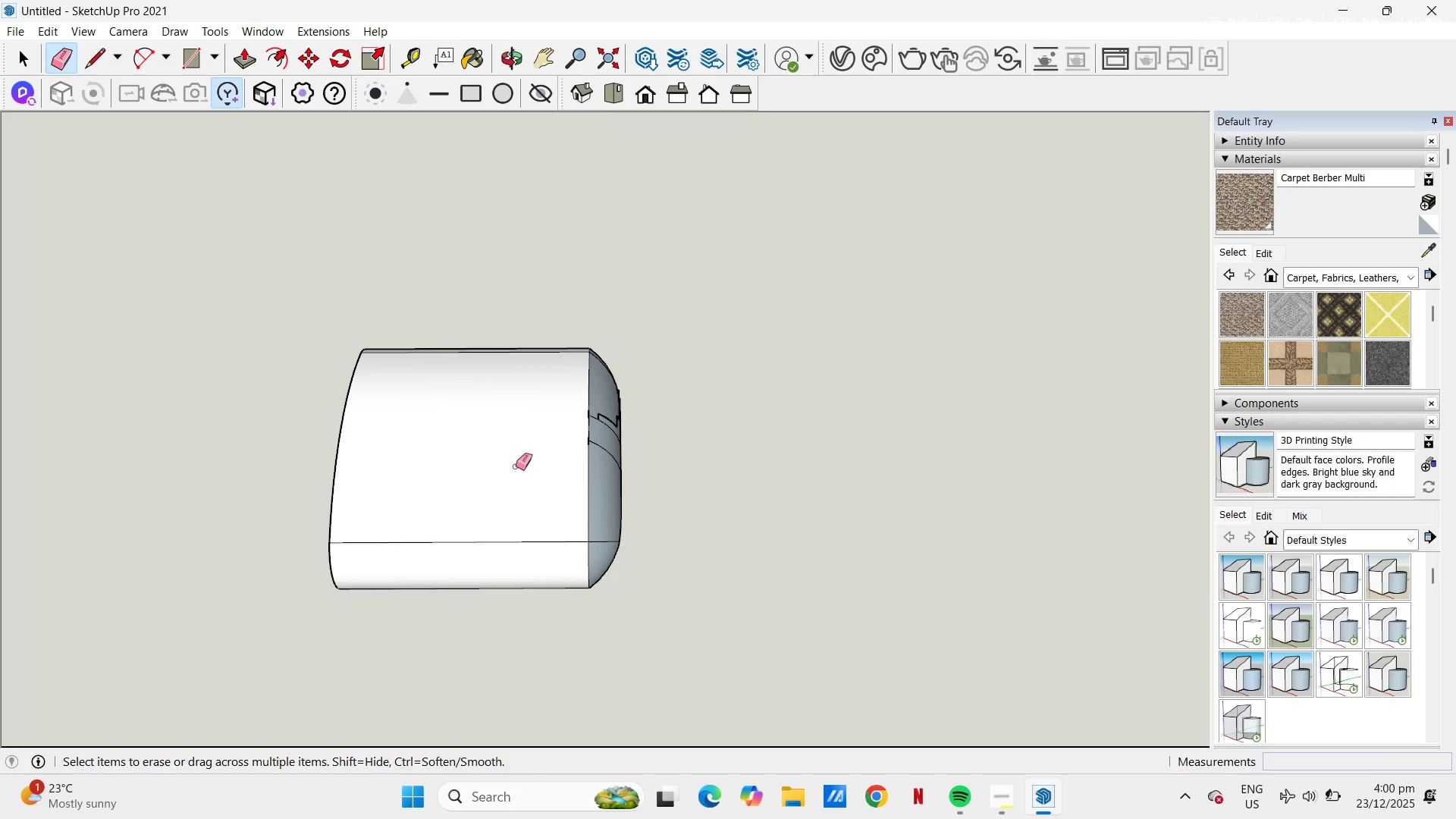 
key(Control+Z)
 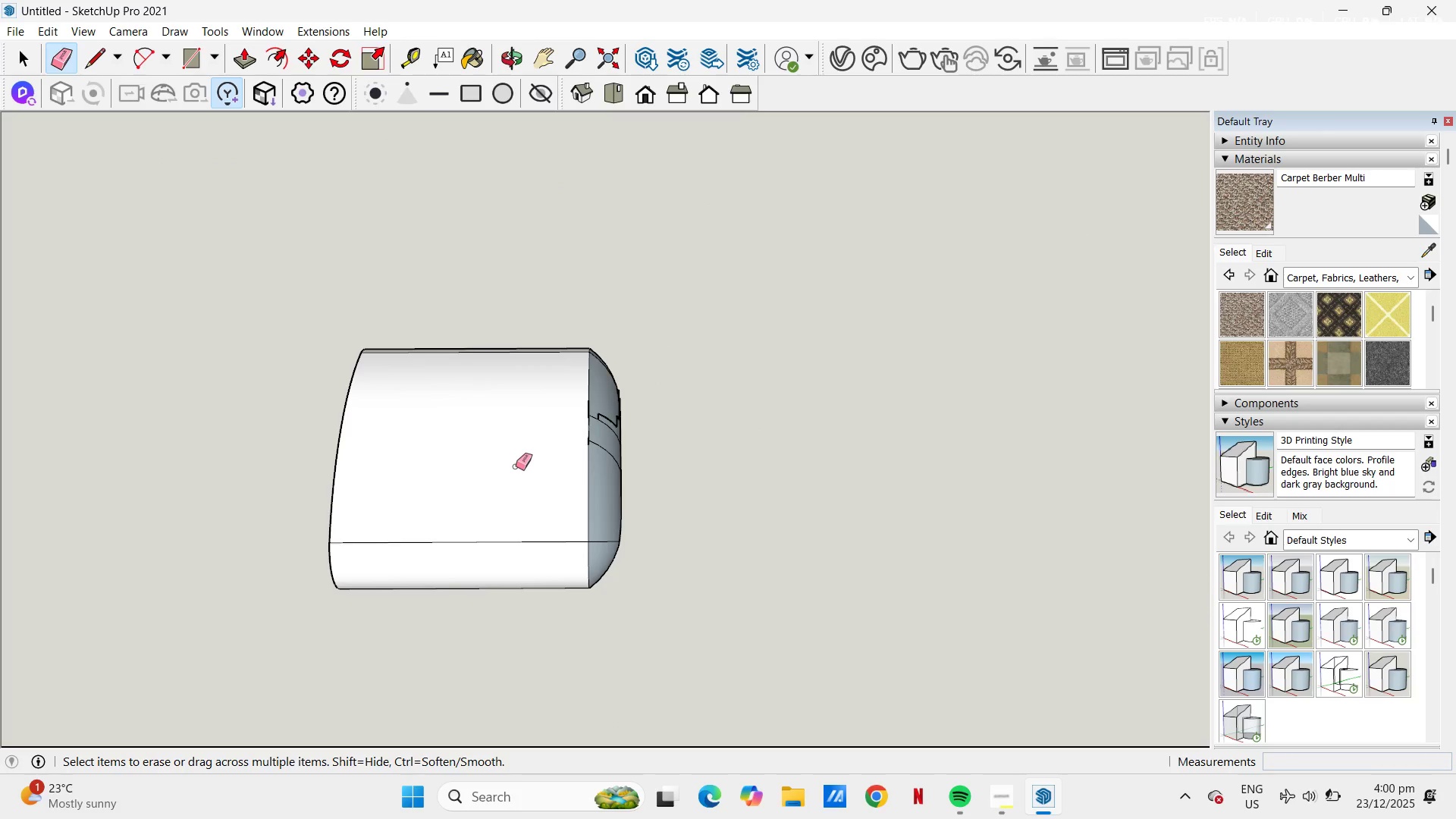 
key(Control+Z)
 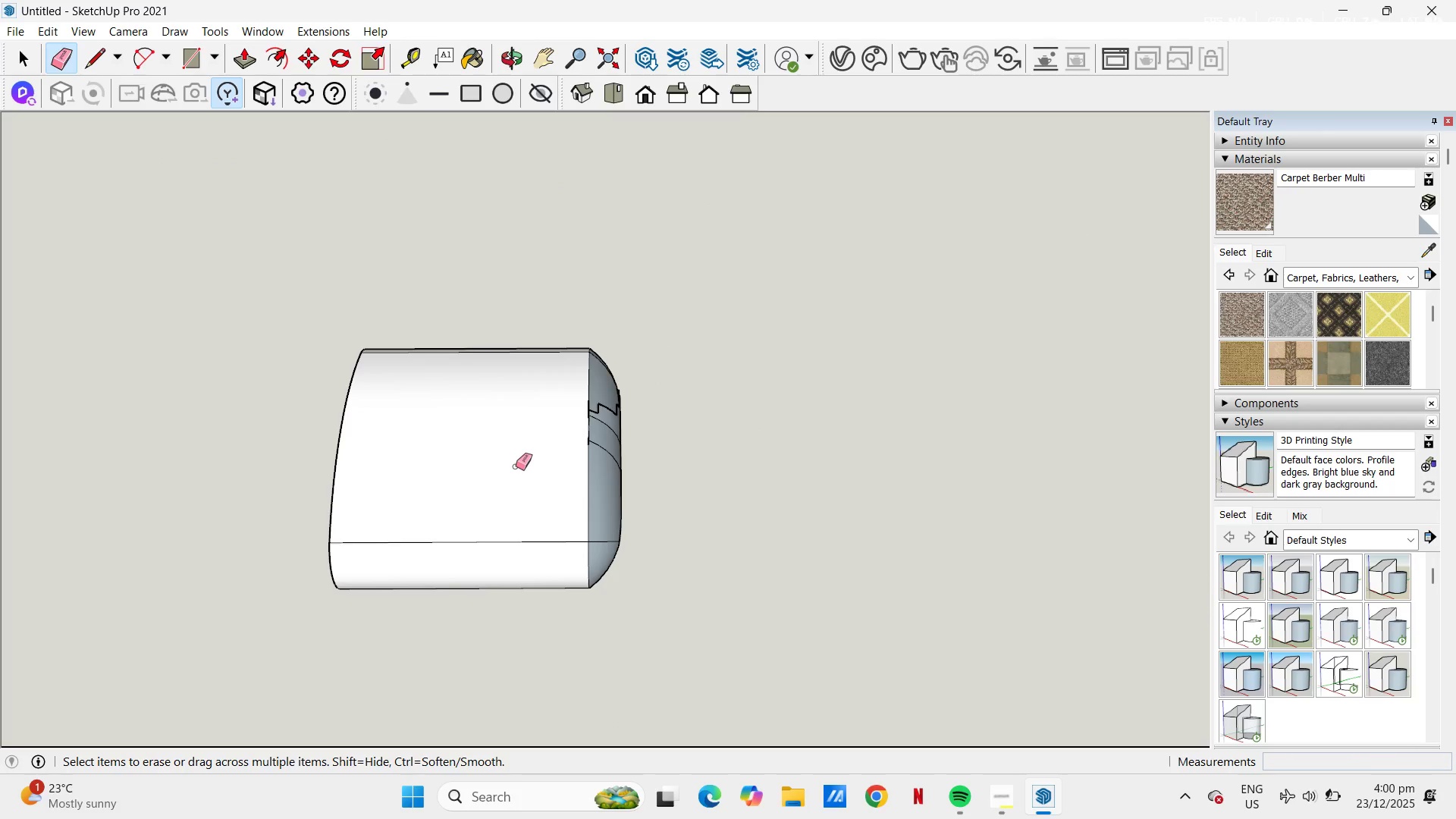 
key(Control+Z)
 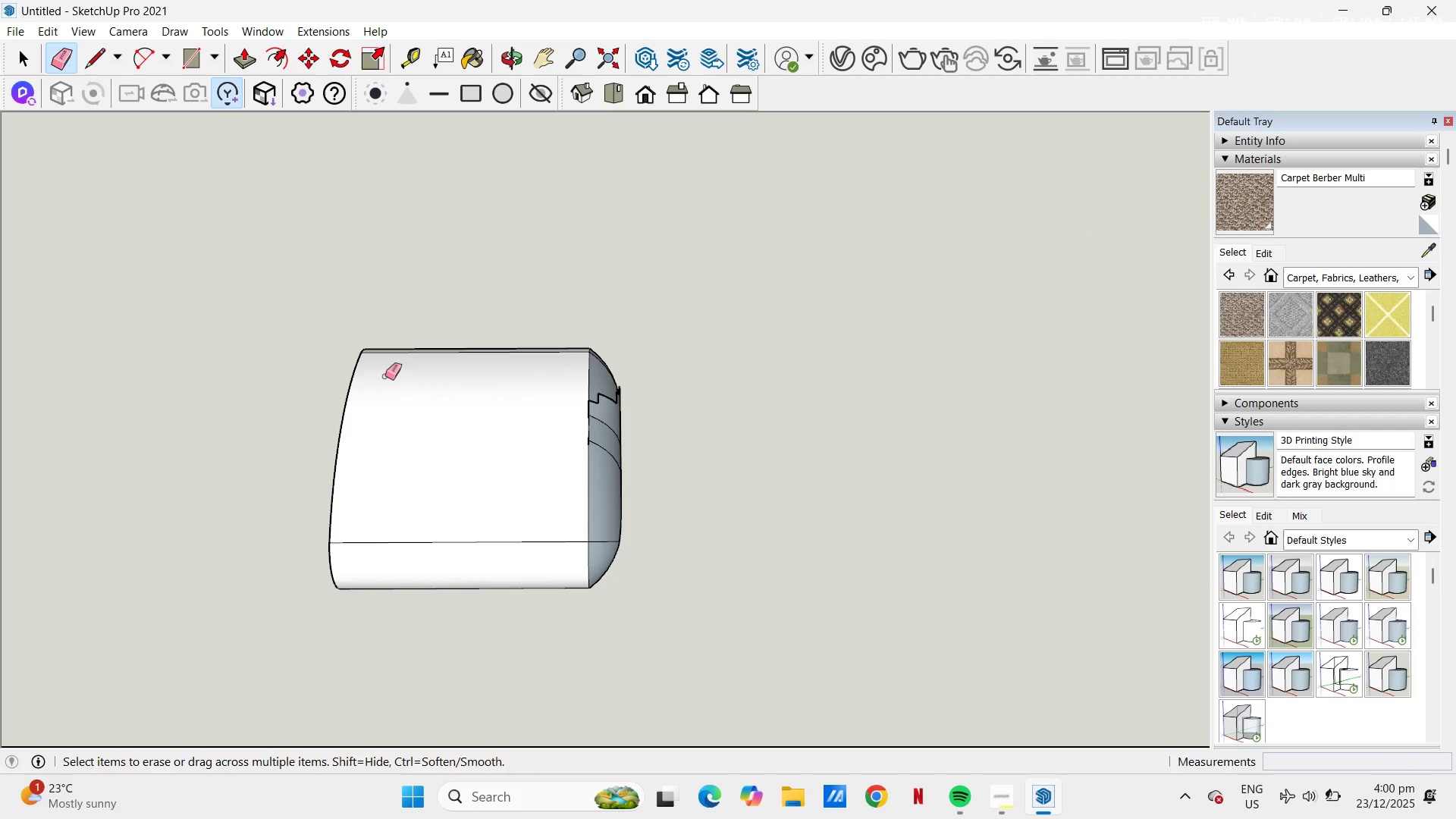 
key(Space)
 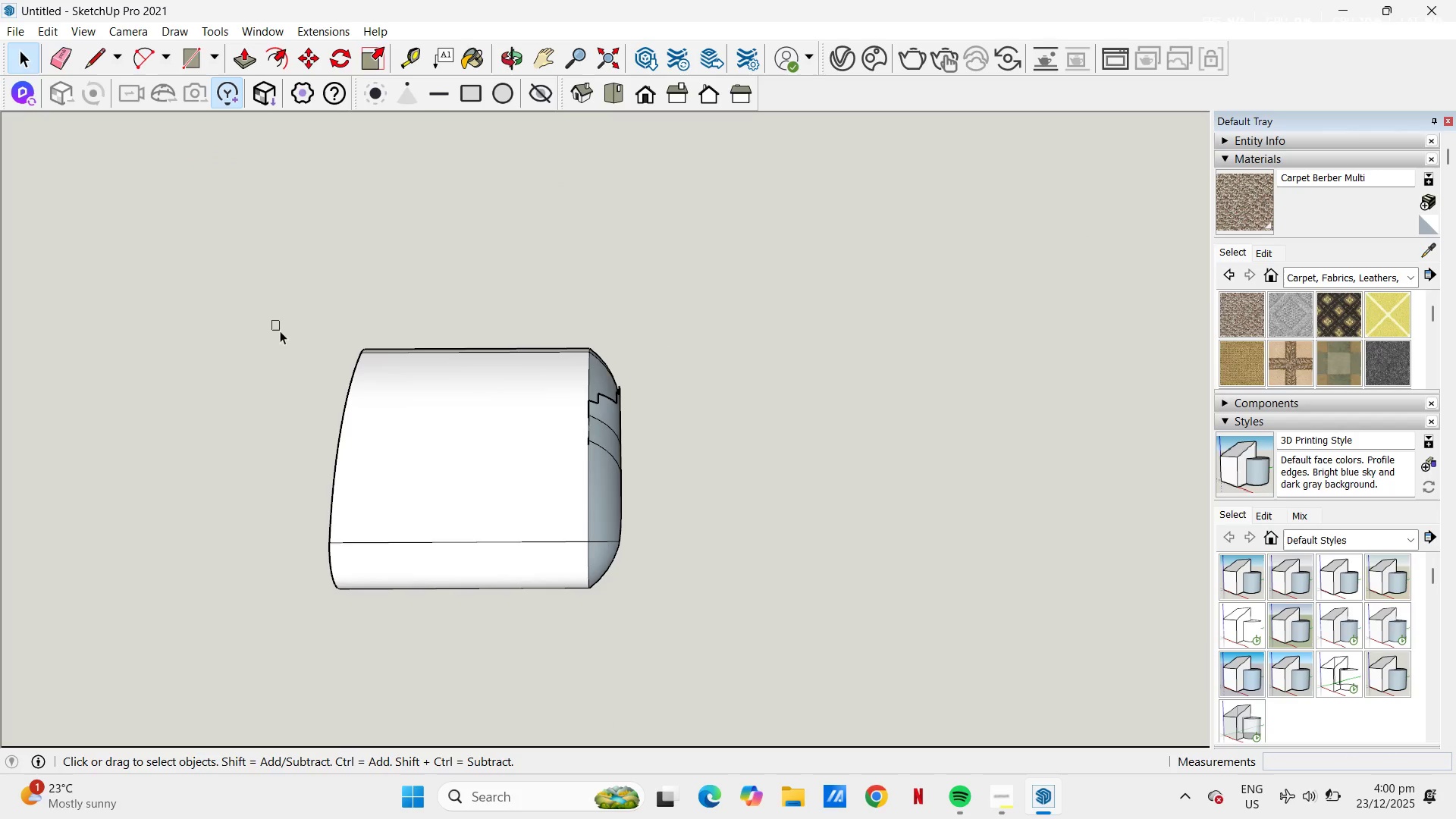 
left_click_drag(start_coordinate=[272, 321], to_coordinate=[731, 693])
 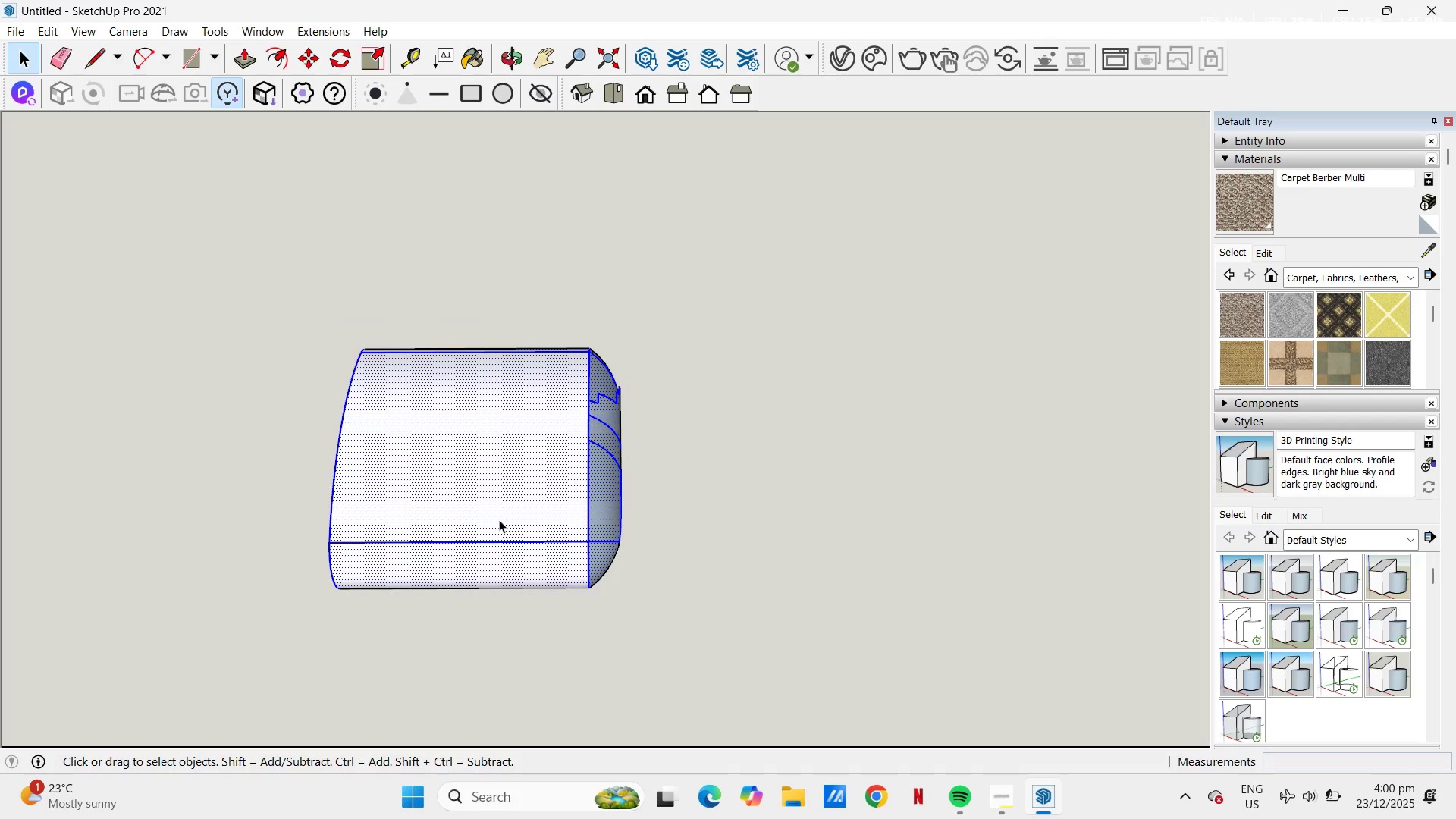 
key(Control+Z)
 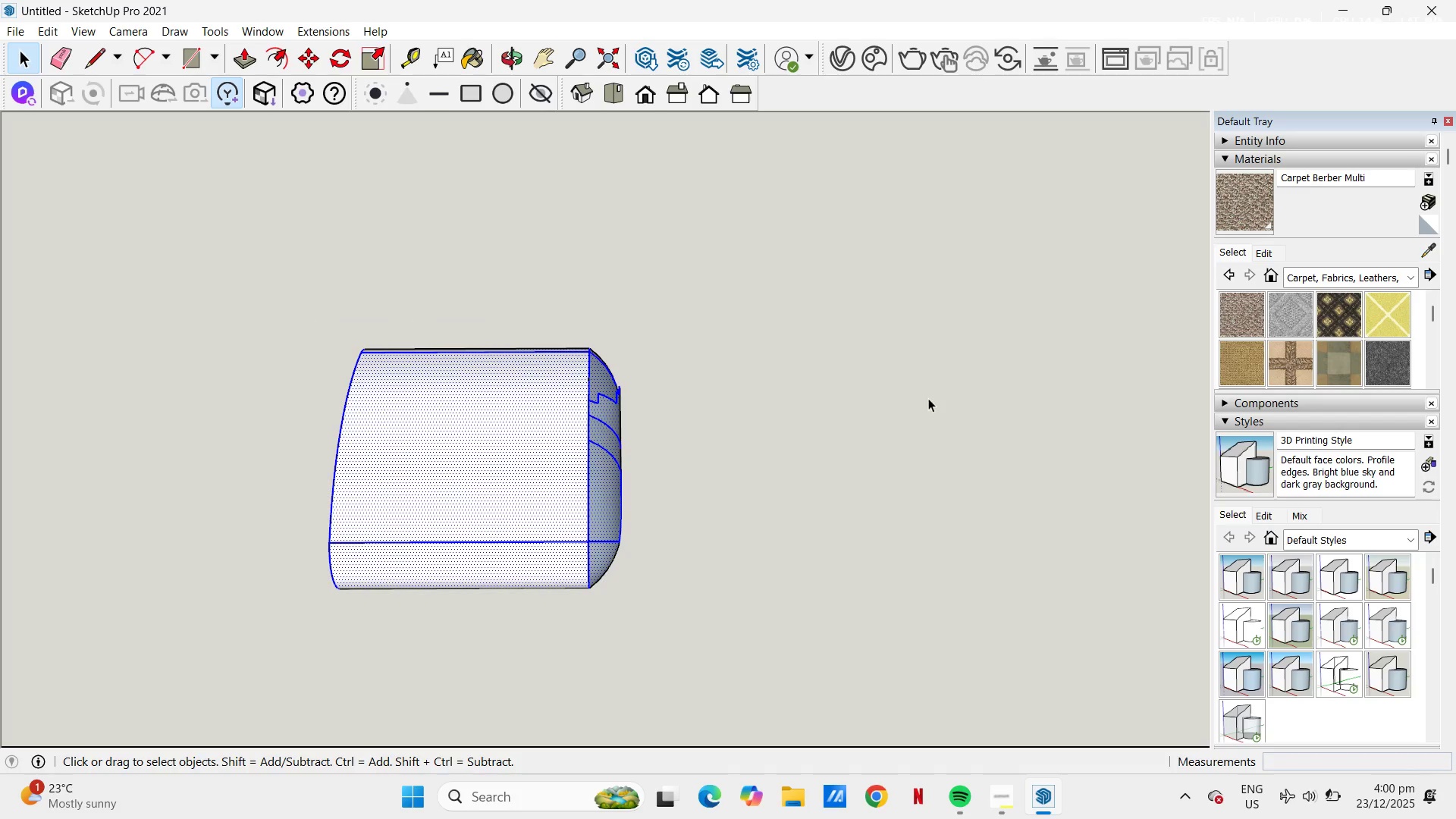 
left_click([928, 398])
 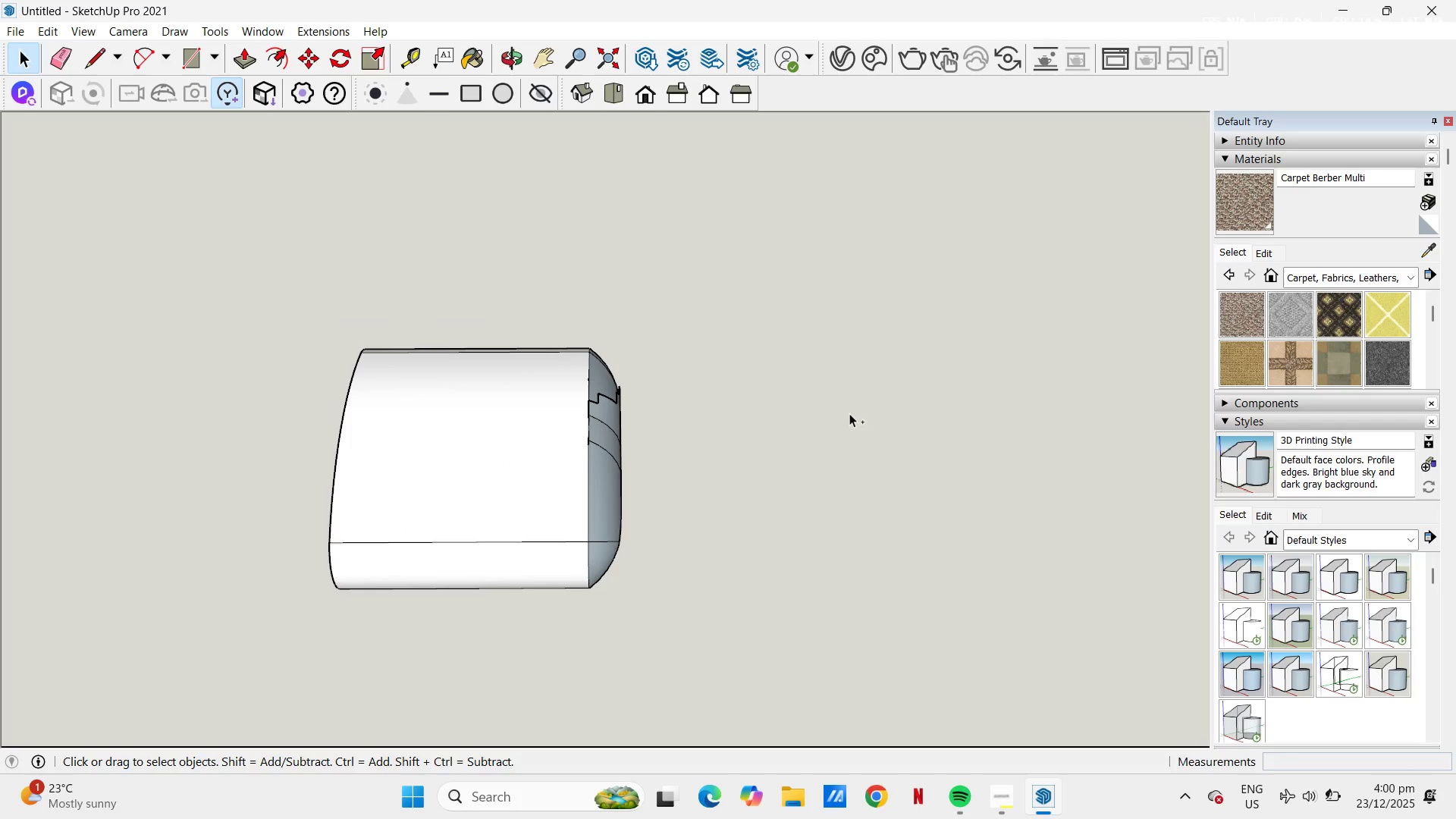 
key(Control+Z)
 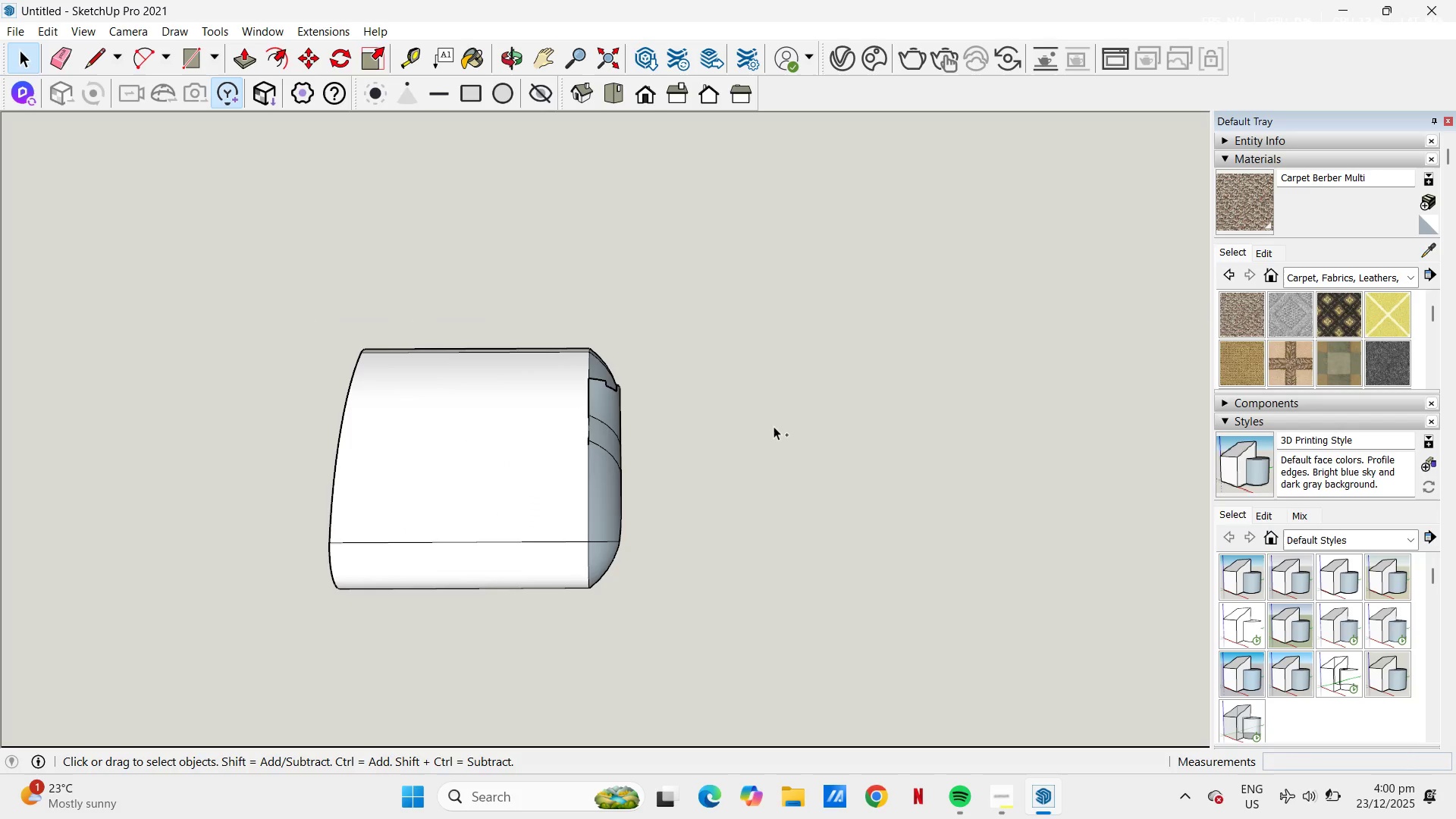 
key(Control+Z)
 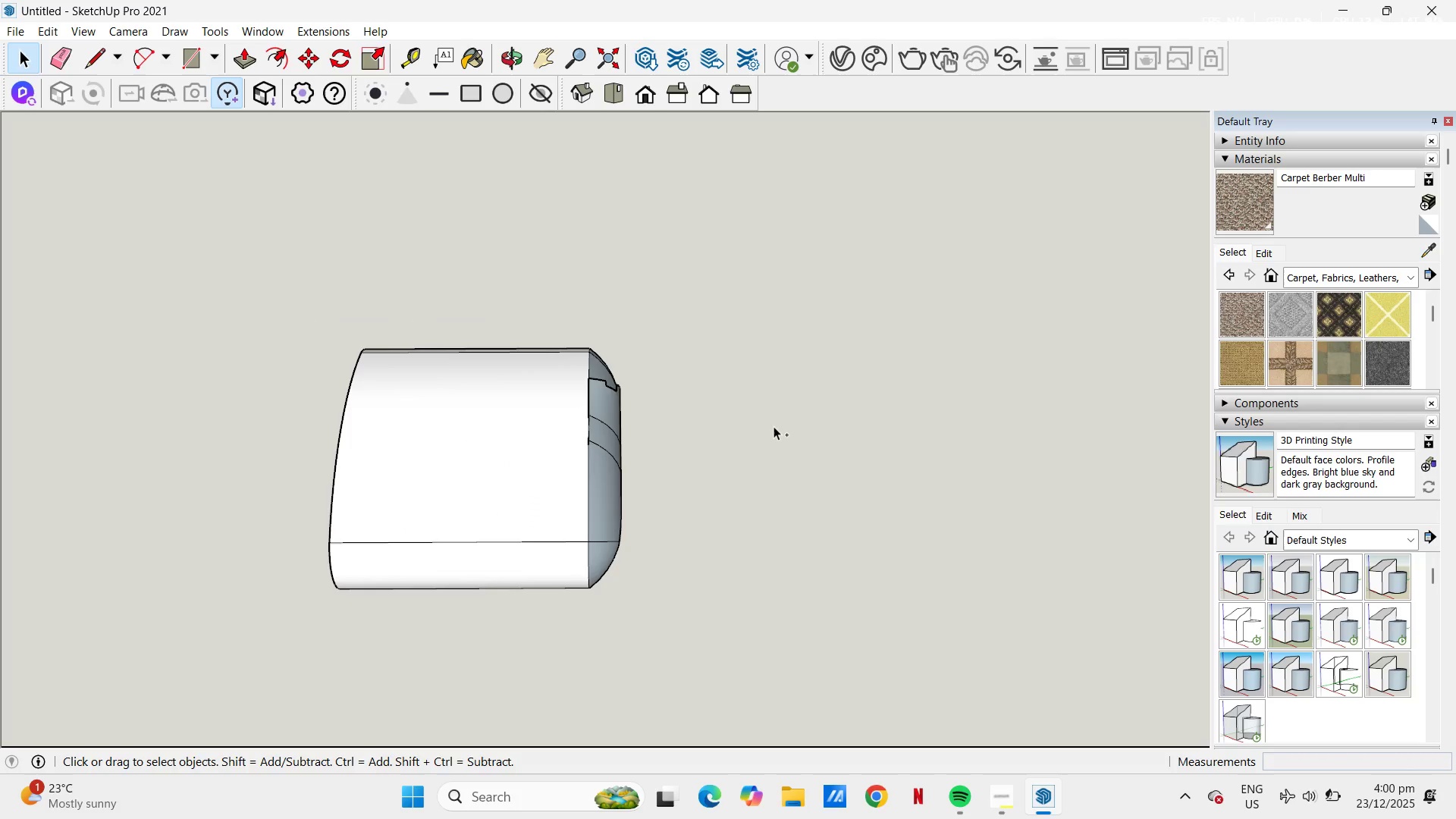 
key(Control+Z)
 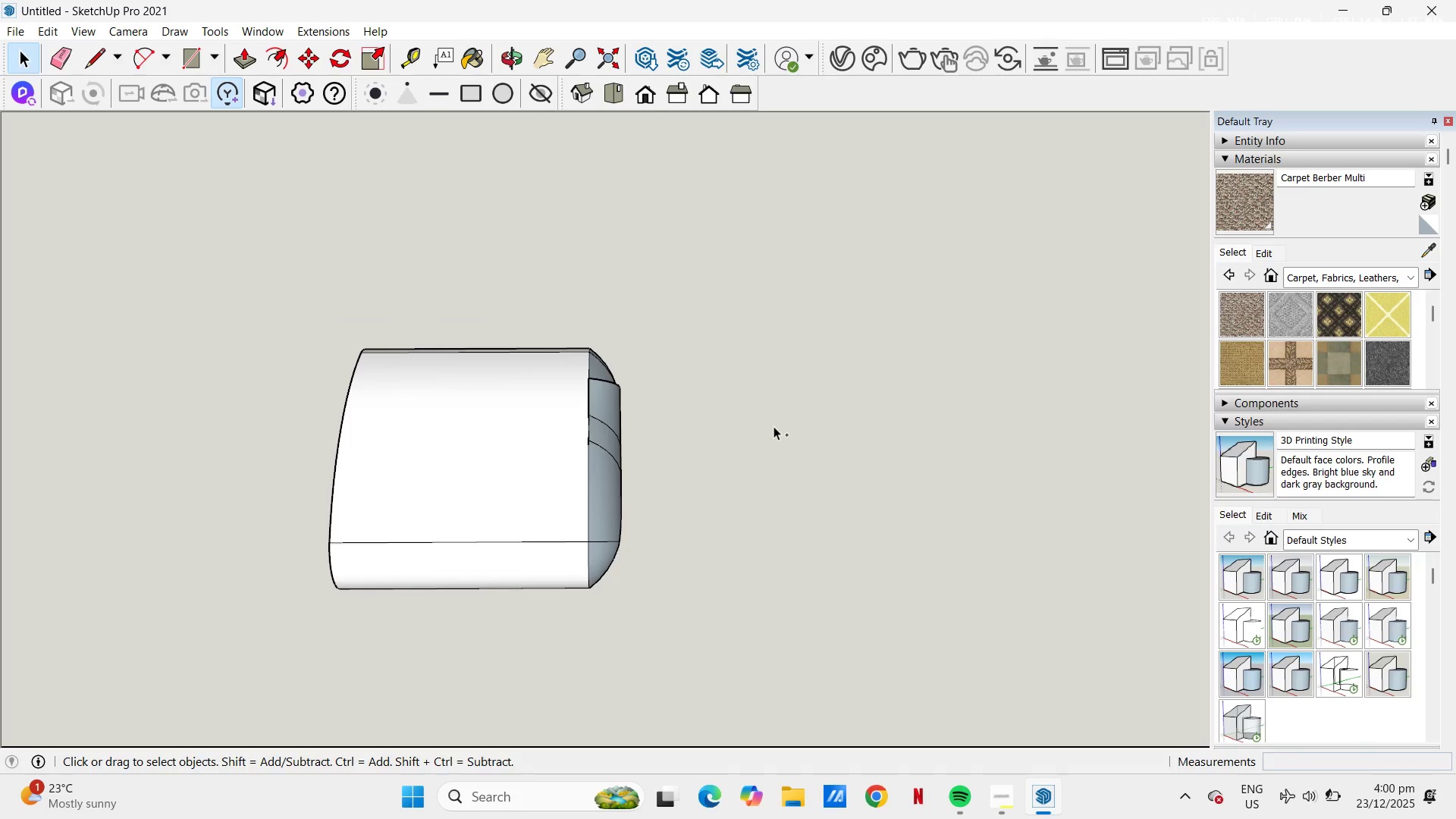 
key(Control+Z)
 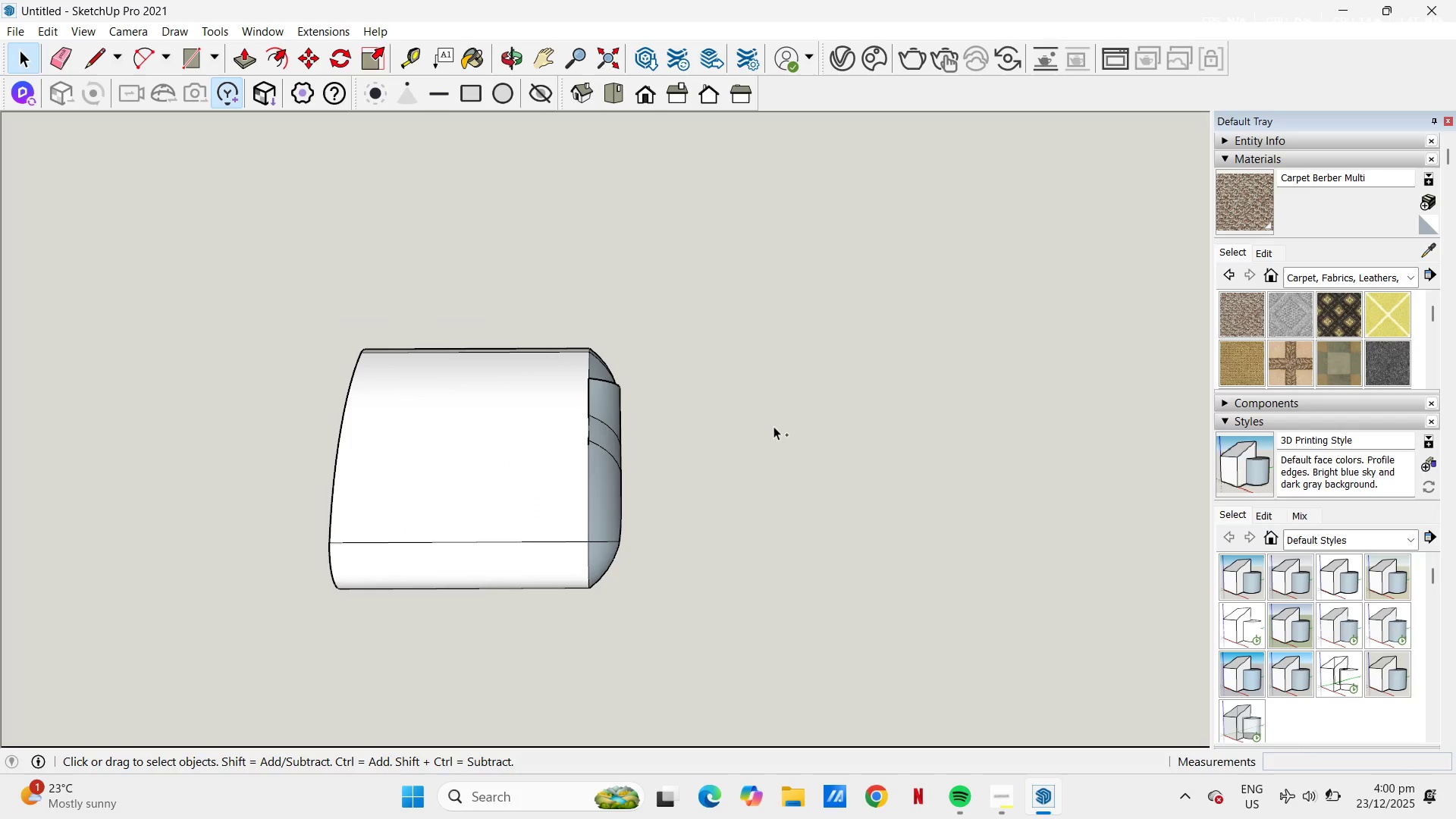 
key(Control+Z)
 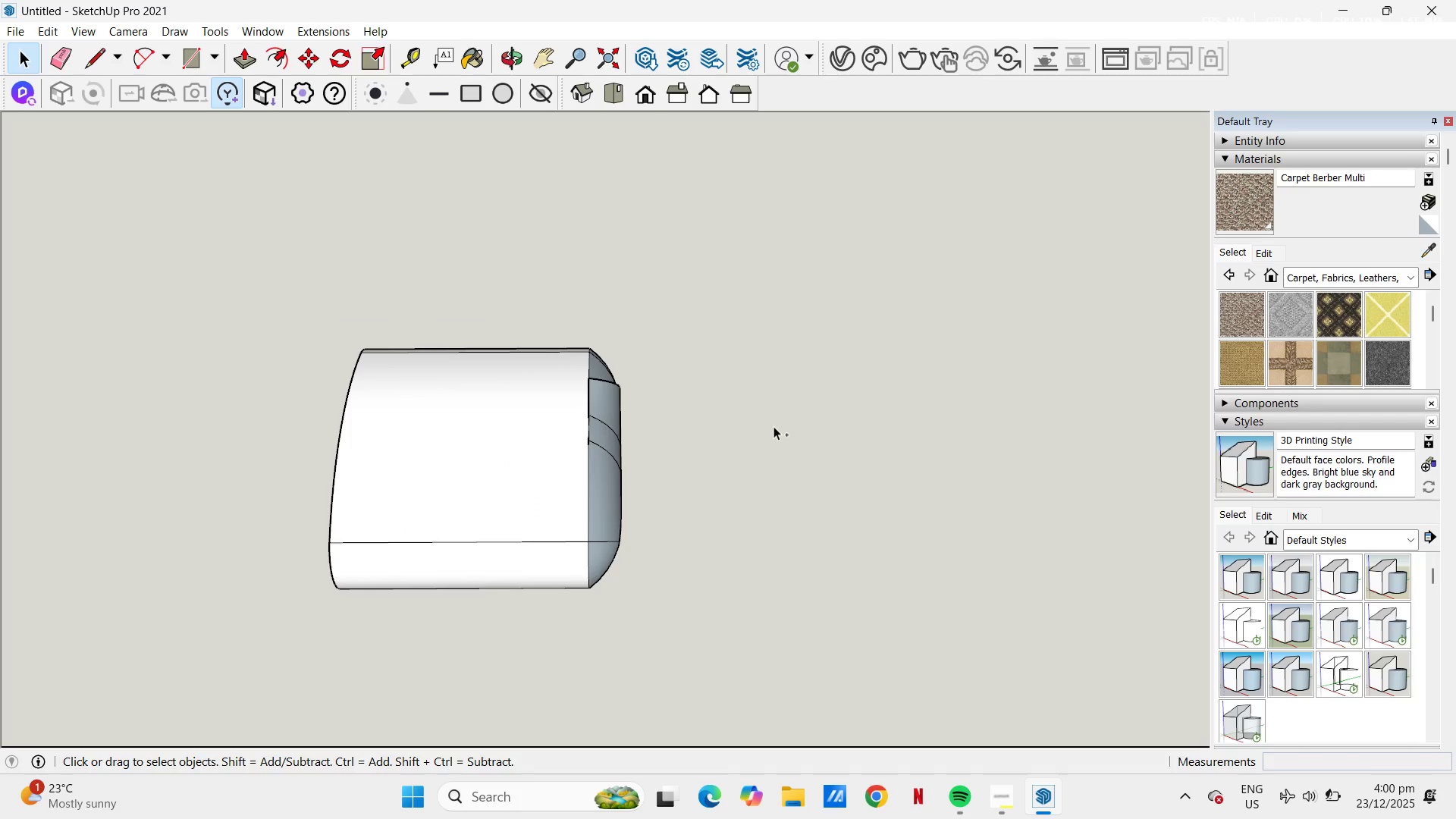 
key(Control+Z)
 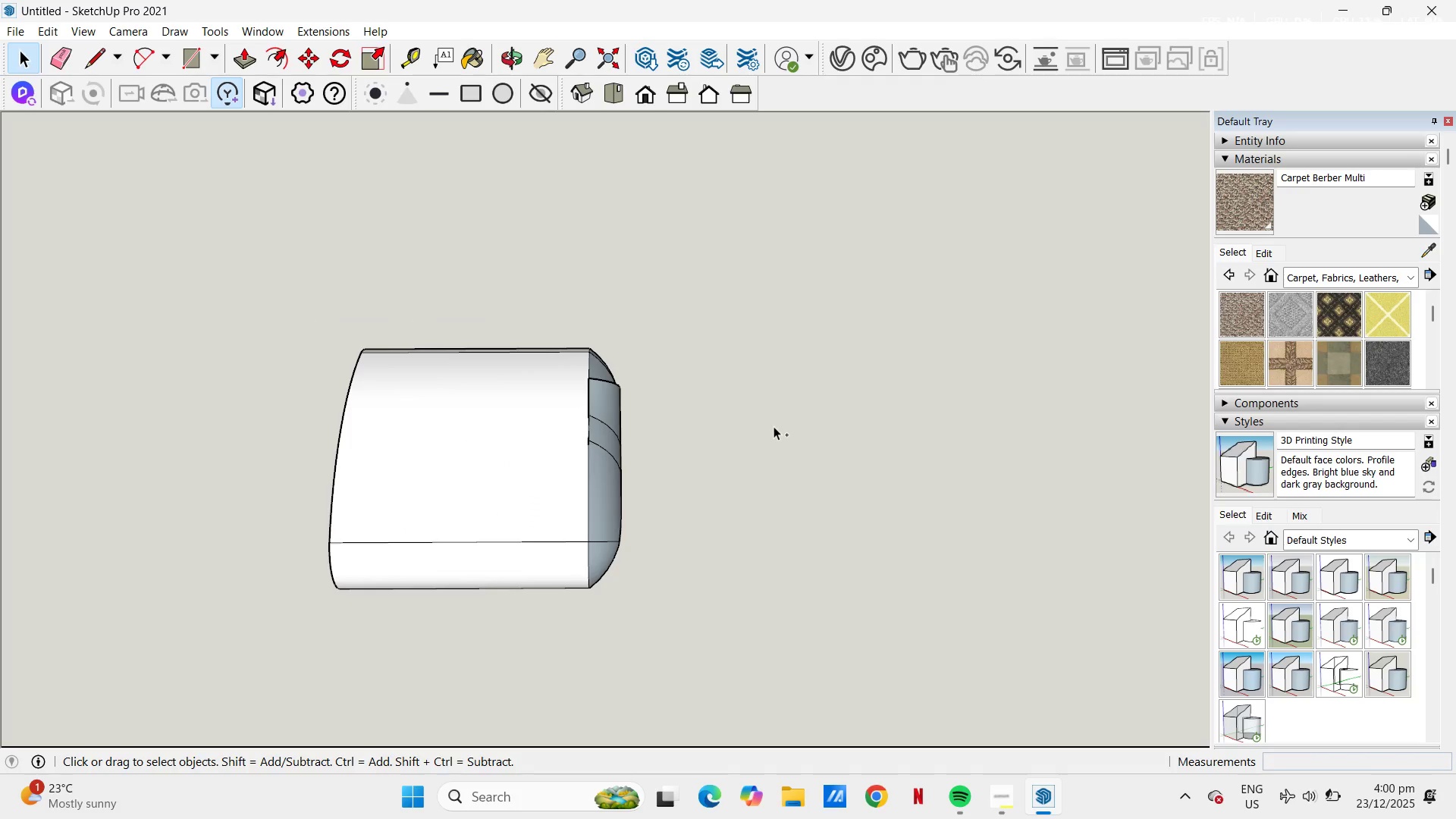 
key(Control+Z)
 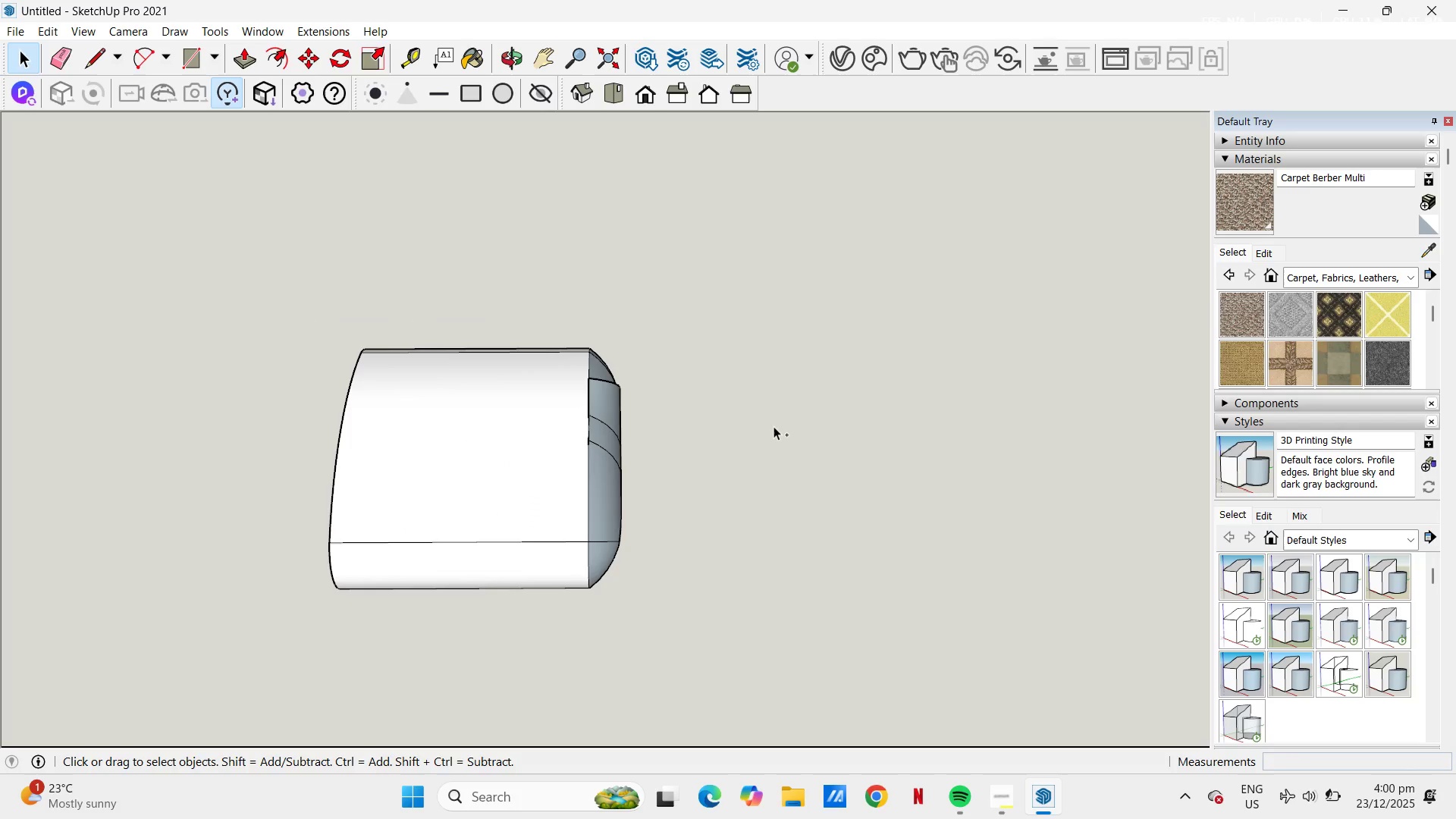 
key(Control+Z)
 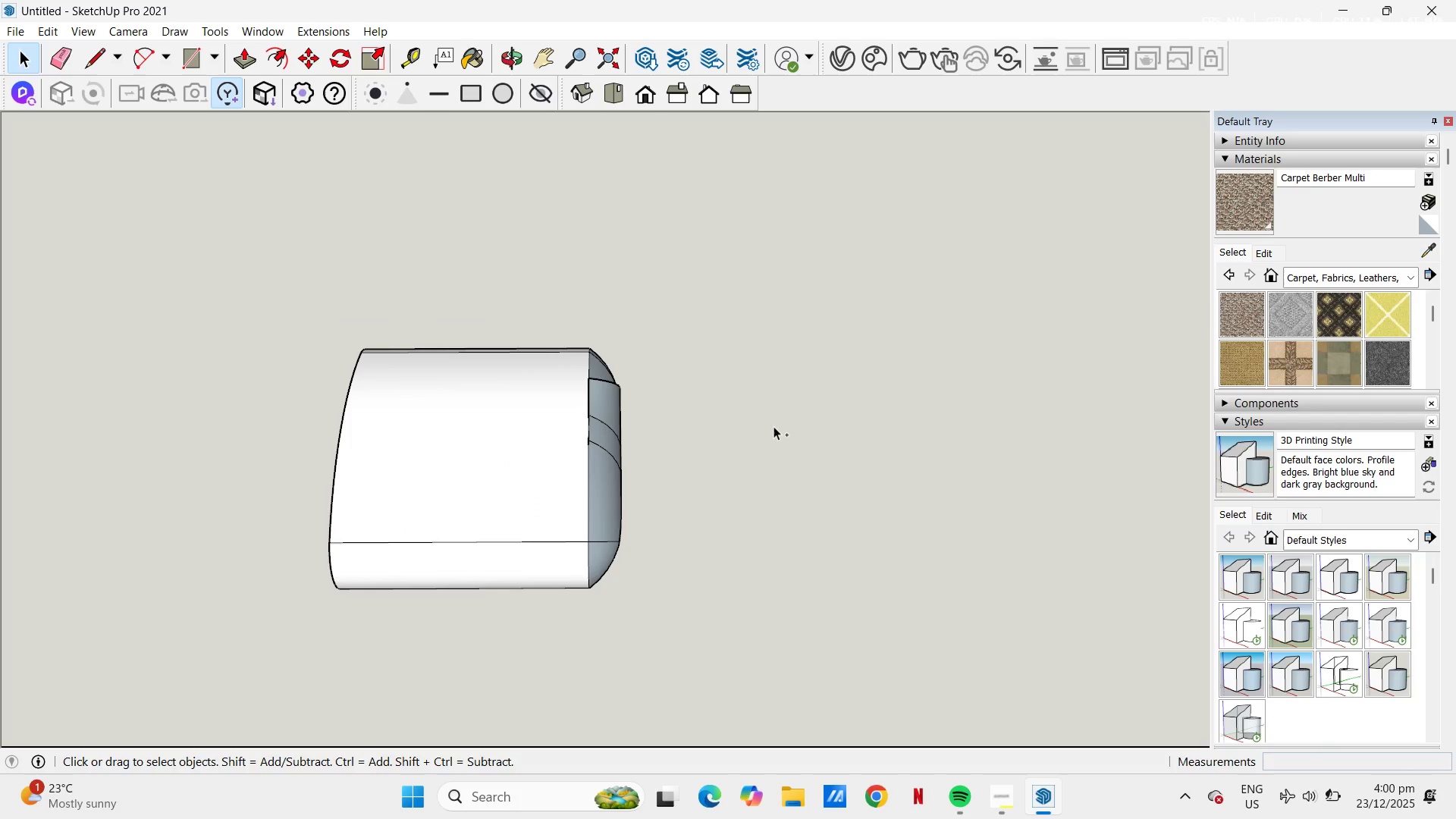 
key(Control+Z)
 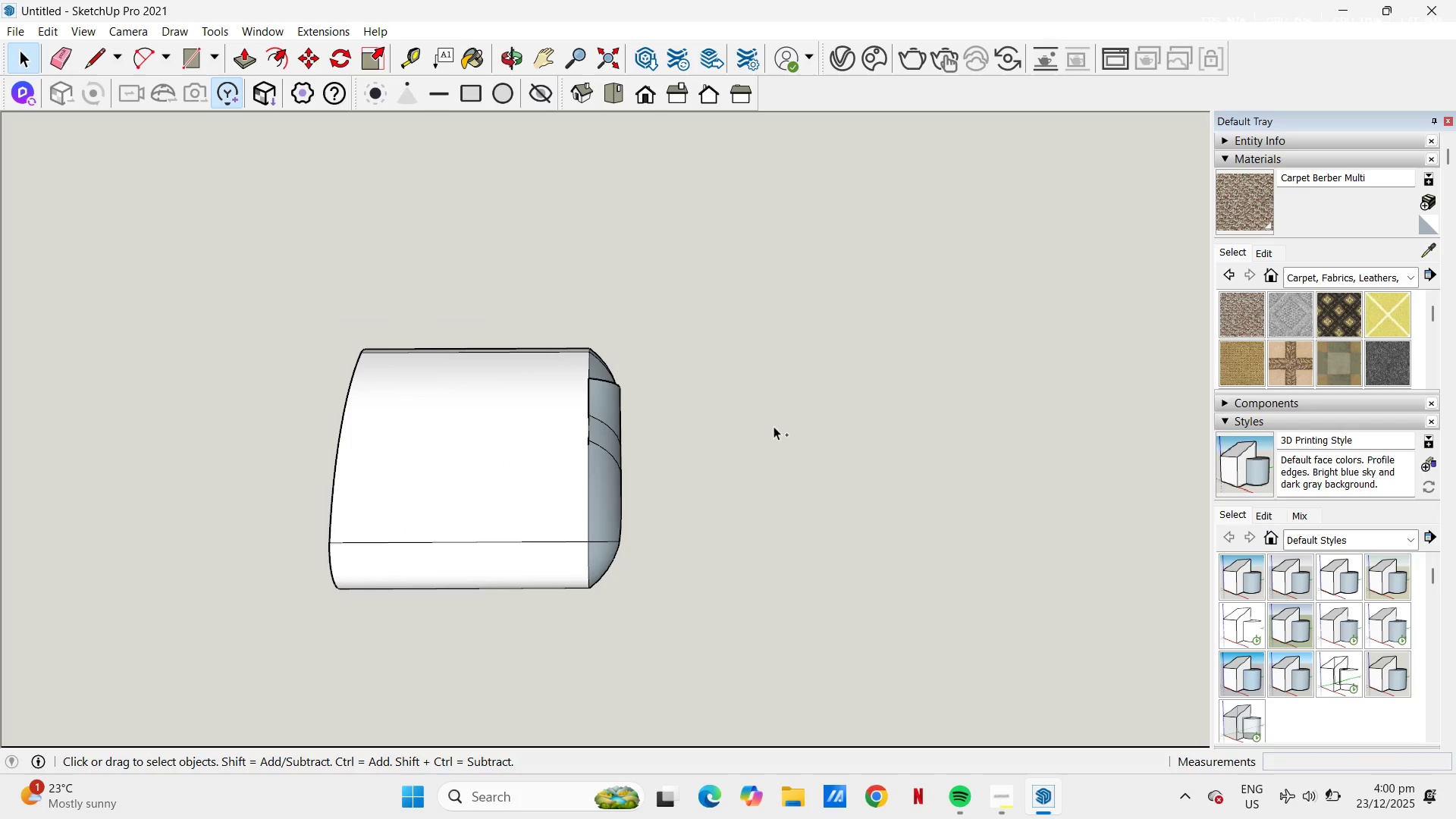 
key(Control+Z)
 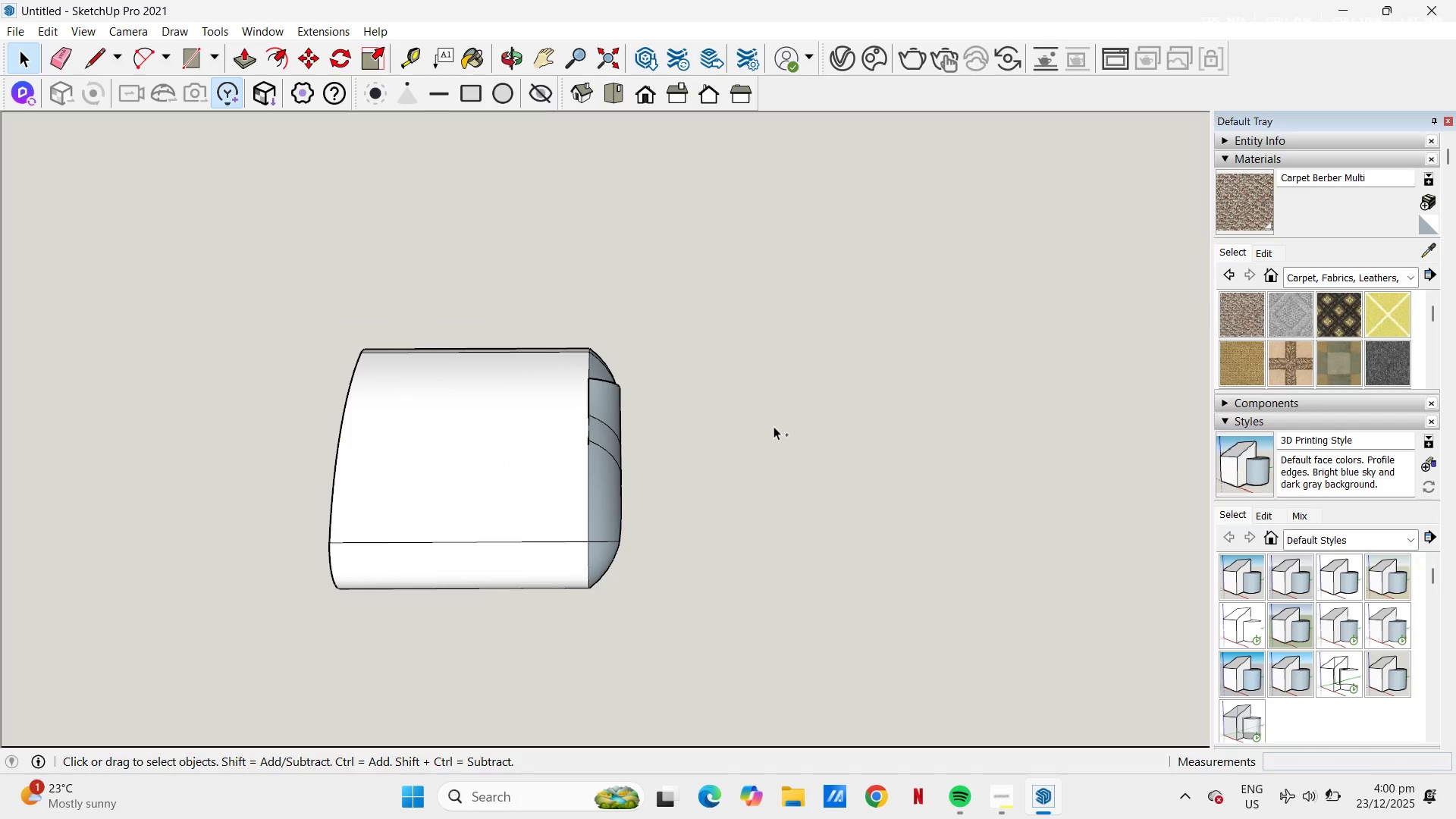 
key(Control+Z)
 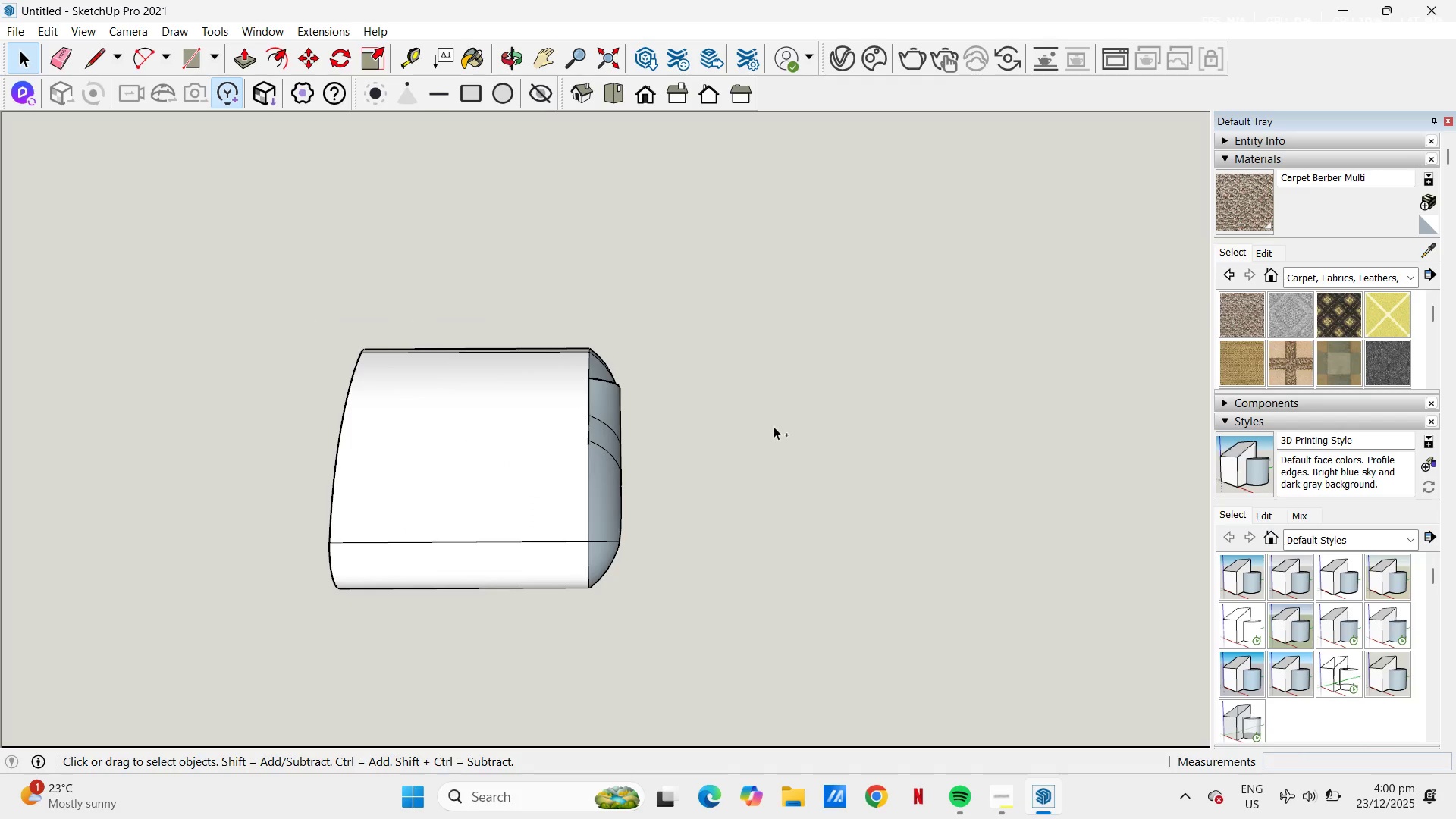 
key(Control+Z)
 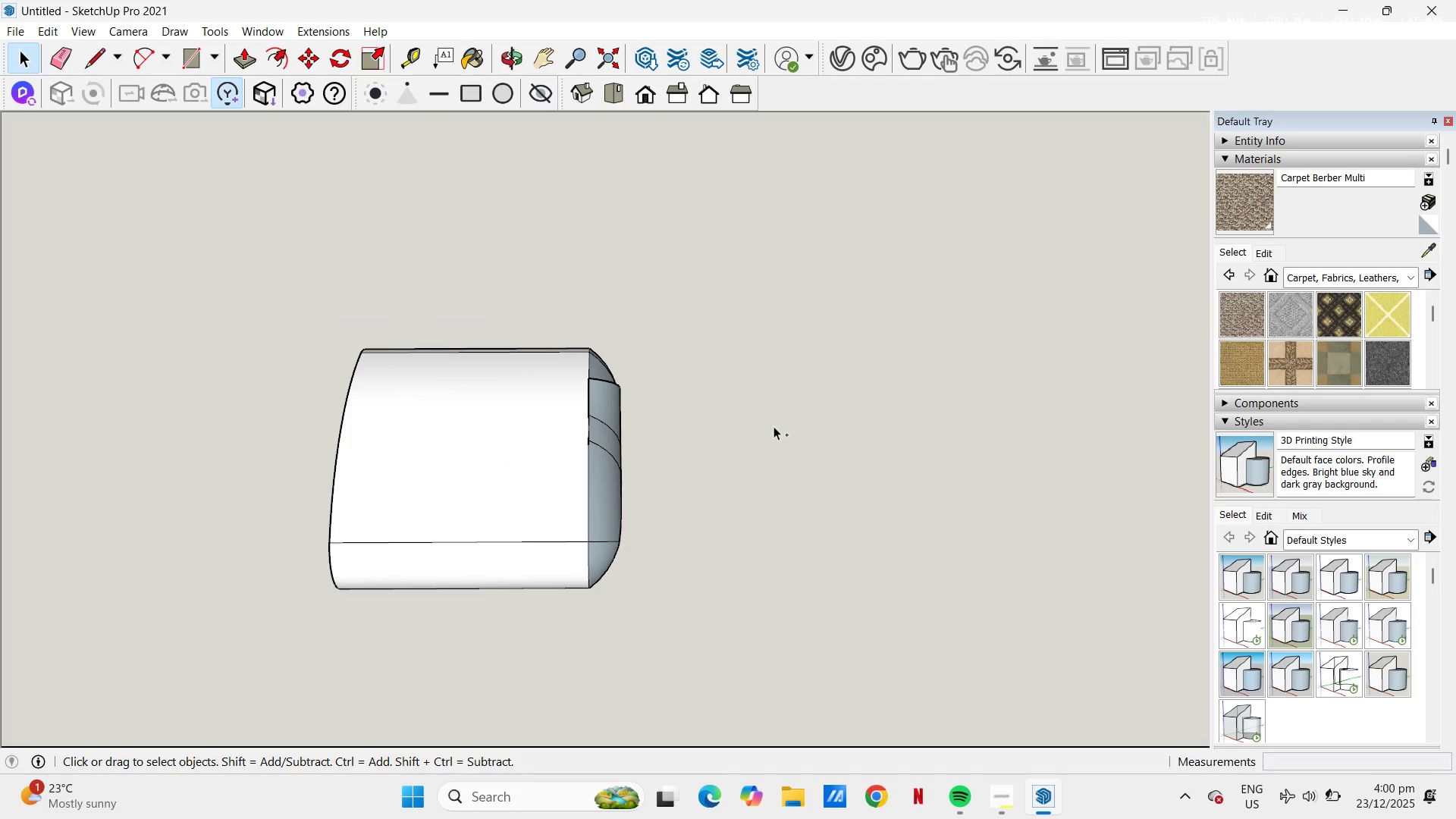 
key(Control+Z)
 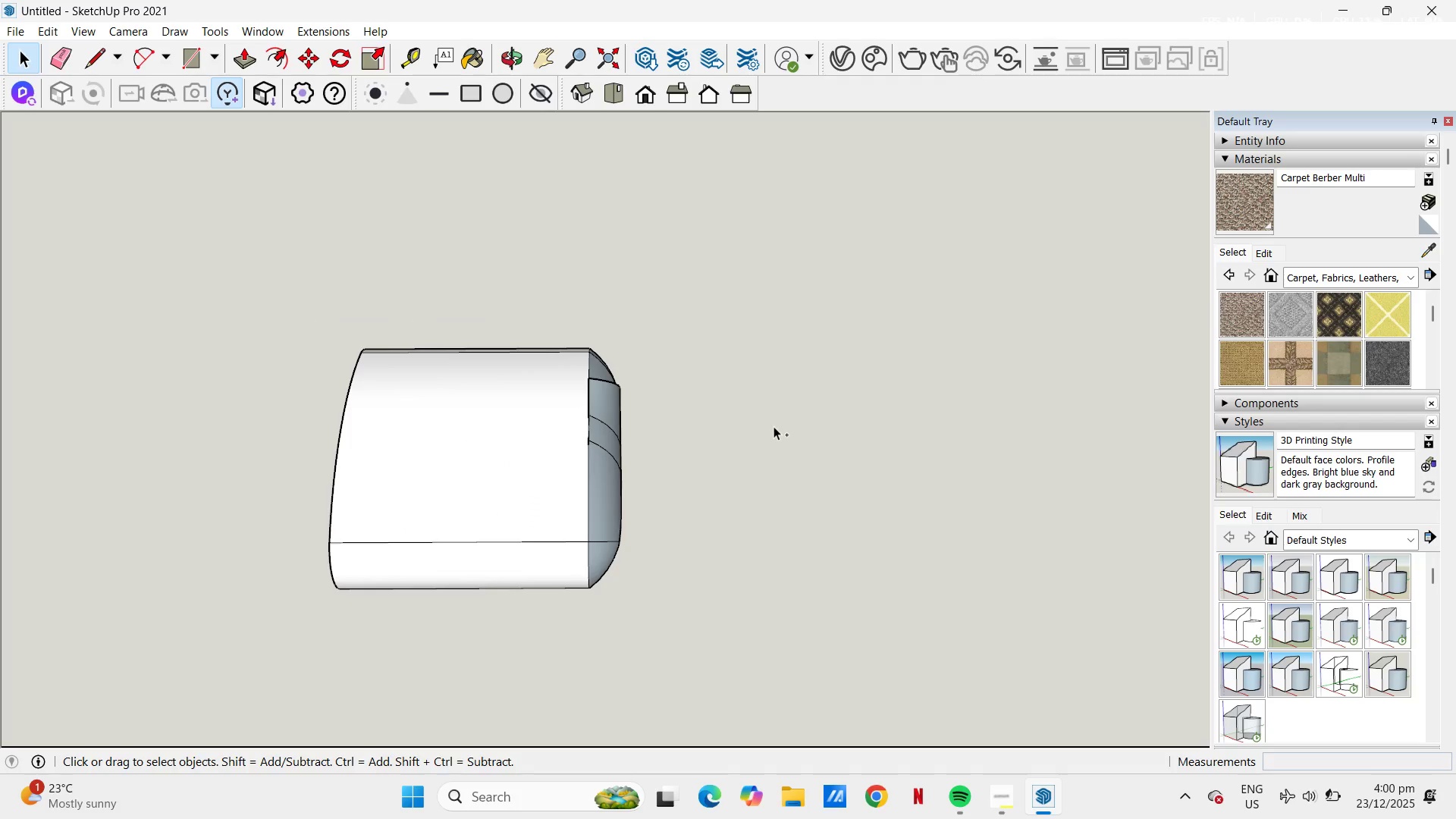 
key(Control+Z)
 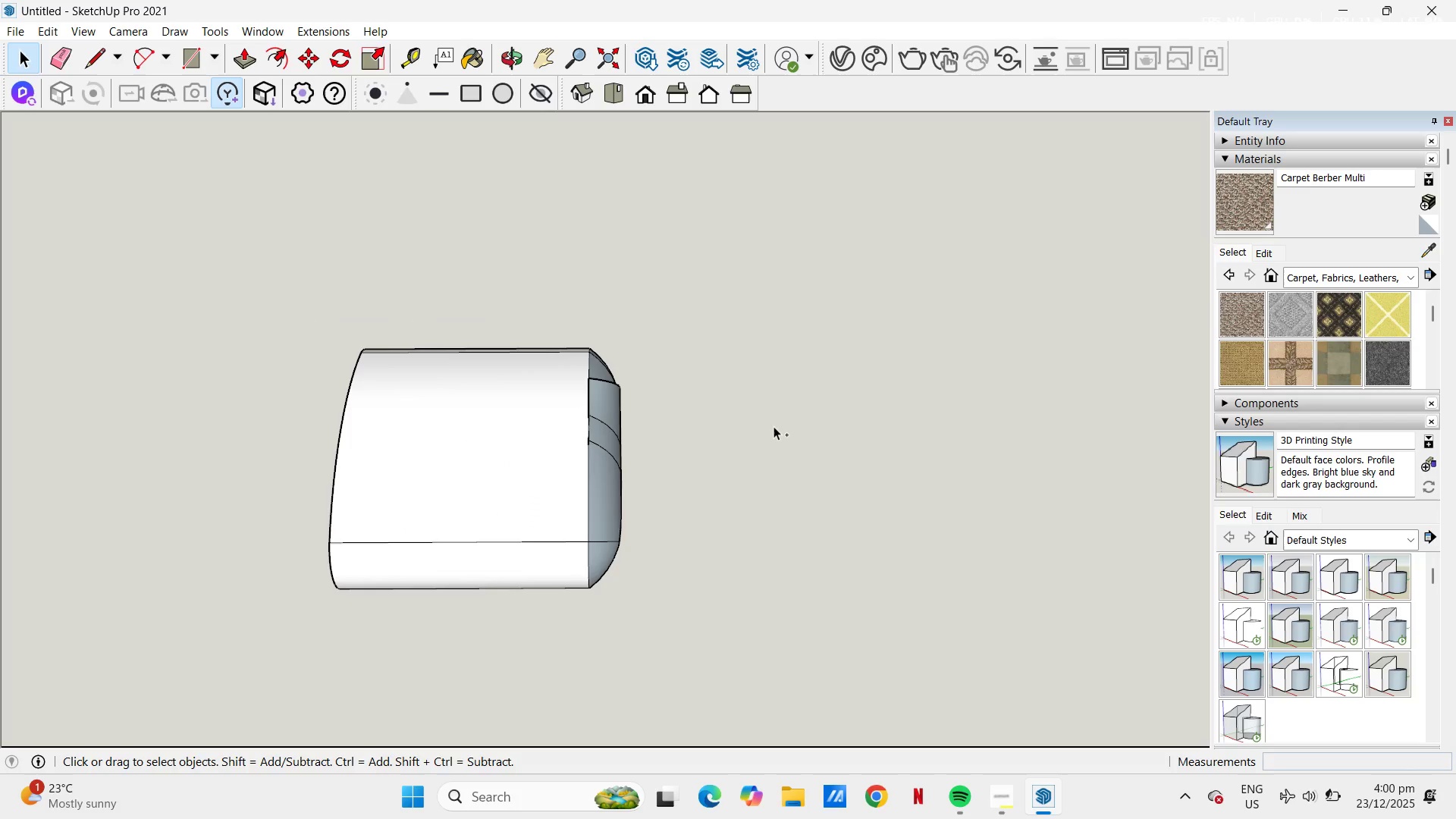 
key(Control+Z)
 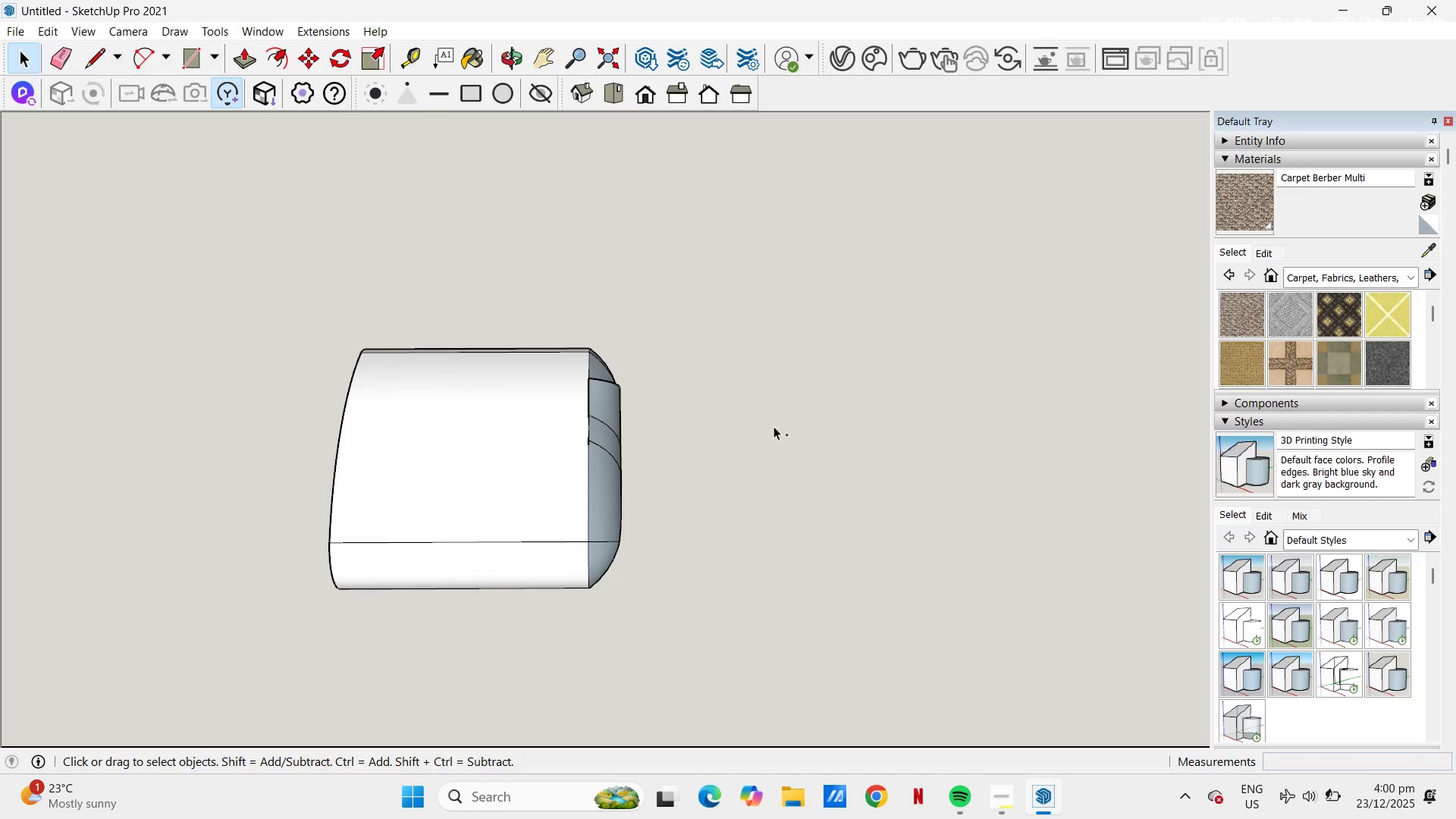 
key(Control+Z)
 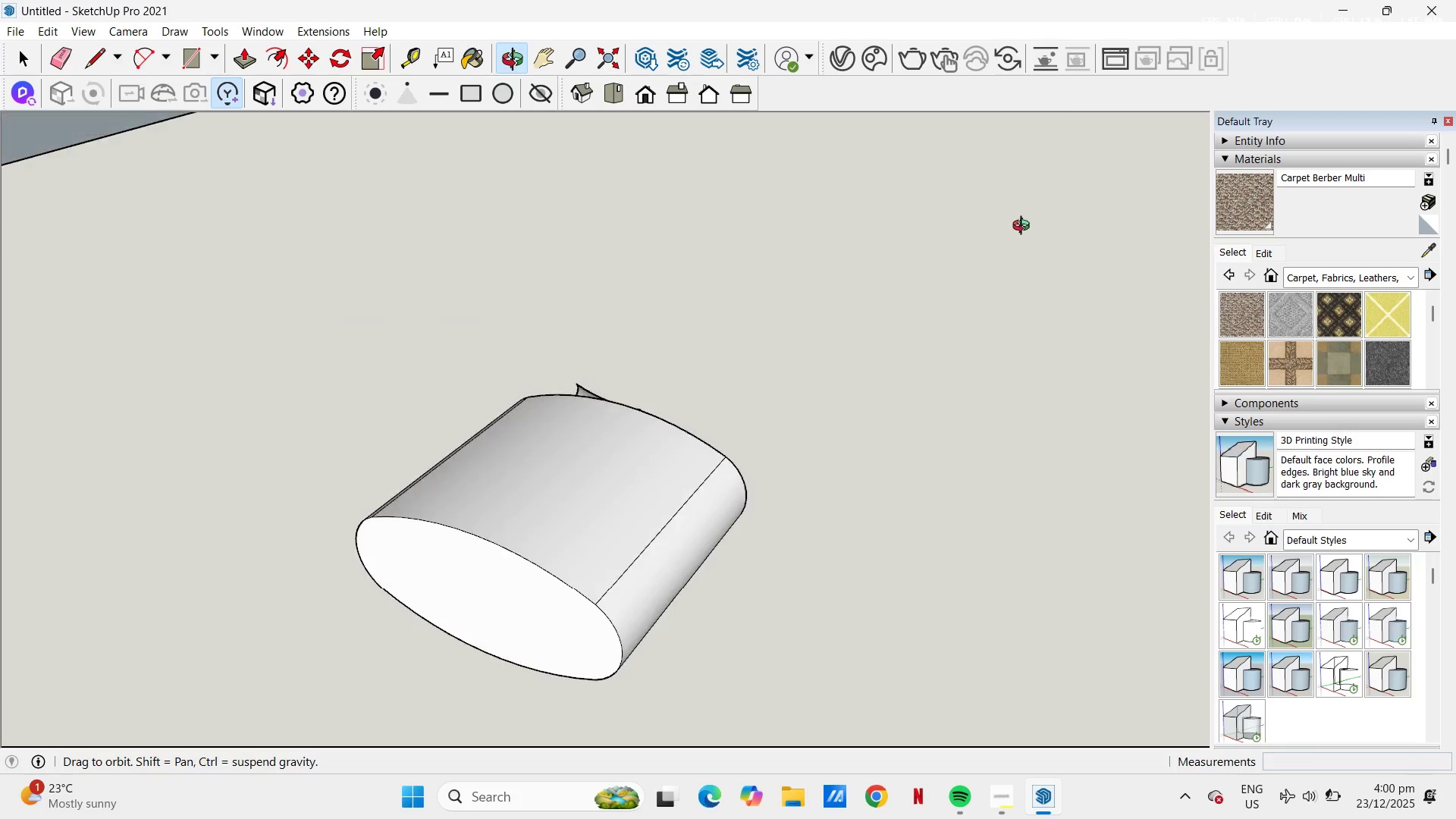 
left_click([670, 603])
 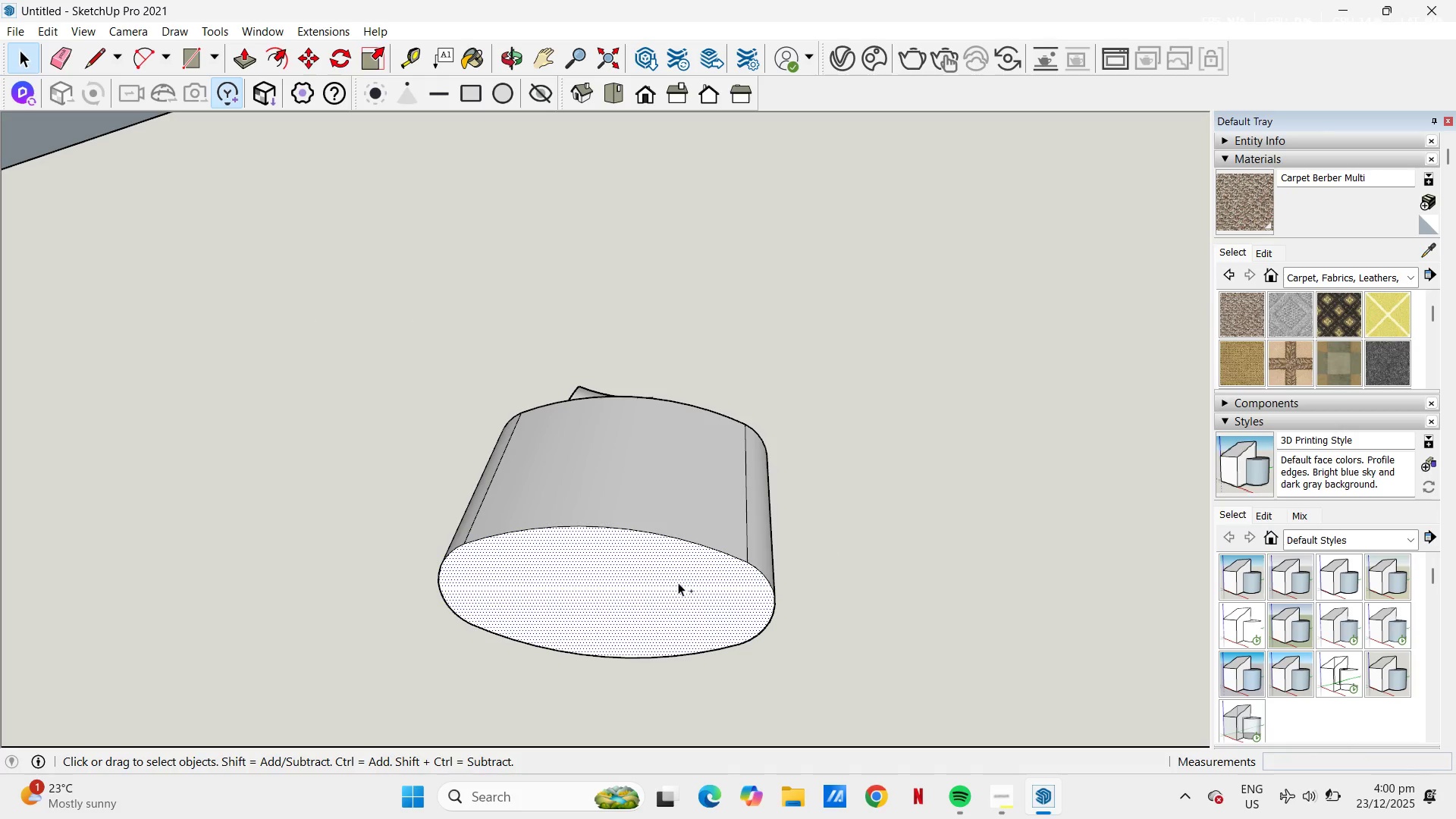 
key(Control+C)
 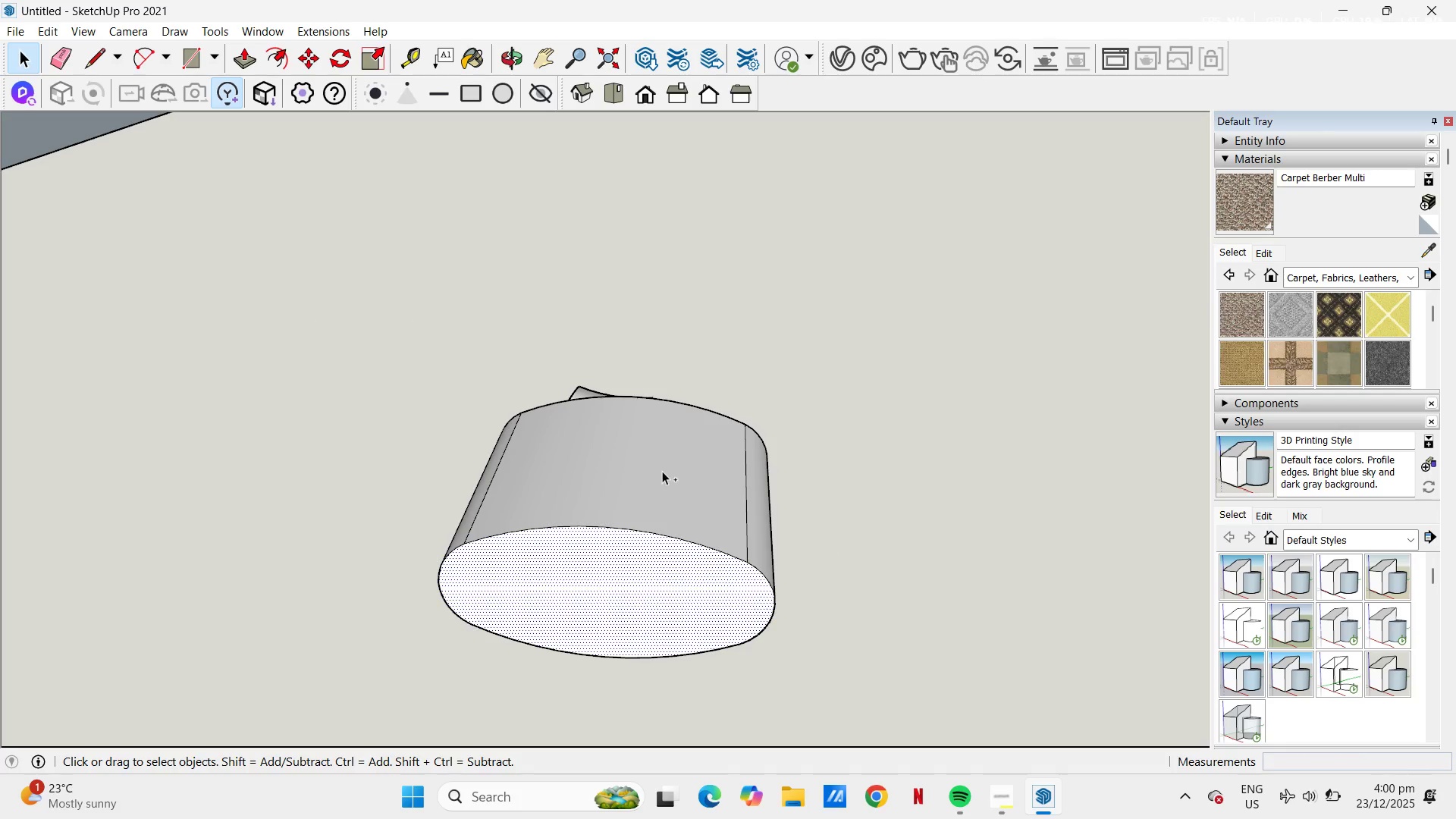 
key(Control+V)
 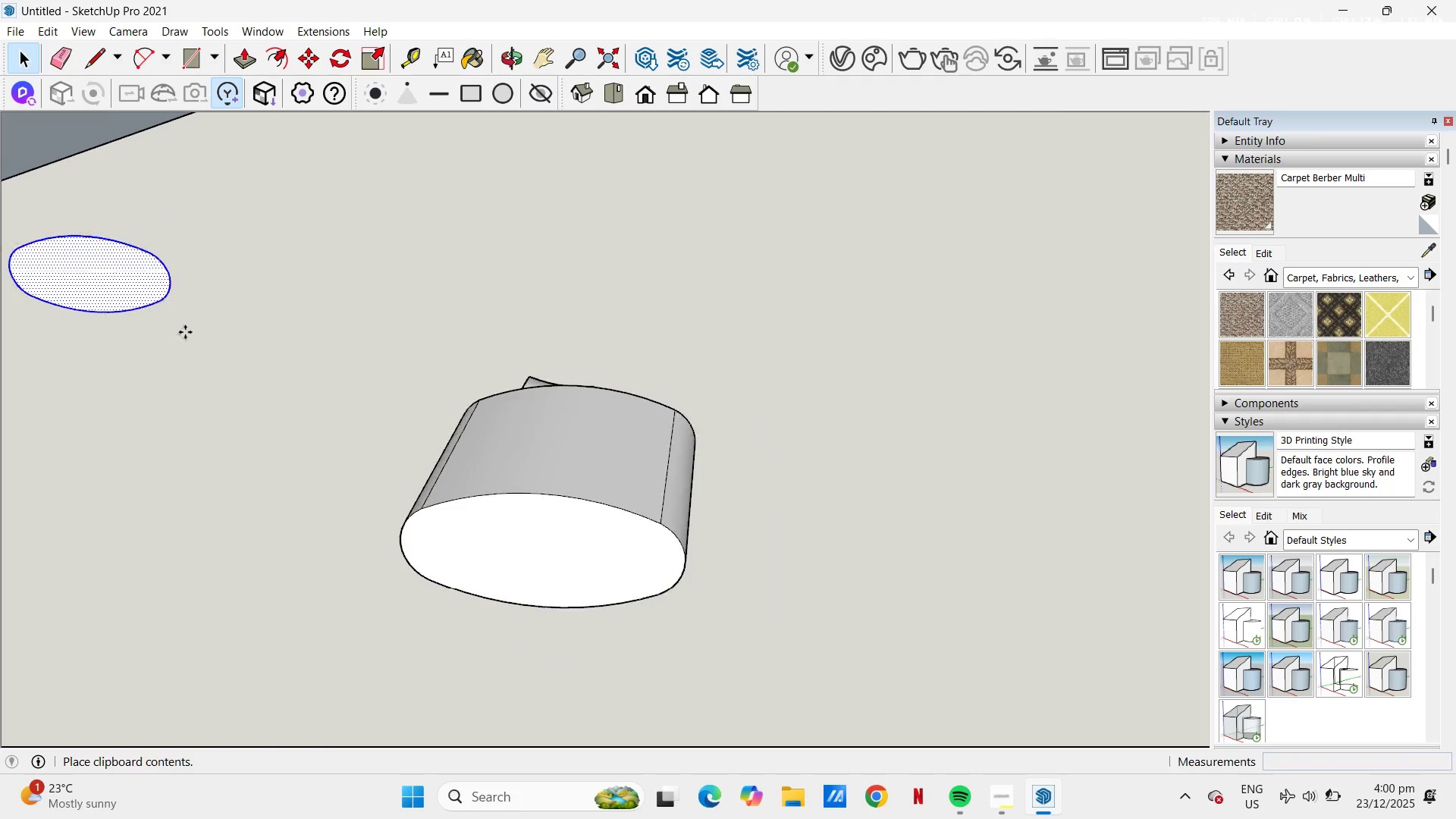 
left_click([928, 503])
 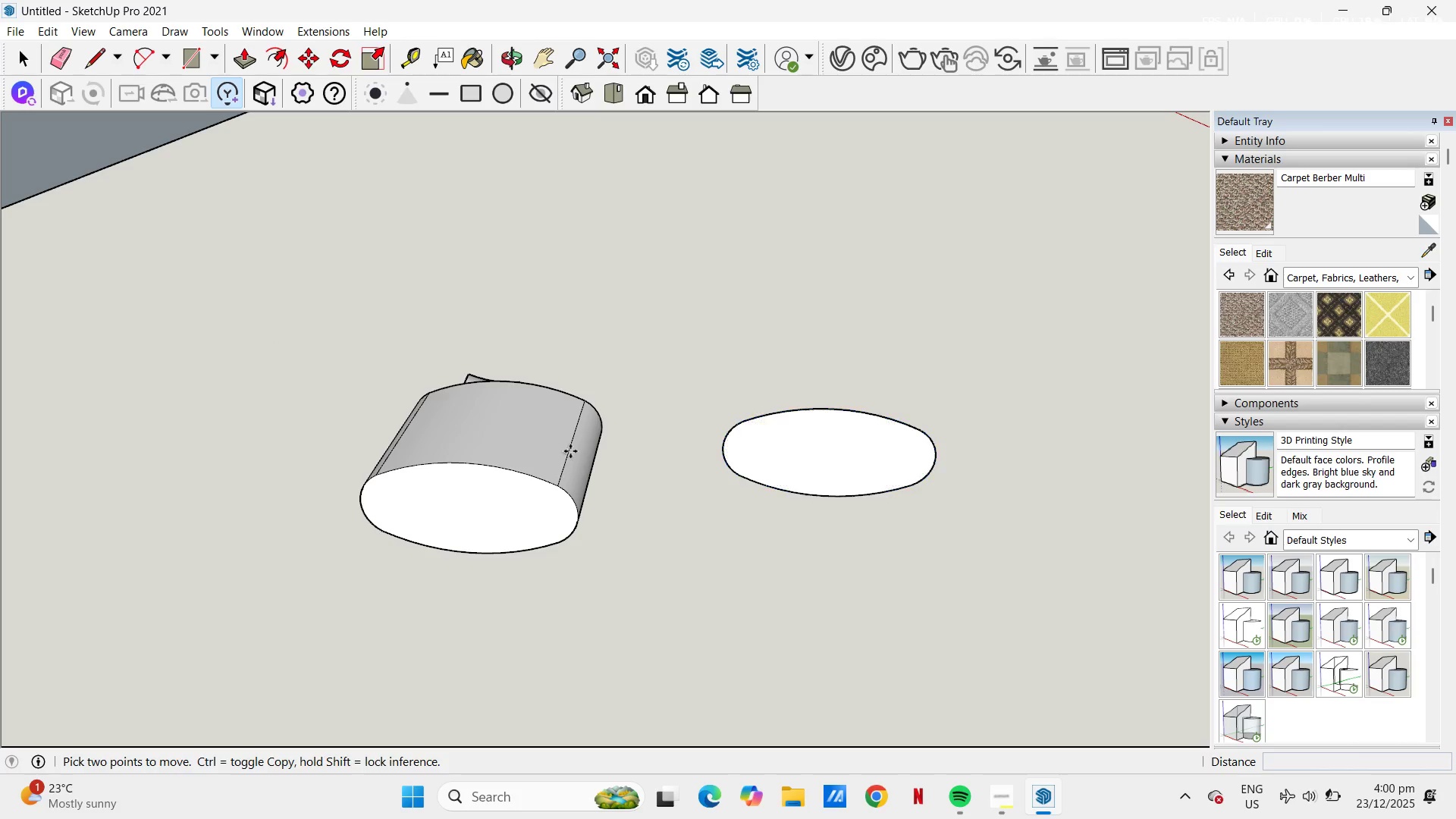 
scroll: coordinate [242, 375], scroll_direction: down, amount: 5.0
 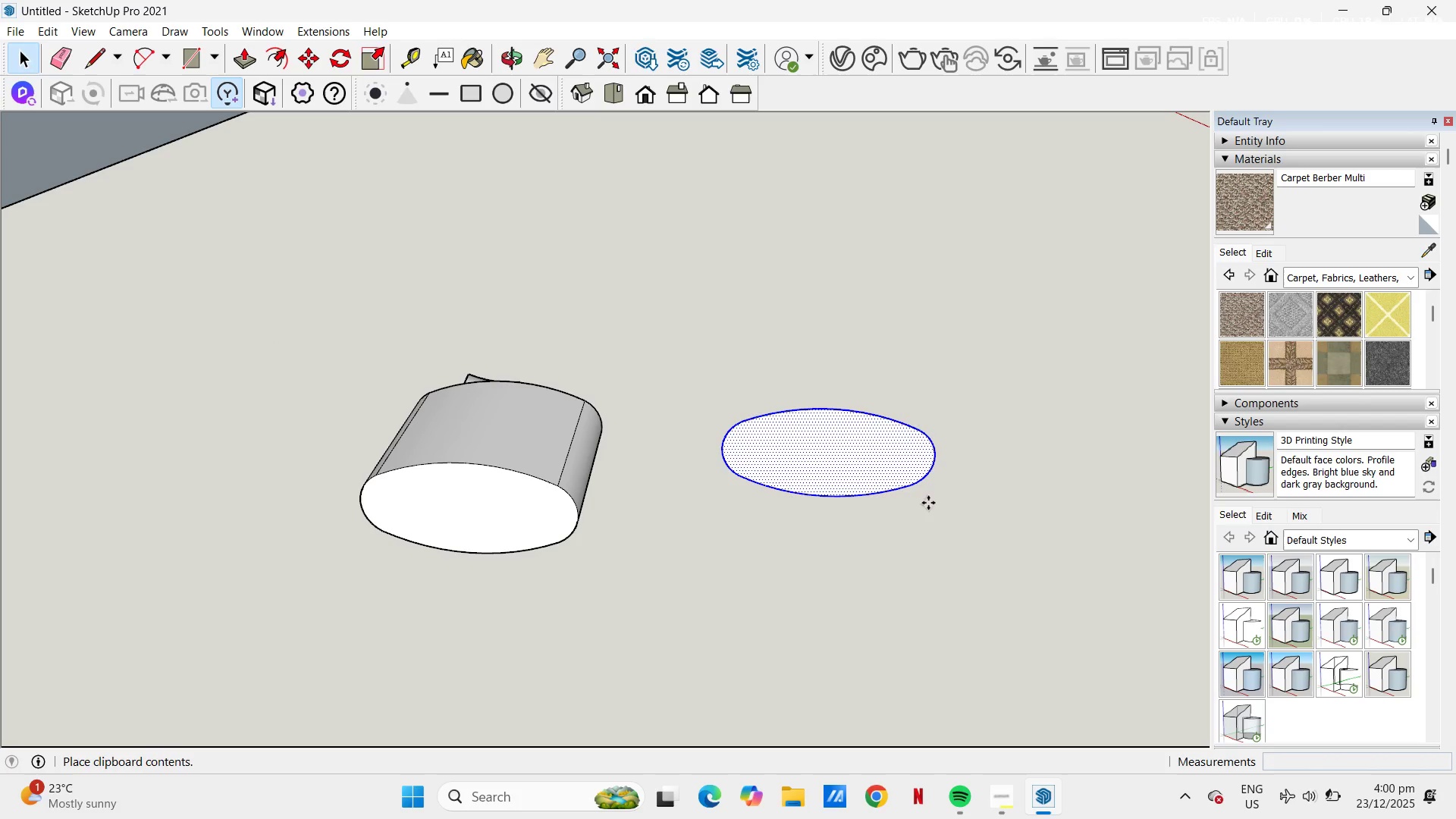 
key(Escape)
 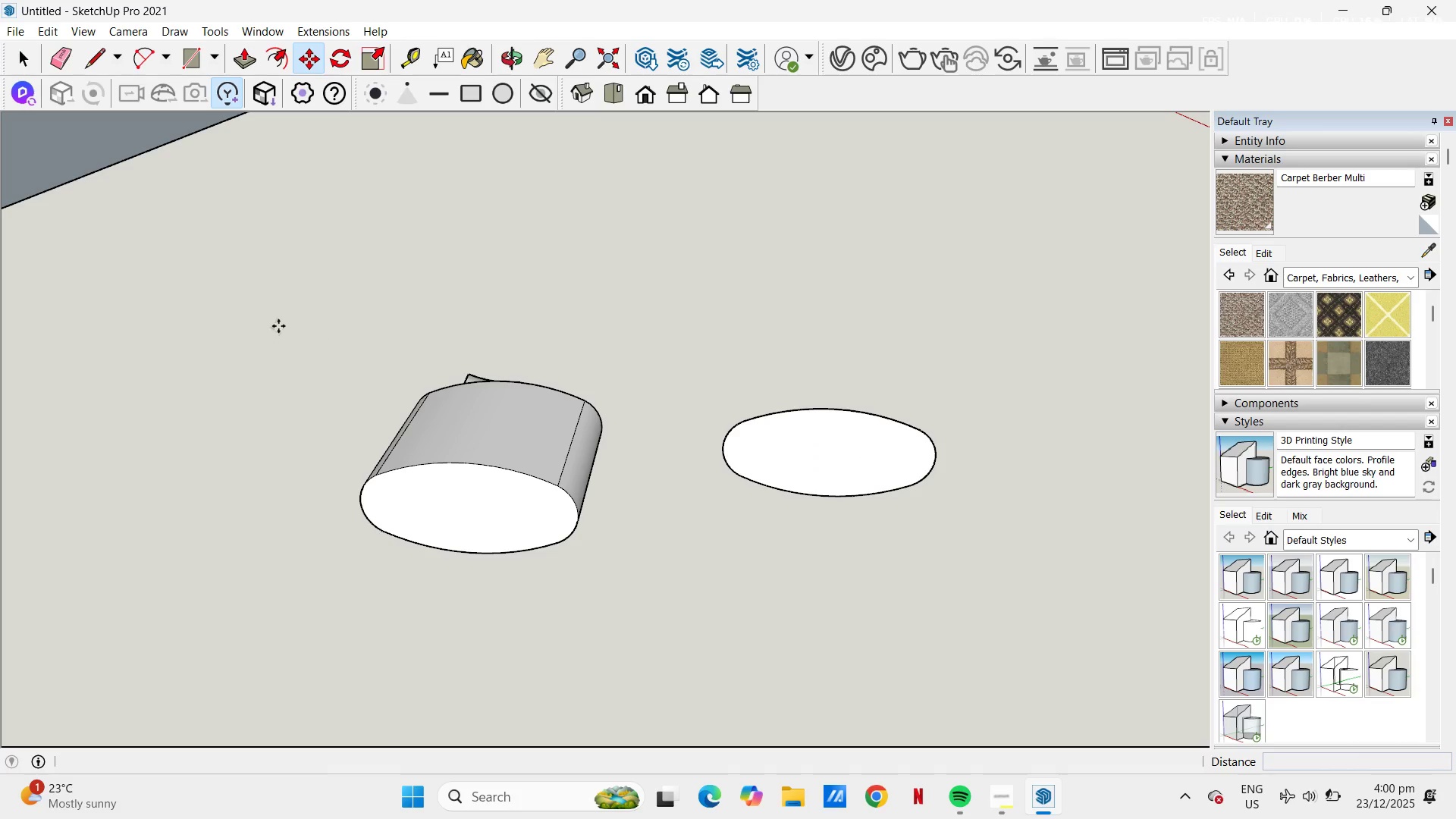 
key(Space)
 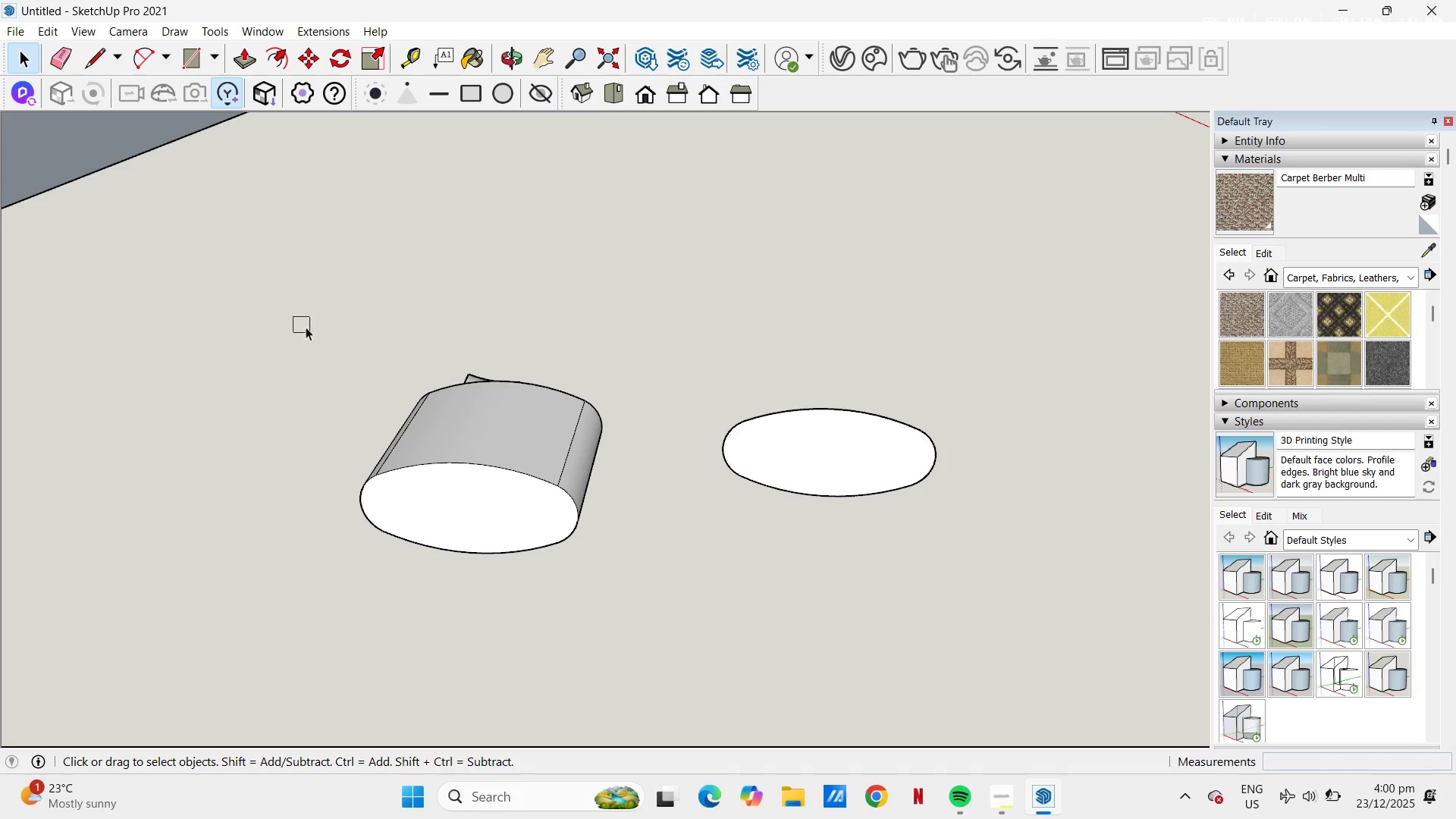 
left_click_drag(start_coordinate=[293, 317], to_coordinate=[630, 647])
 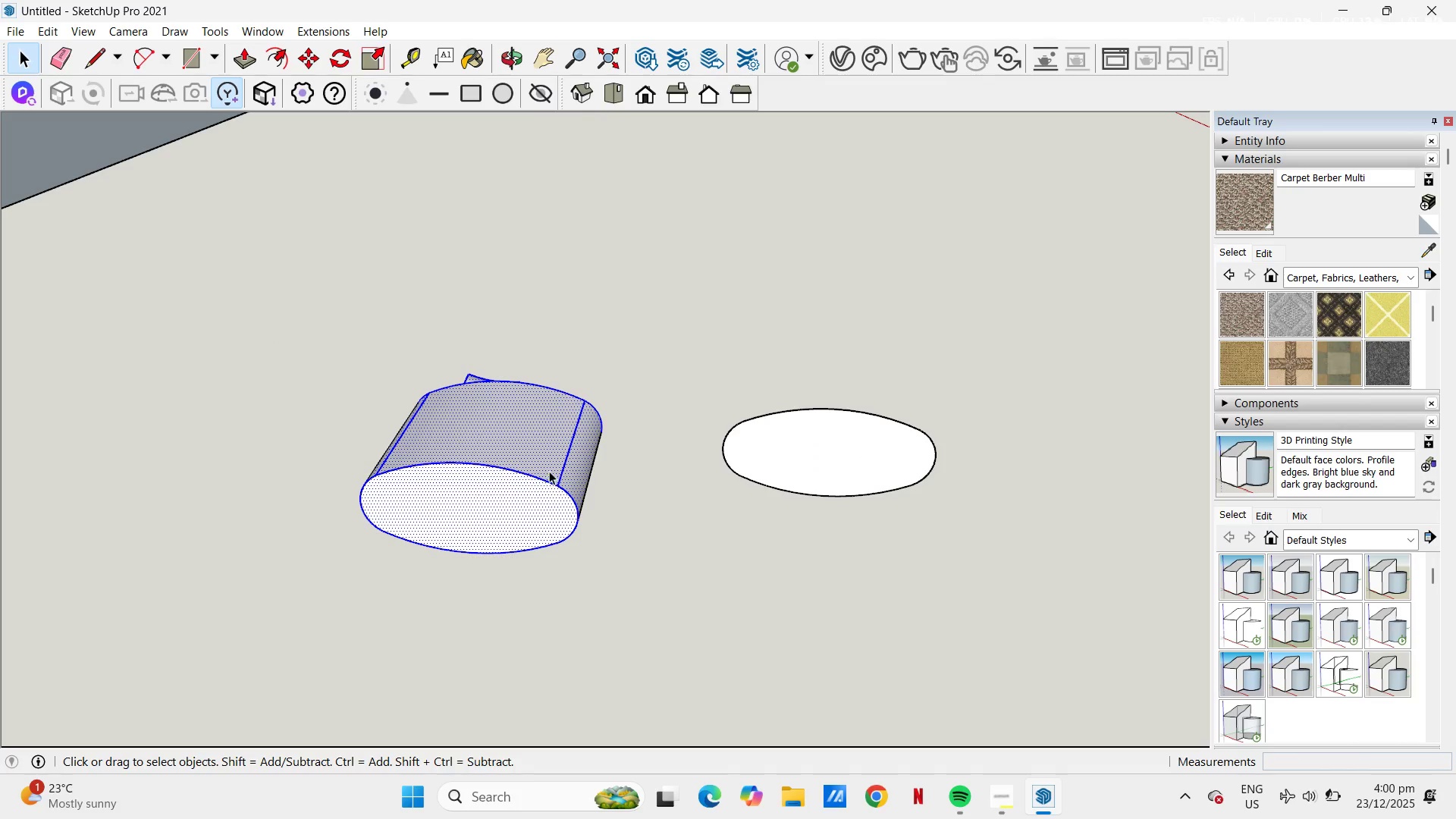 
right_click([549, 471])
 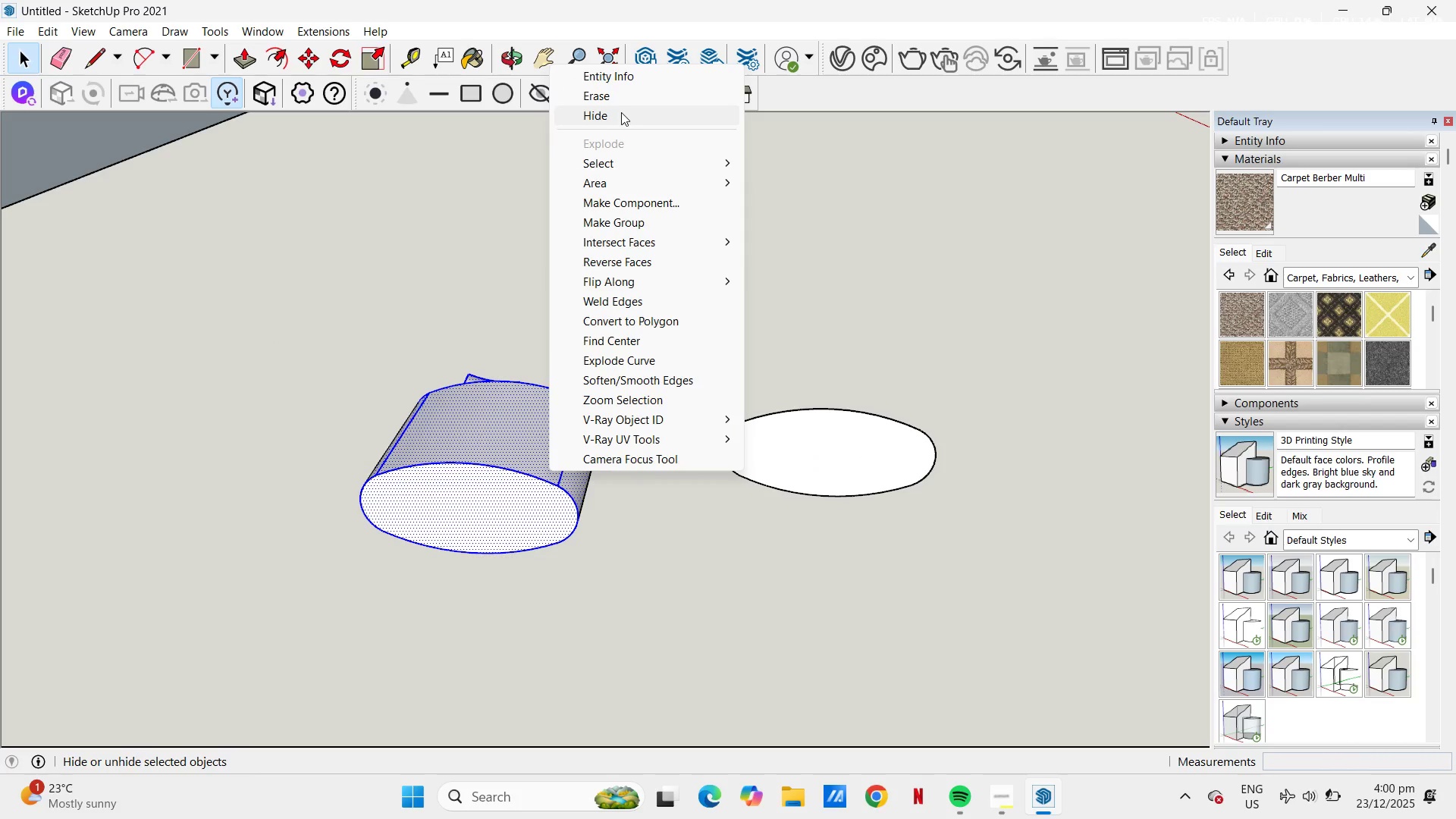 
left_click([613, 102])
 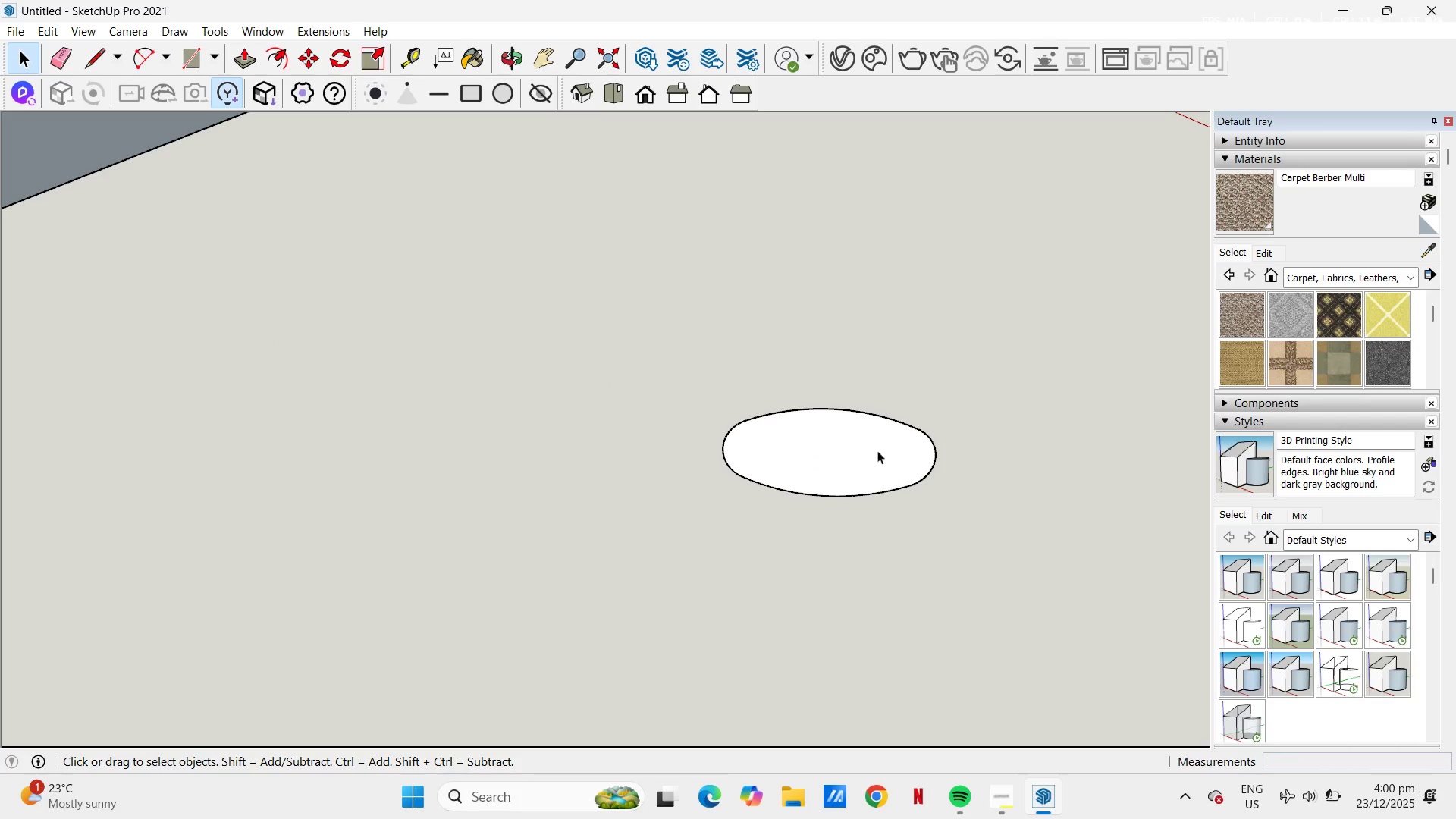 
left_click([875, 449])
 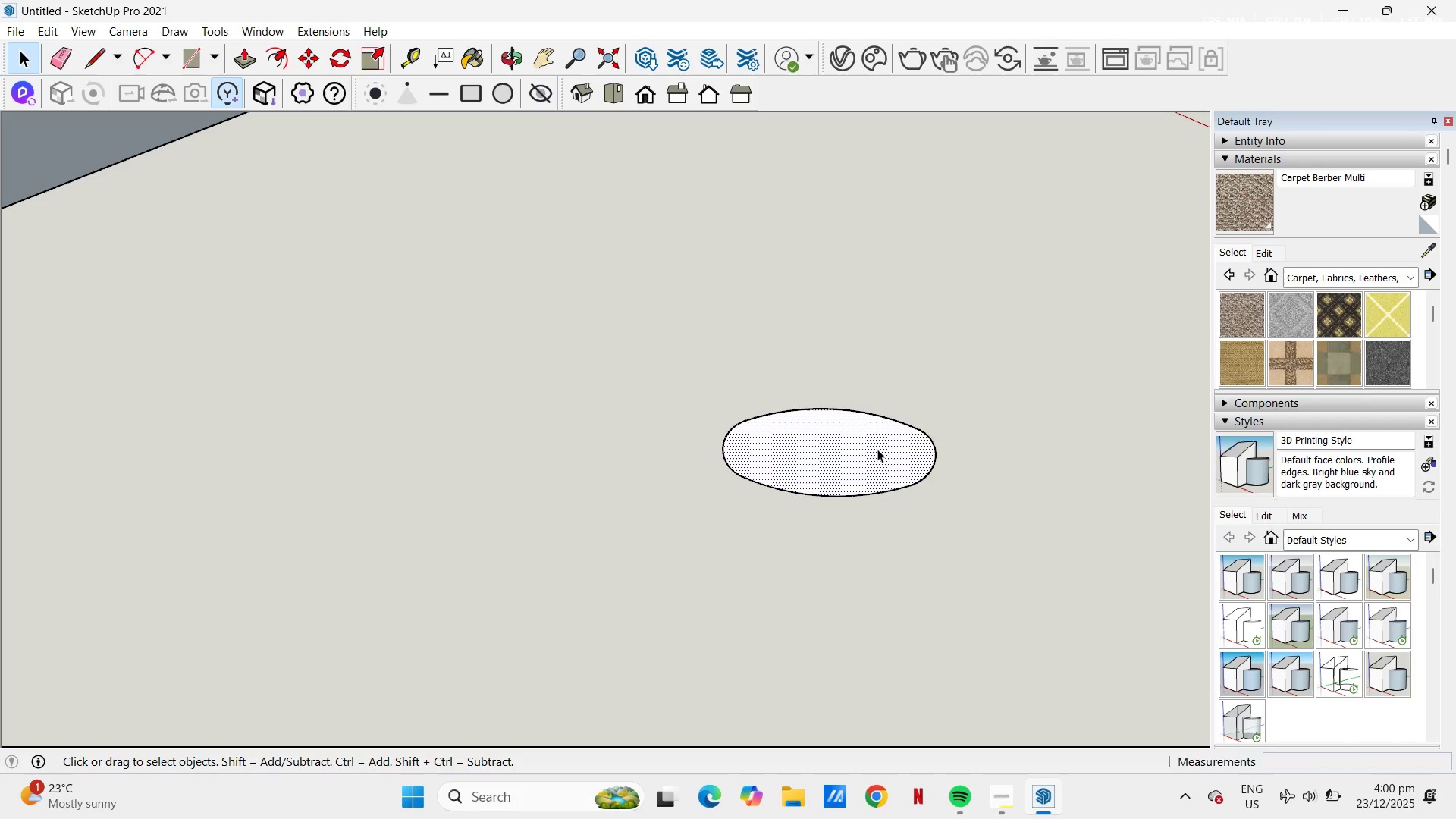 
key(P)
 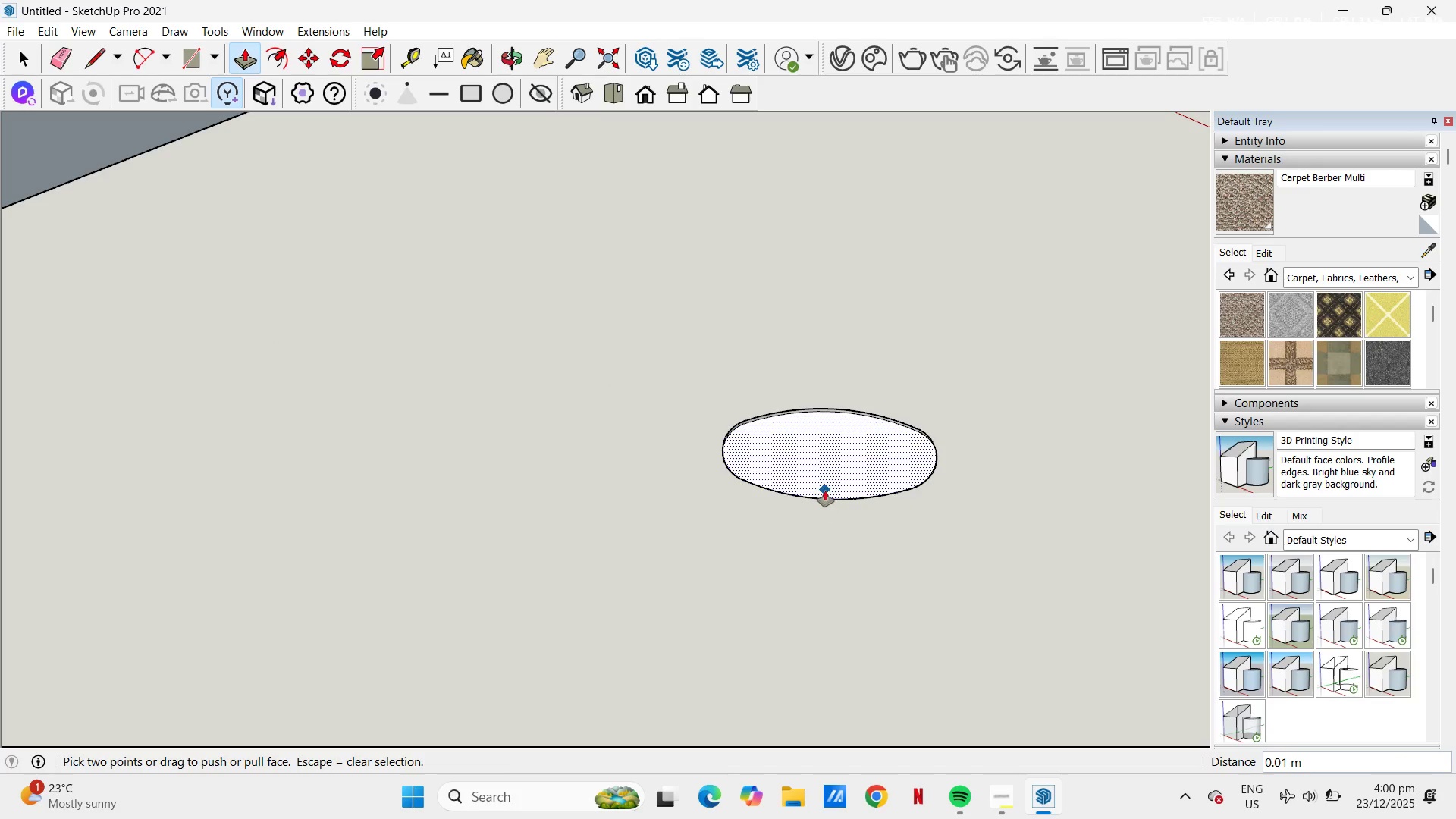 
left_click([825, 489])
 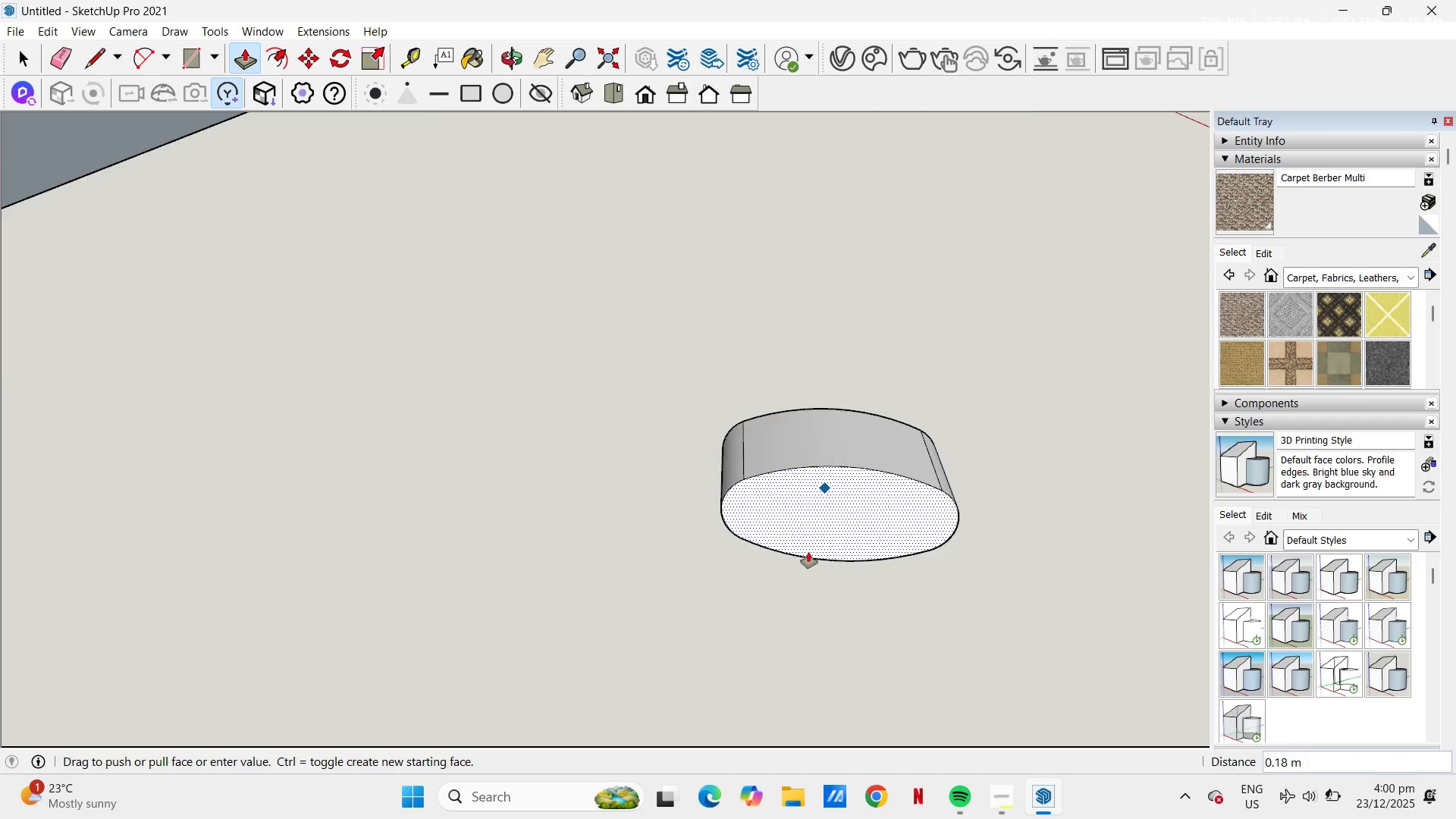 
scroll: coordinate [784, 490], scroll_direction: down, amount: 8.0
 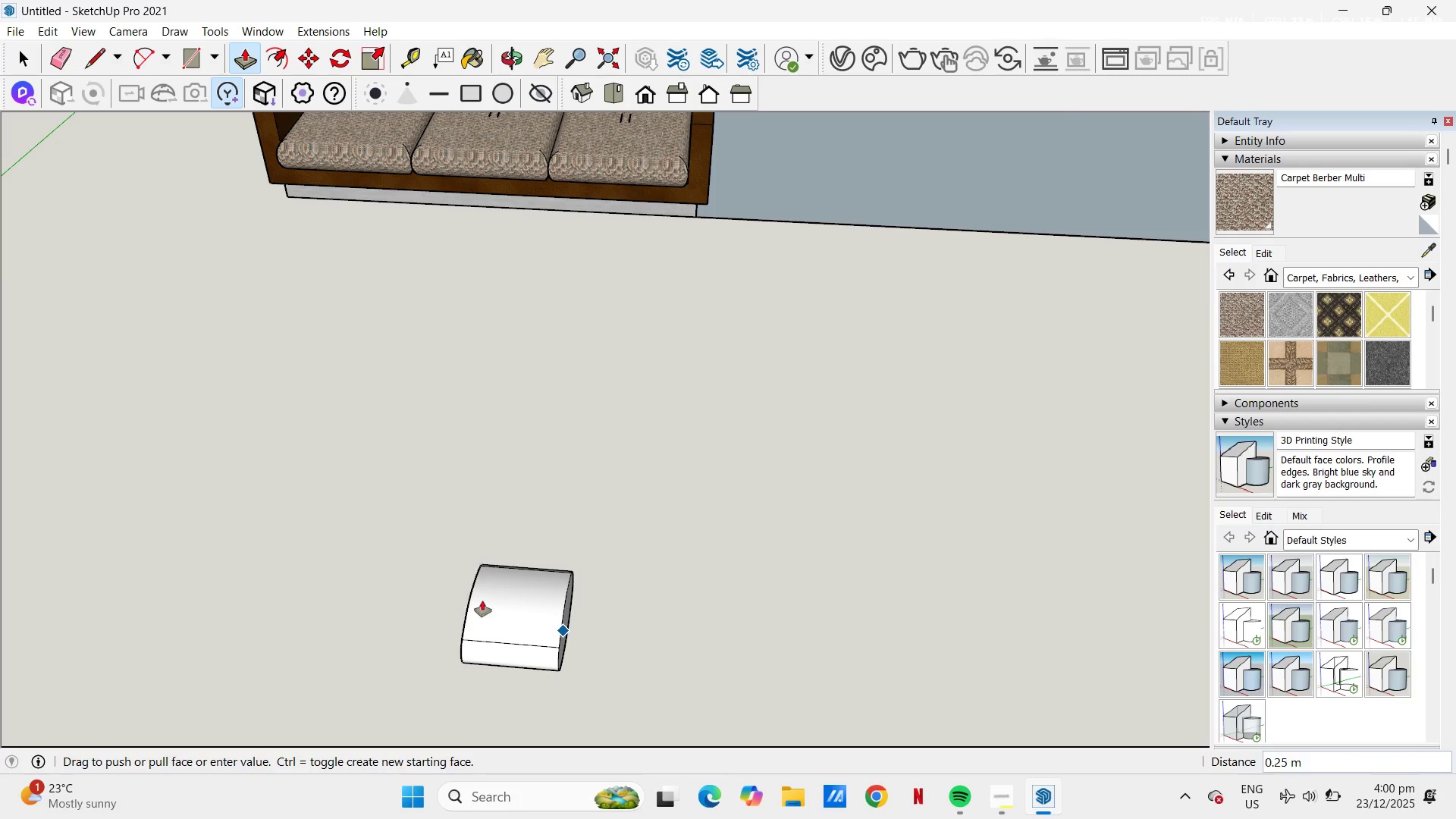 
left_click([477, 599])
 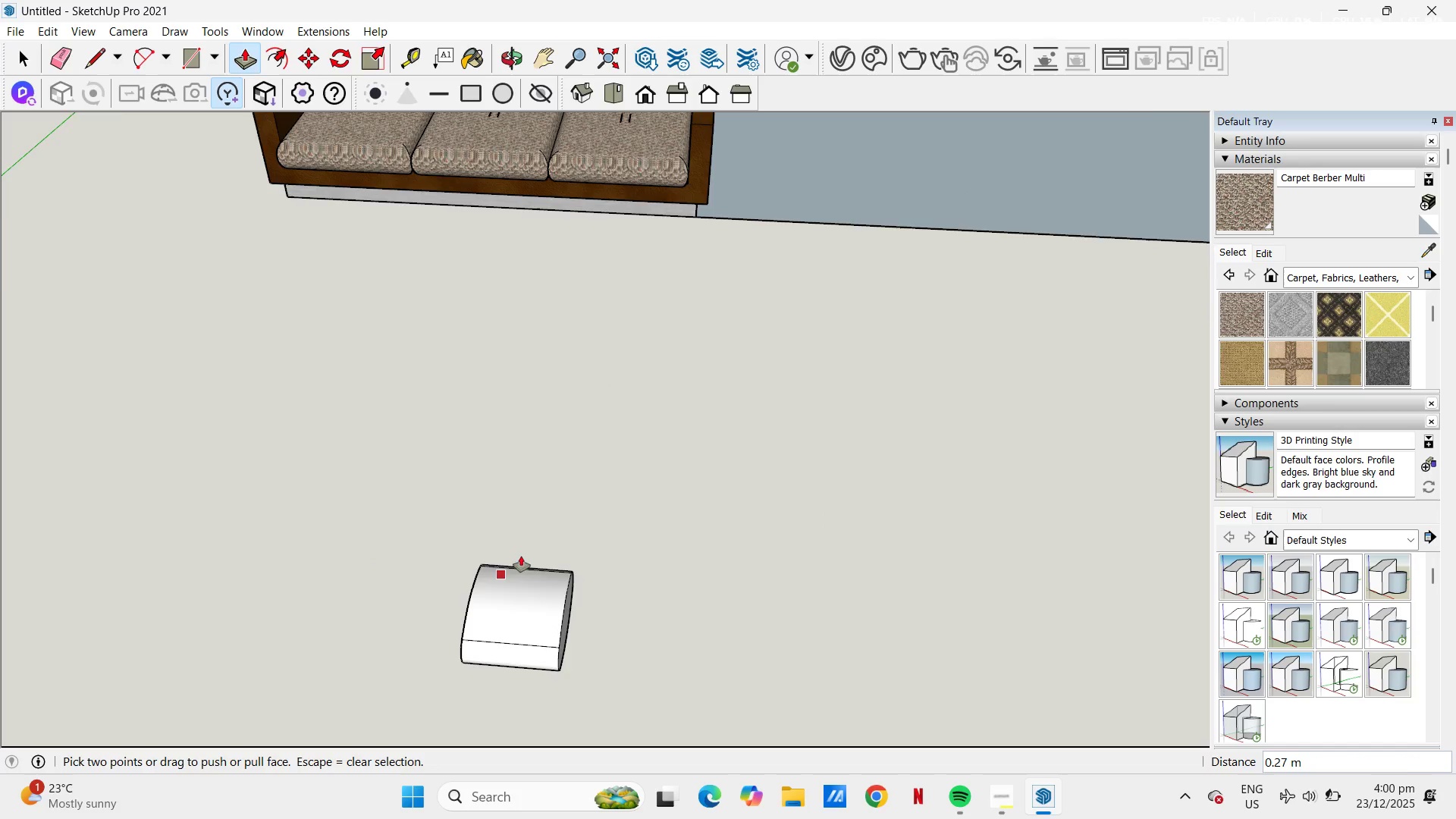 
scroll: coordinate [540, 434], scroll_direction: down, amount: 4.0
 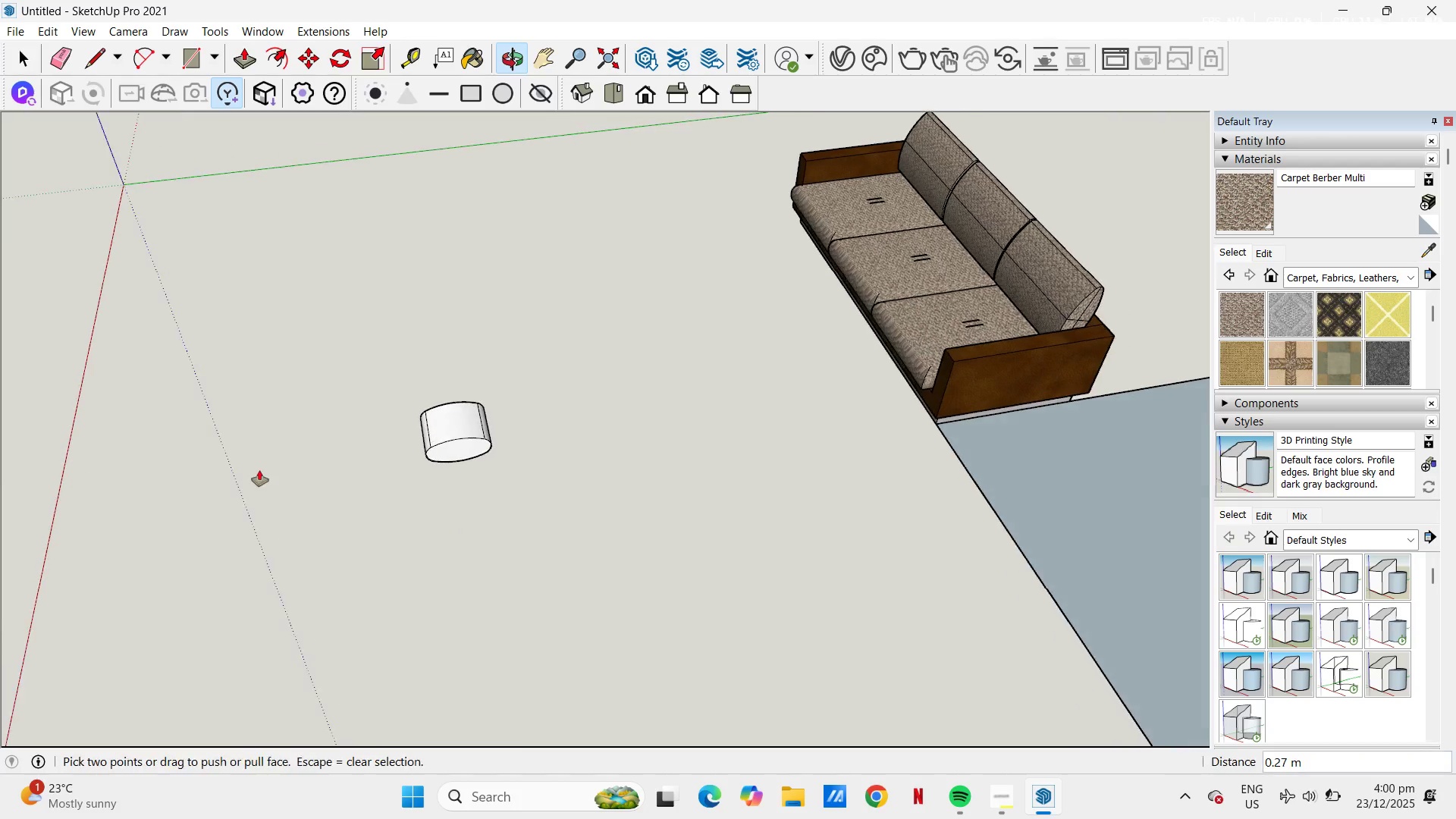 
key(Space)
 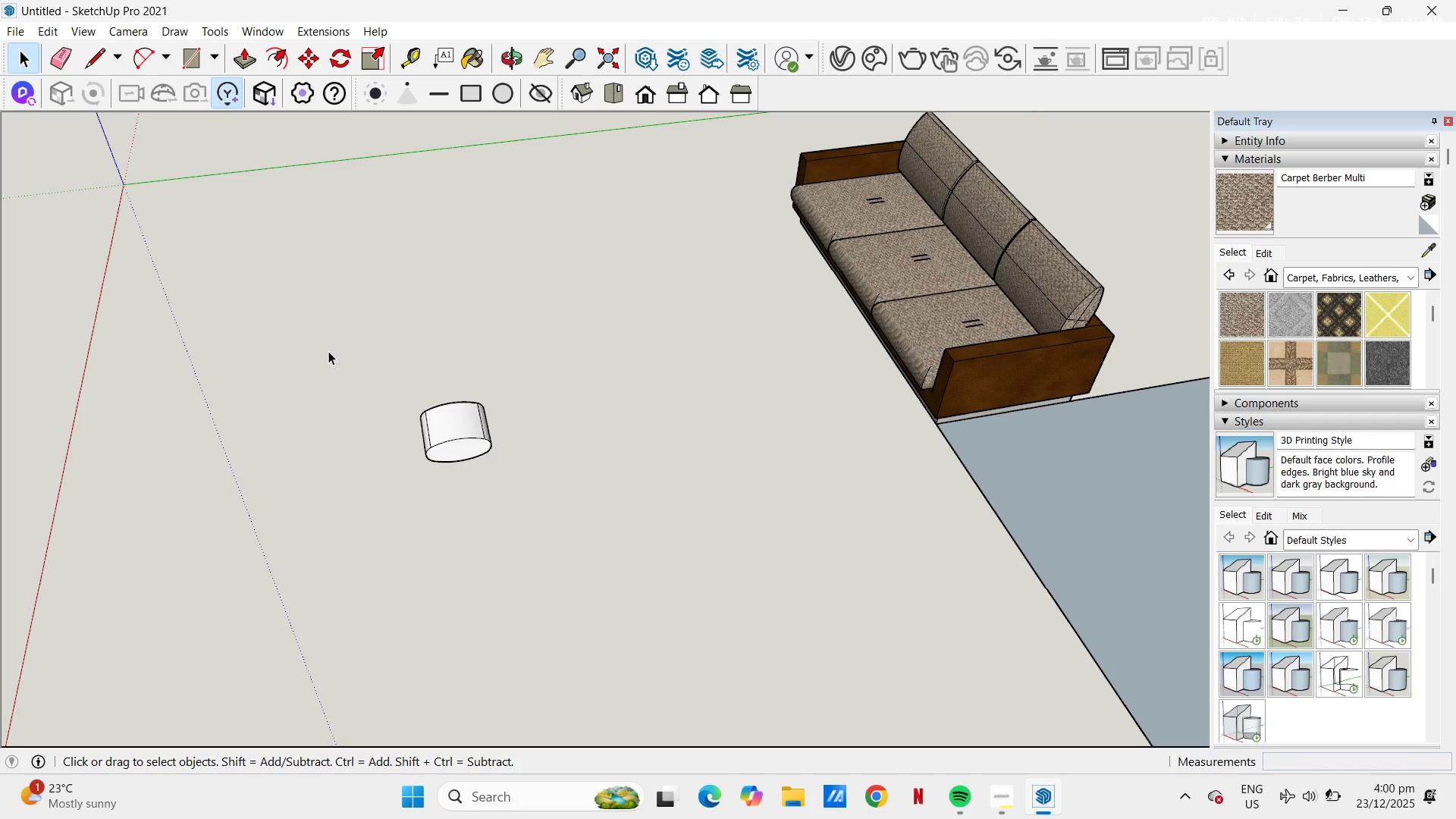 
left_click_drag(start_coordinate=[328, 352], to_coordinate=[563, 534])
 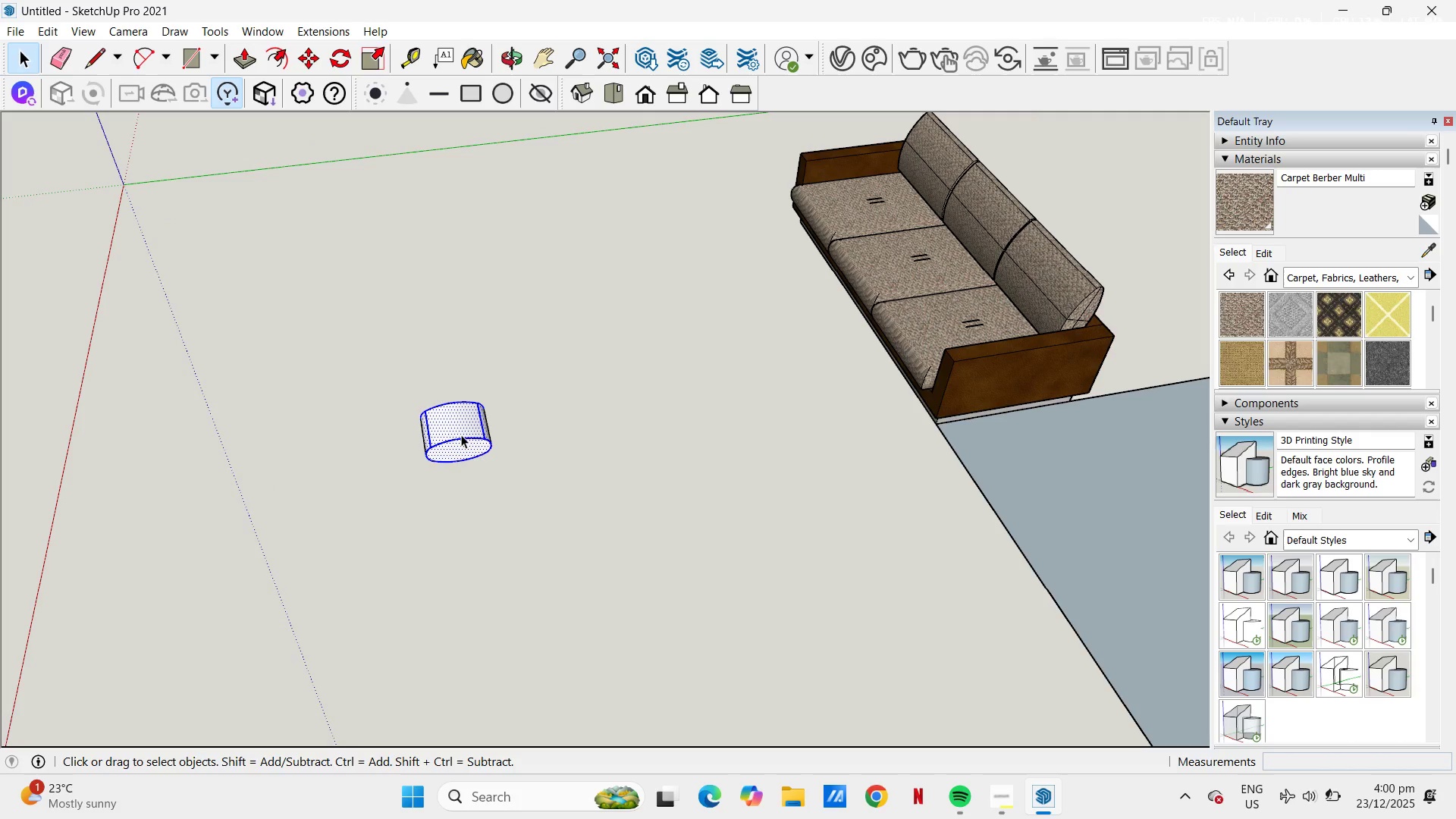 
right_click([460, 435])
 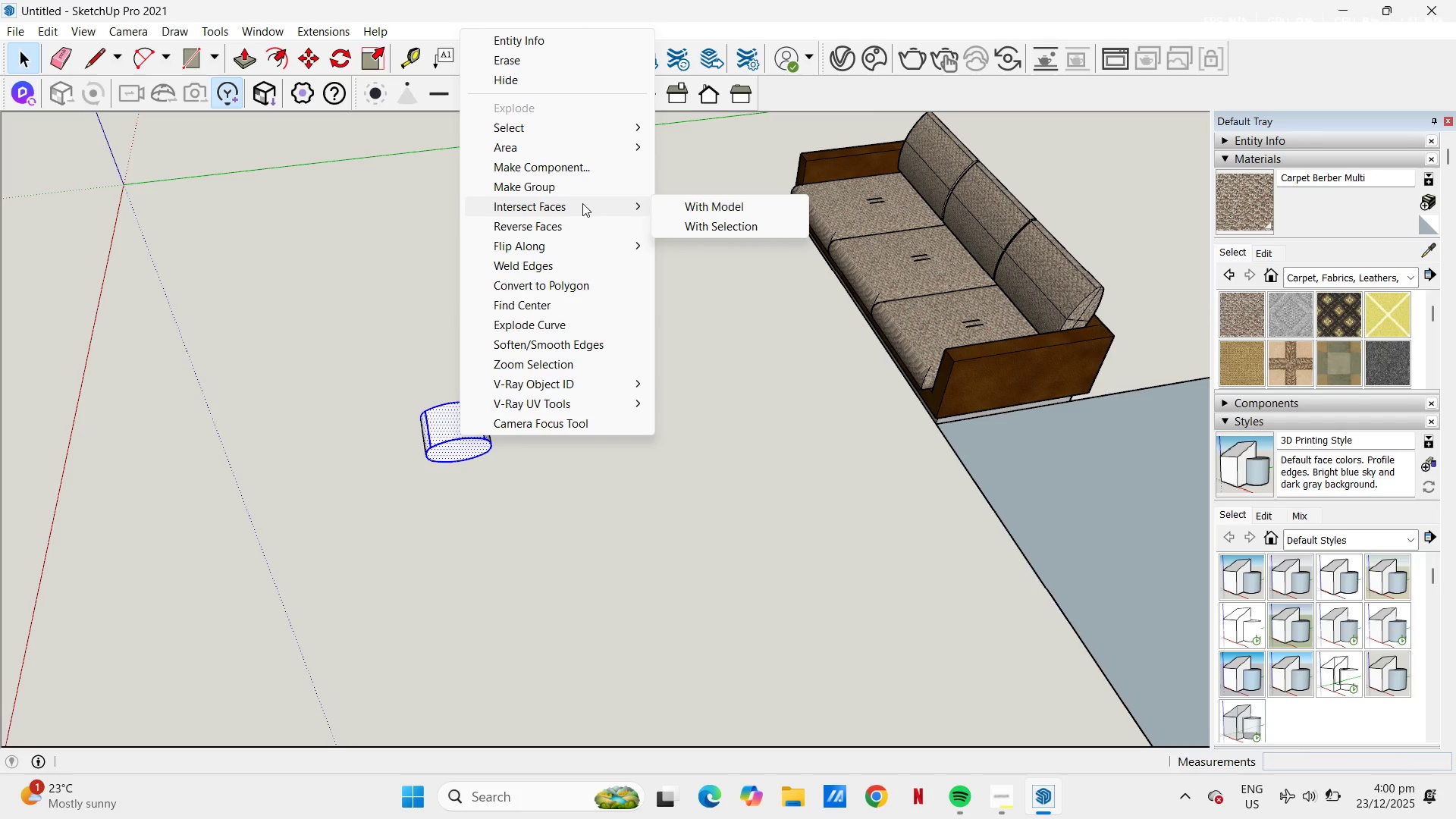 
wait(18.34)
 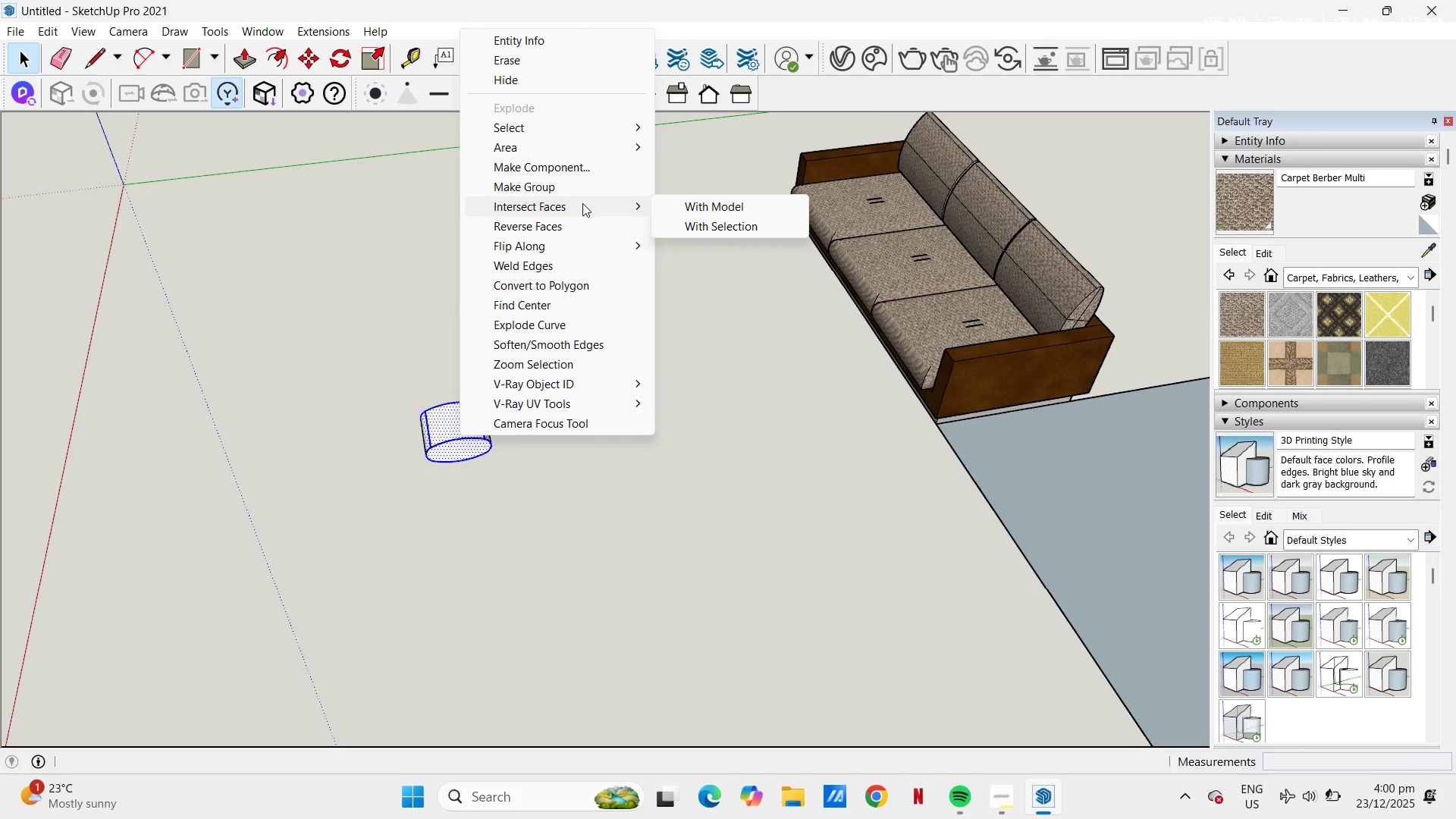 
left_click([590, 172])
 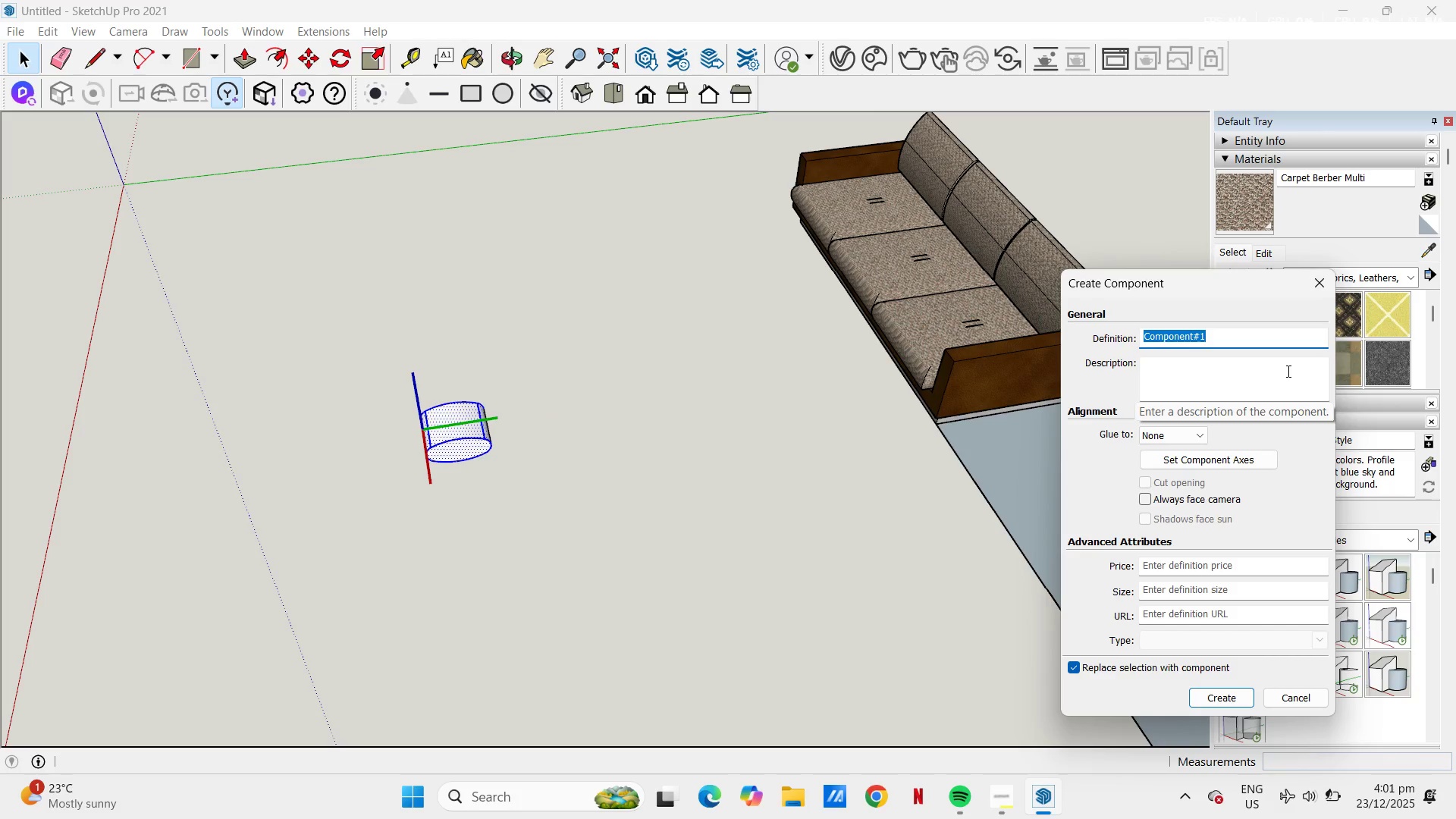 
wait(5.67)
 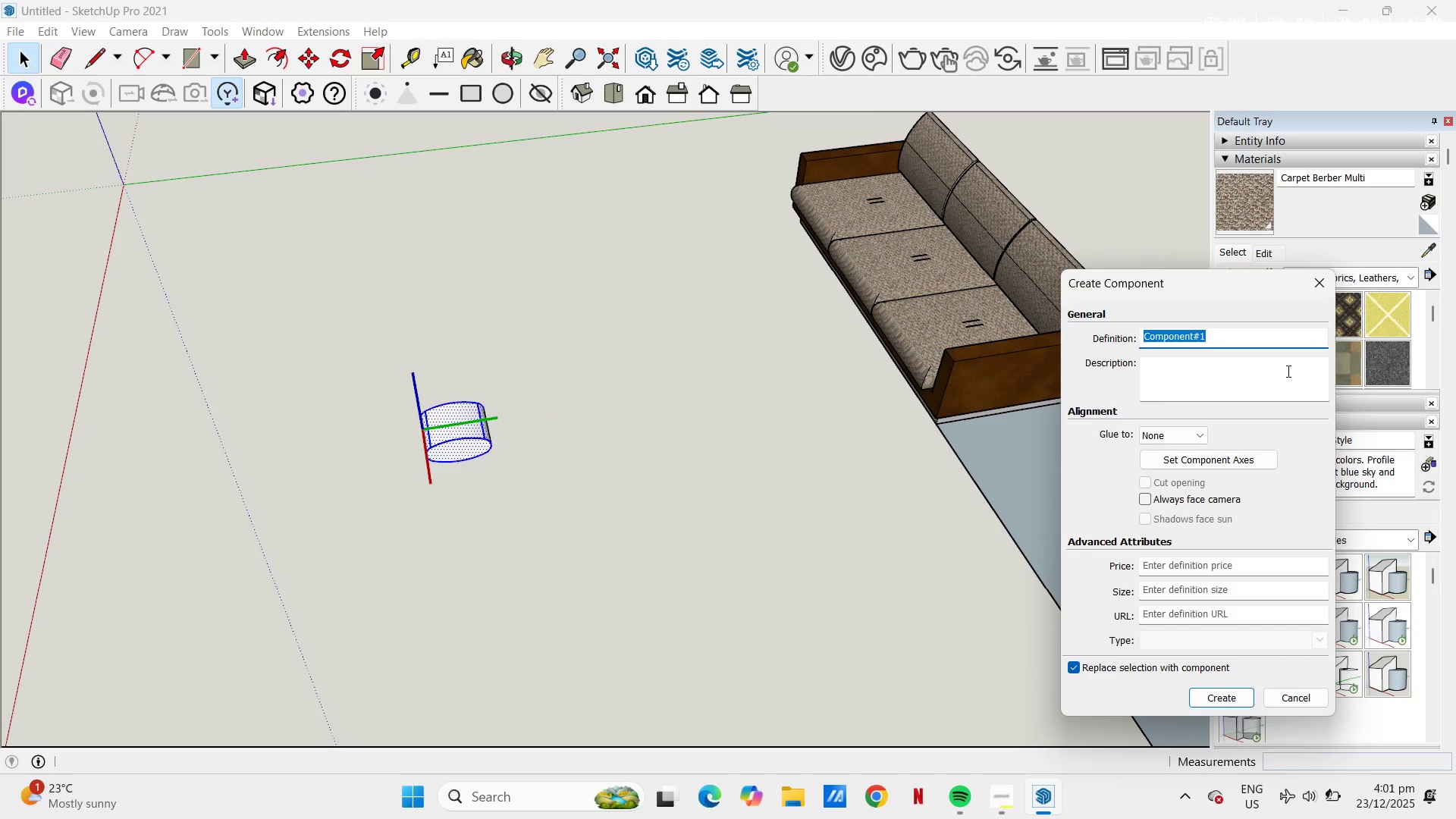 
type(pillow 1)
key(Backspace)
type(2)
 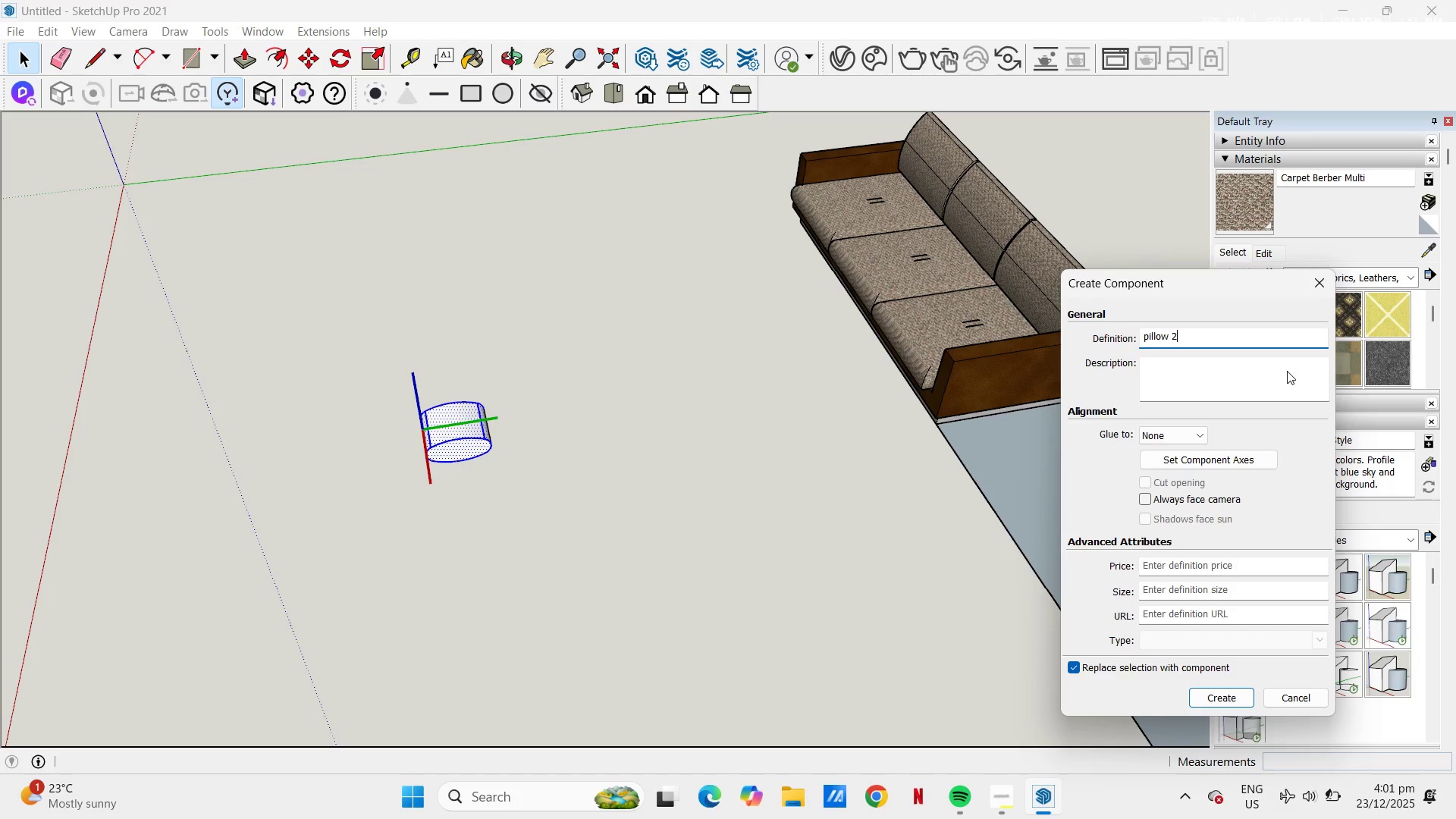 
key(Enter)
 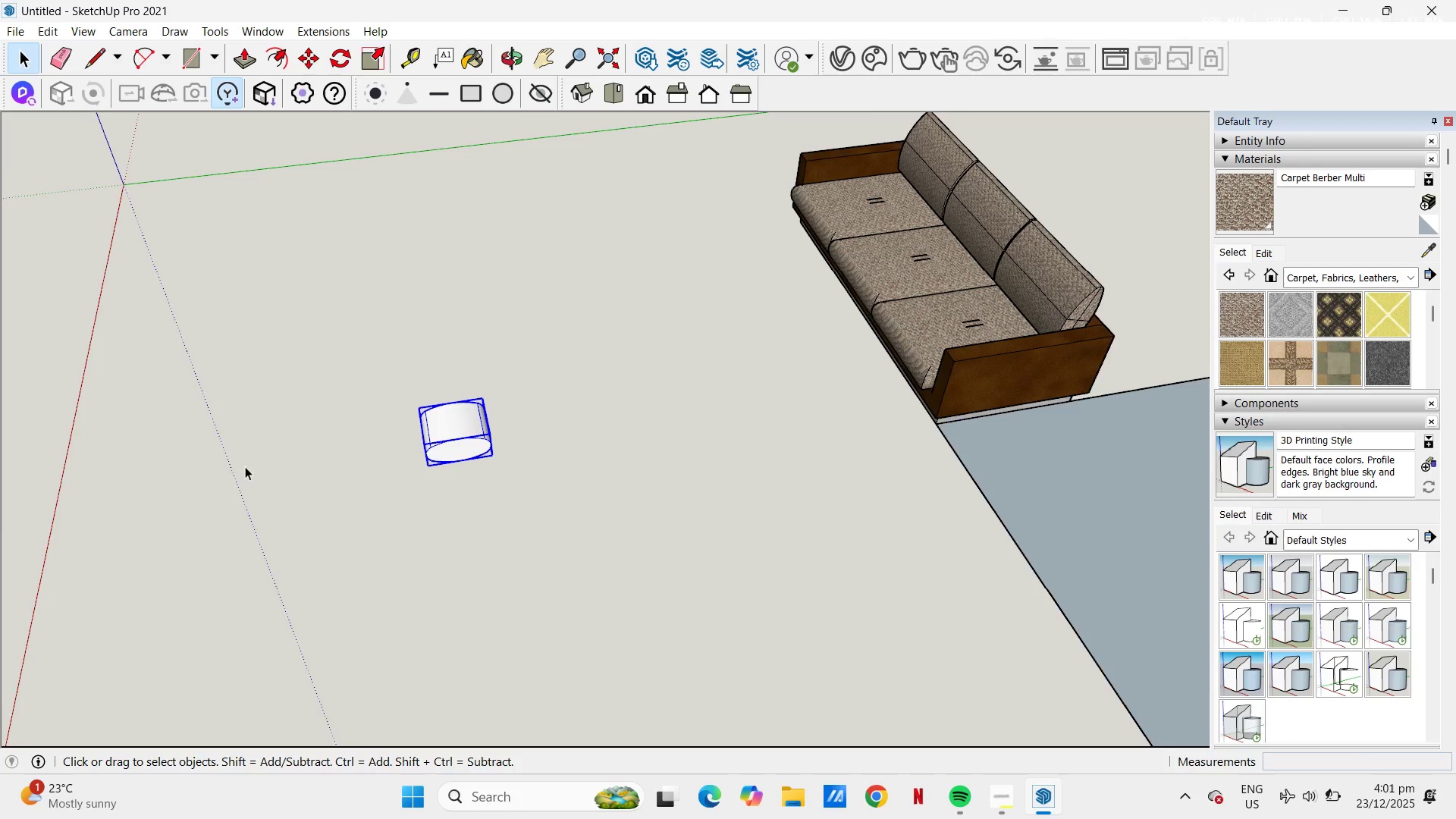 
scroll: coordinate [459, 424], scroll_direction: up, amount: 9.0
 